 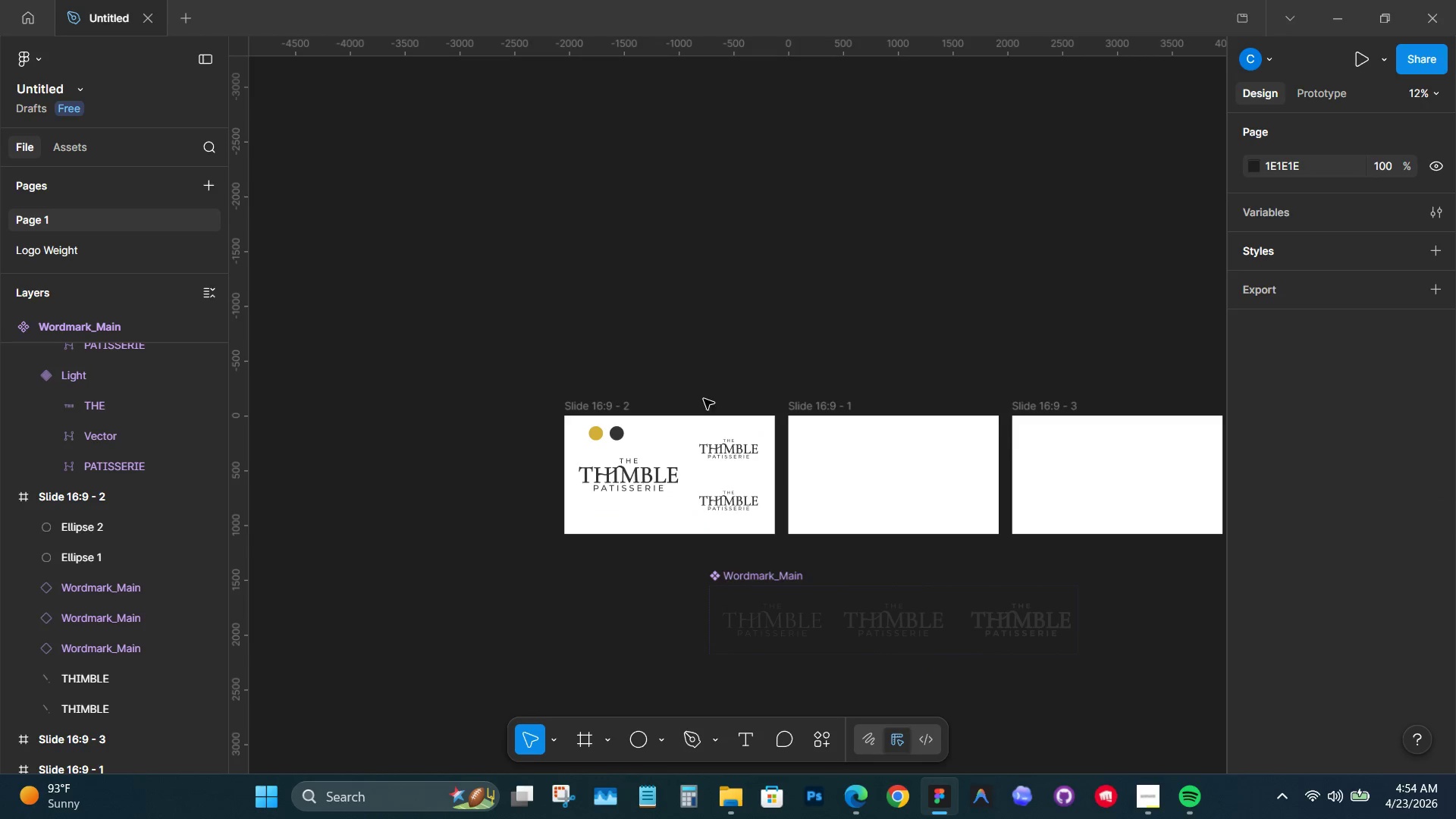 
hold_key(key=ControlLeft, duration=1.05)
scroll: coordinate [670, 472], scroll_direction: up, amount: 6.0
 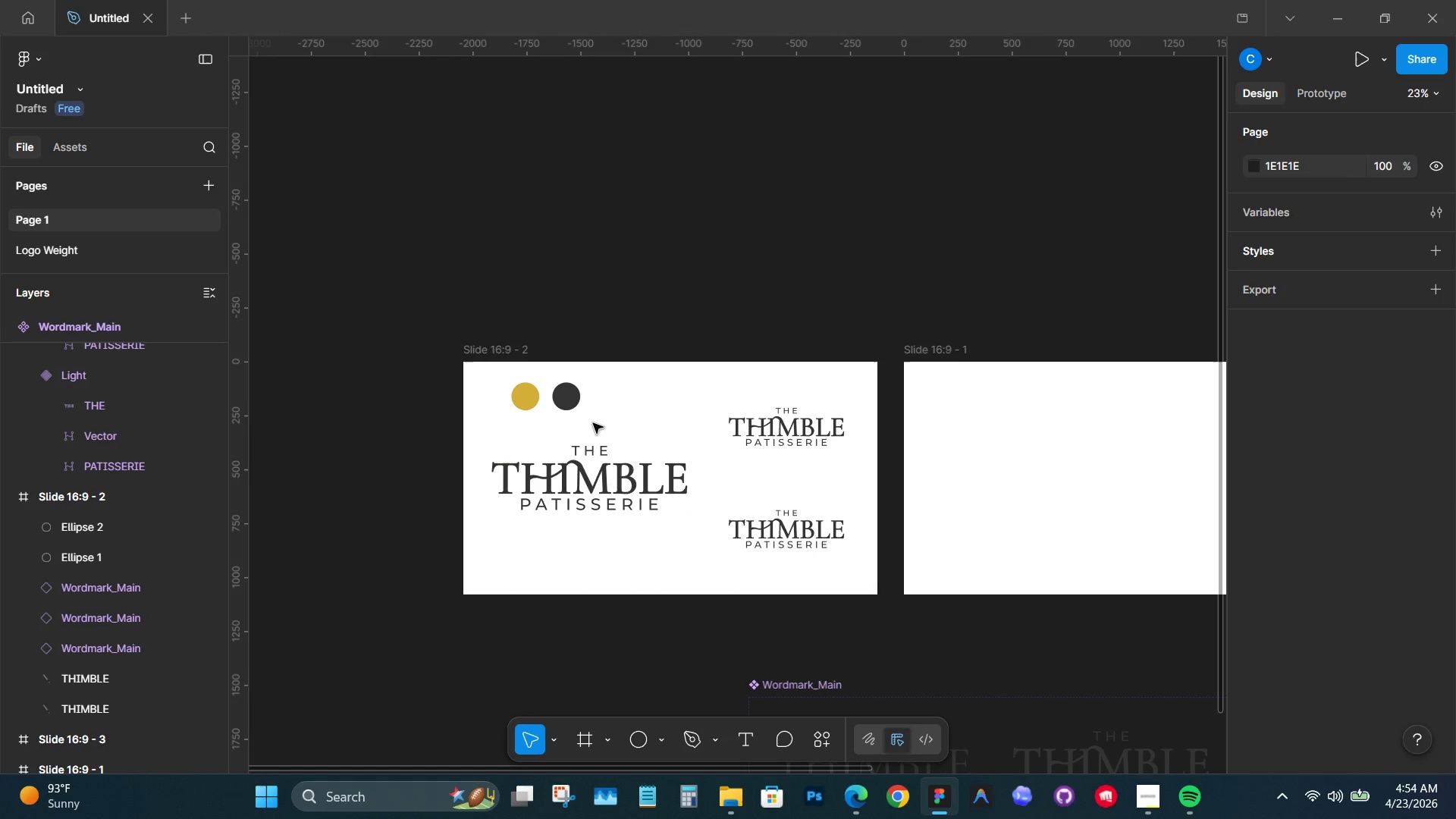 
hold_key(key=ControlLeft, duration=0.7)
scroll: coordinate [586, 441], scroll_direction: up, amount: 5.0
 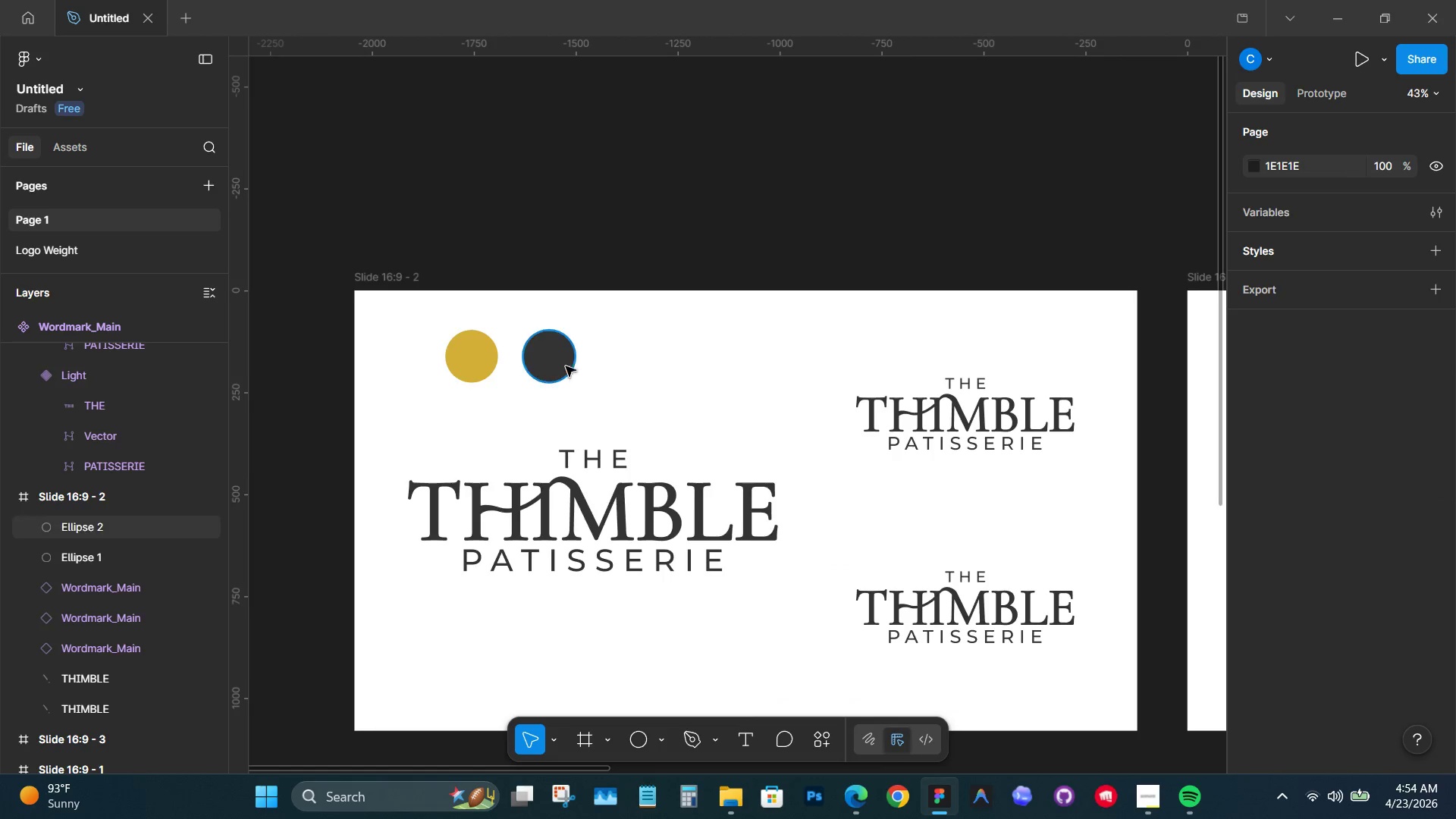 
left_click_drag(start_coordinate=[563, 358], to_coordinate=[601, 353])
 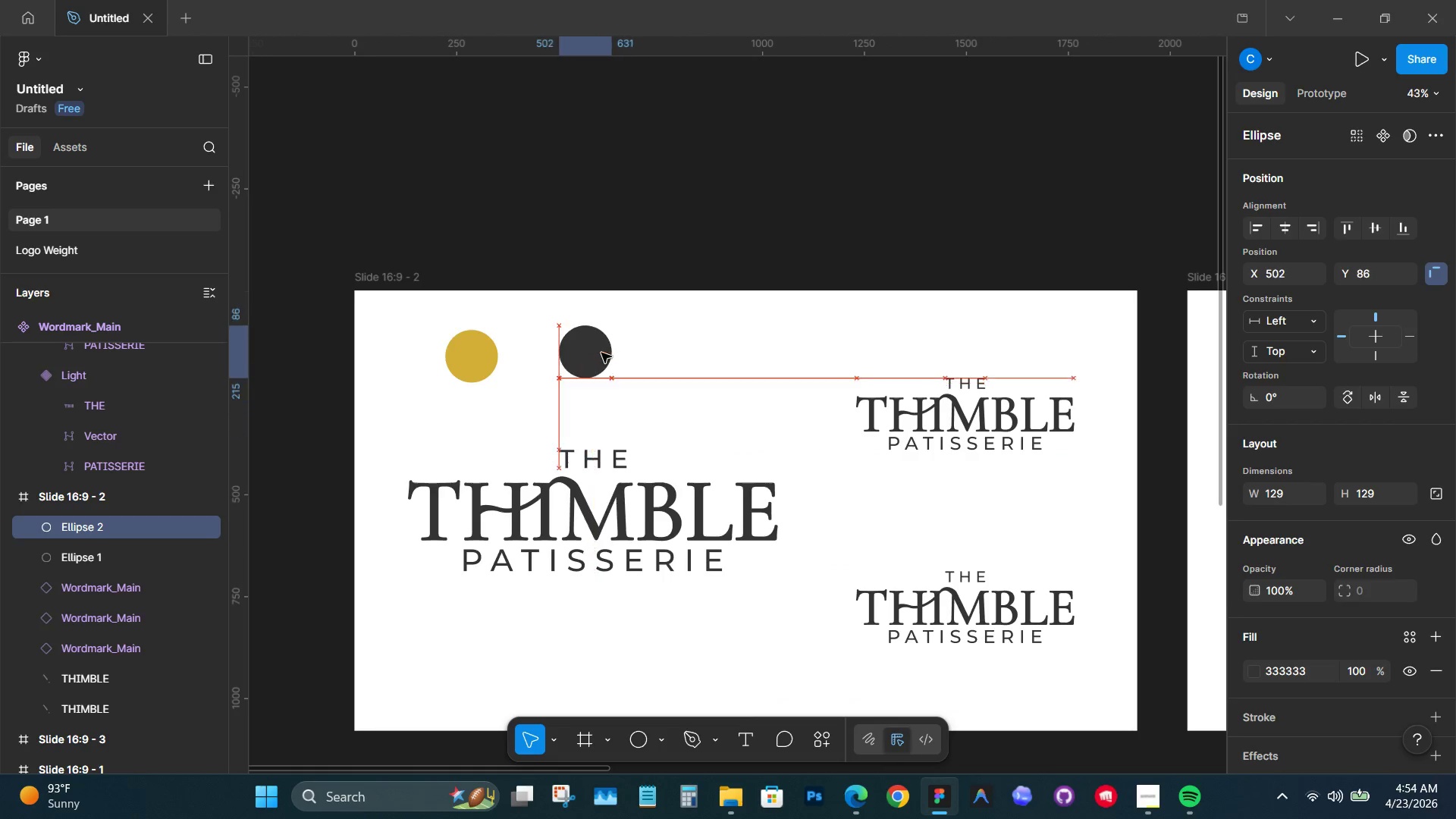 
key(Control+Z)
 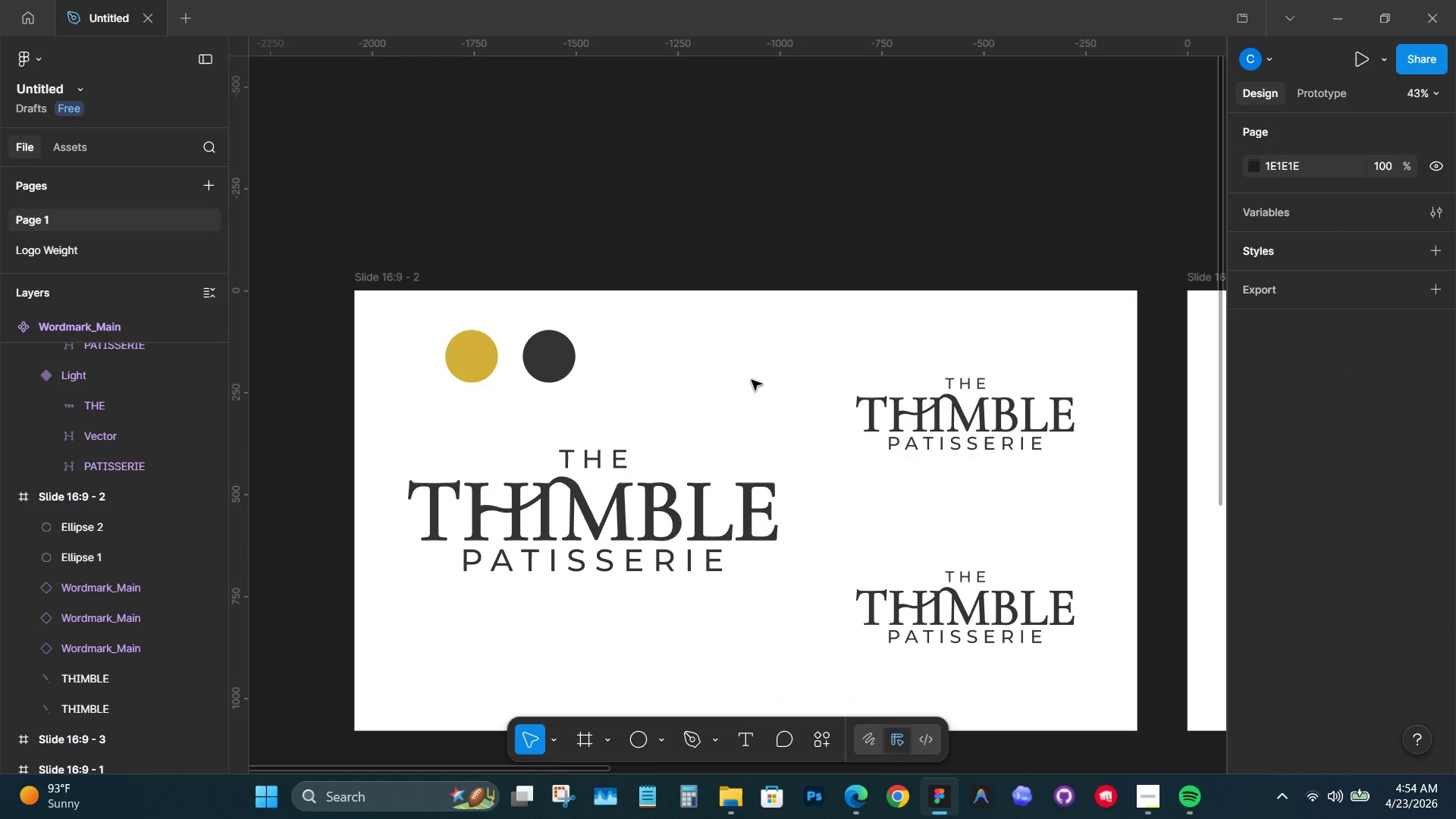 
scroll: coordinate [760, 384], scroll_direction: down, amount: 1.0
 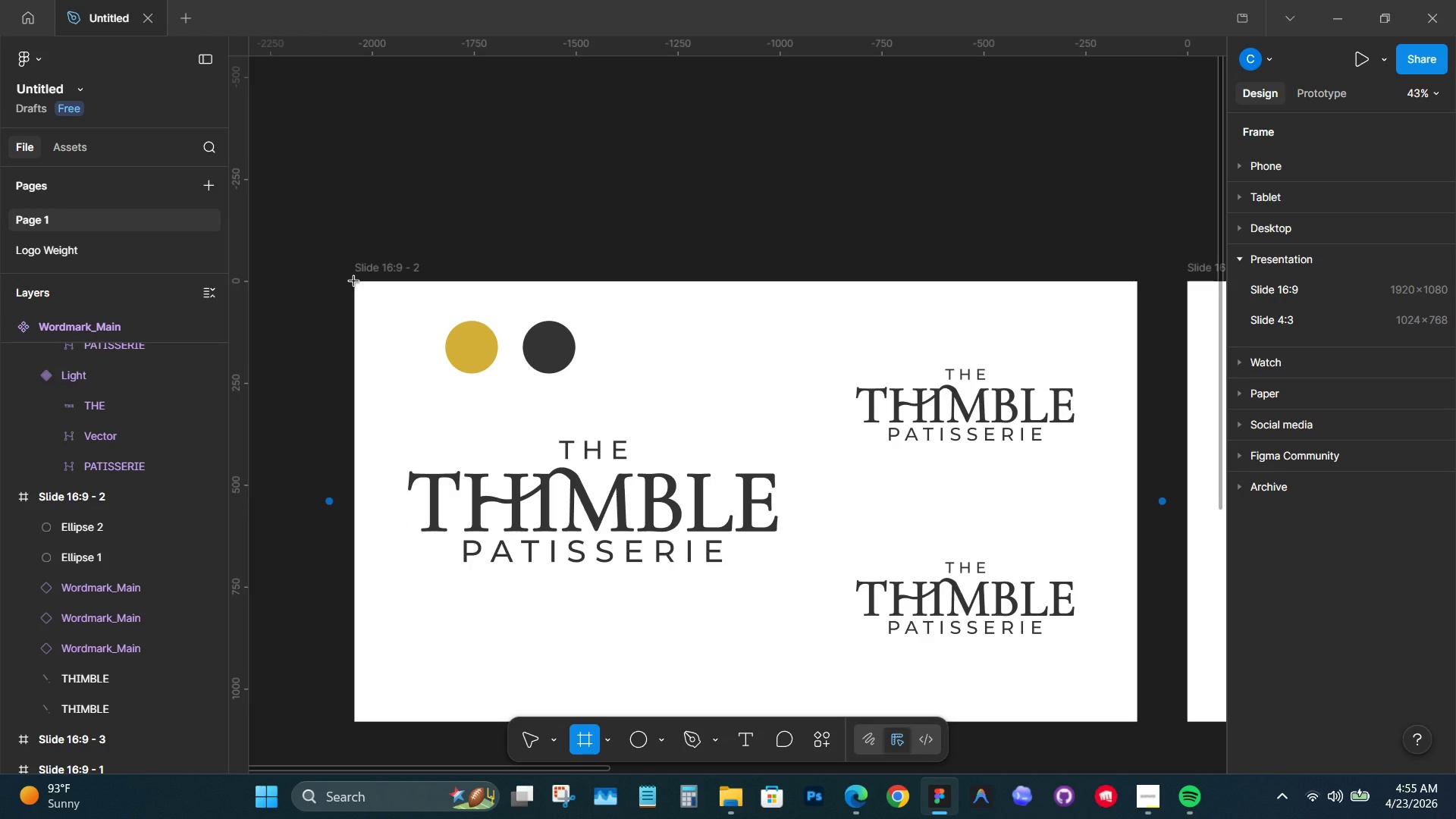 
wait(5.36)
 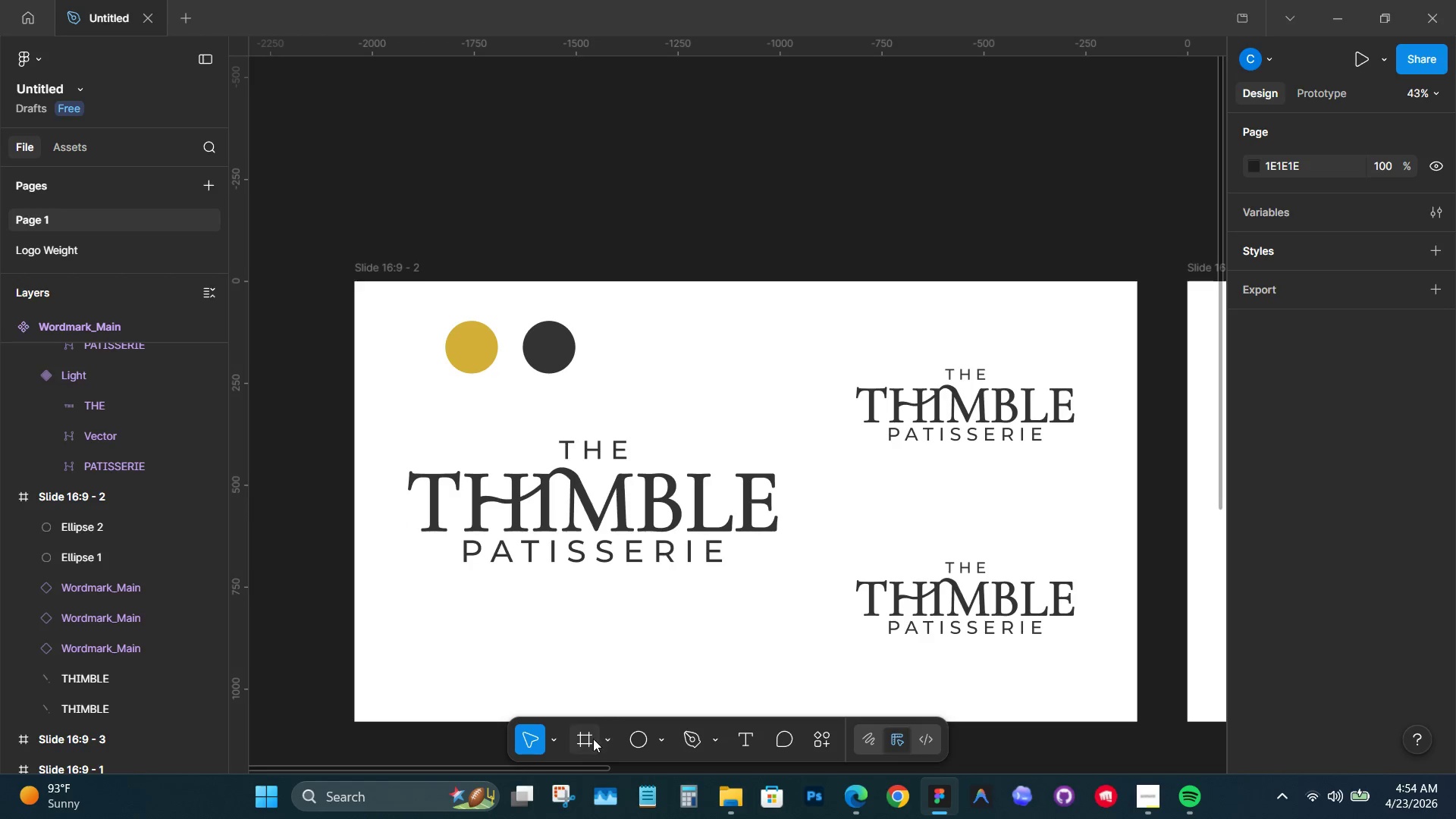 
hold_key(key=Space, duration=1.44)
 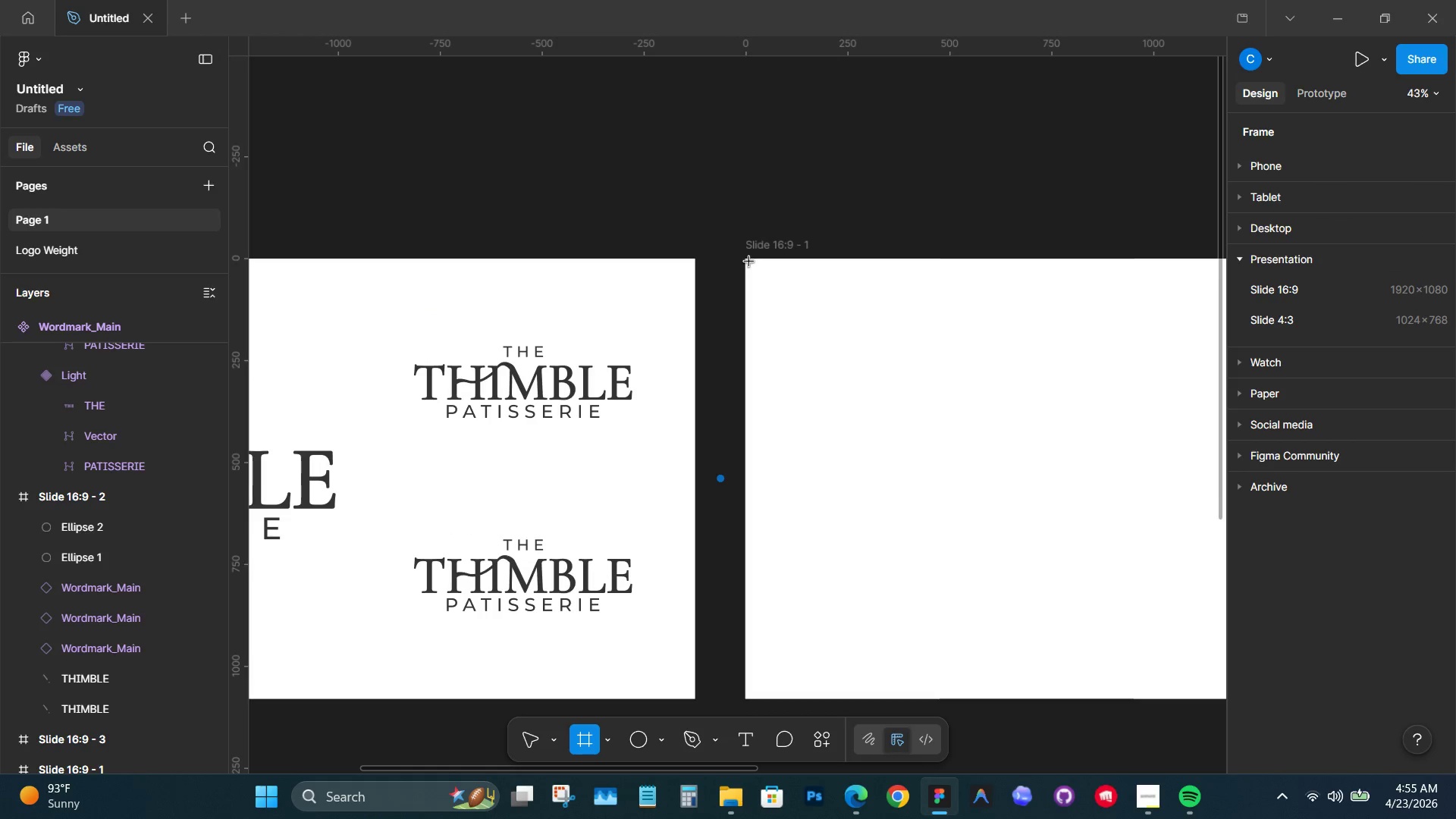 
left_click_drag(start_coordinate=[969, 272], to_coordinate=[527, 249])
 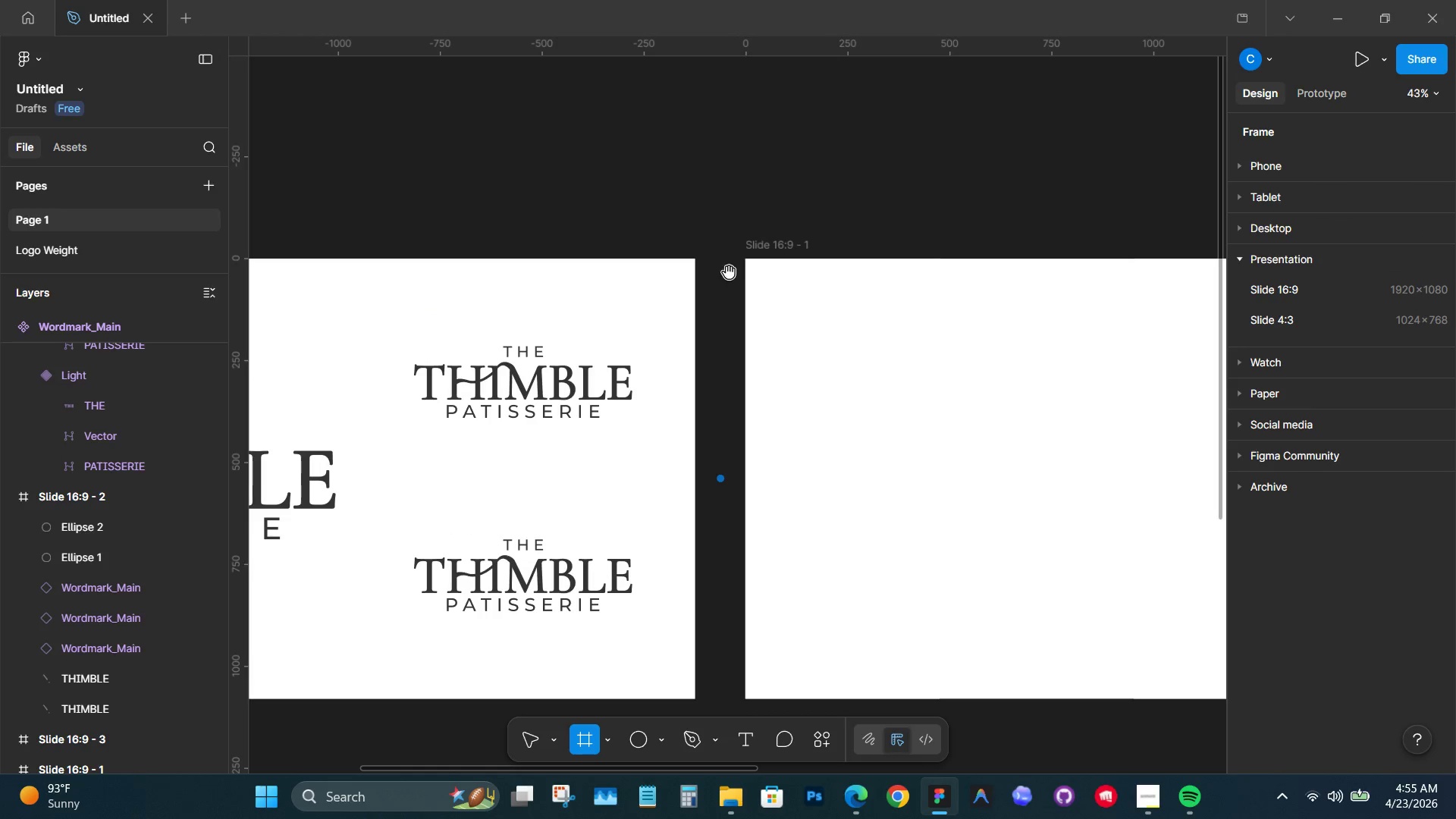 
hold_key(key=Space, duration=4.09)
 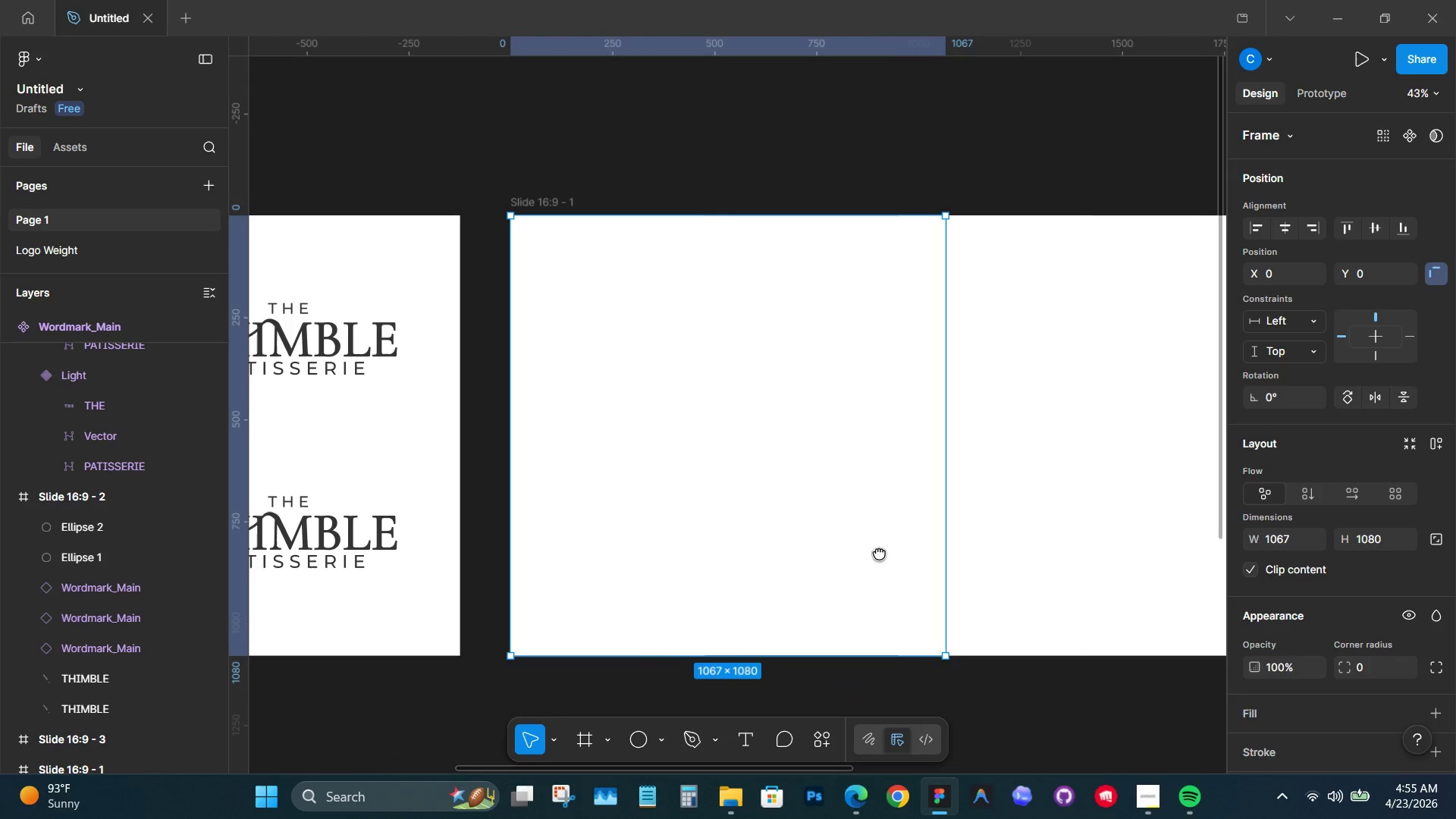 
left_click_drag(start_coordinate=[748, 260], to_coordinate=[1181, 698])
 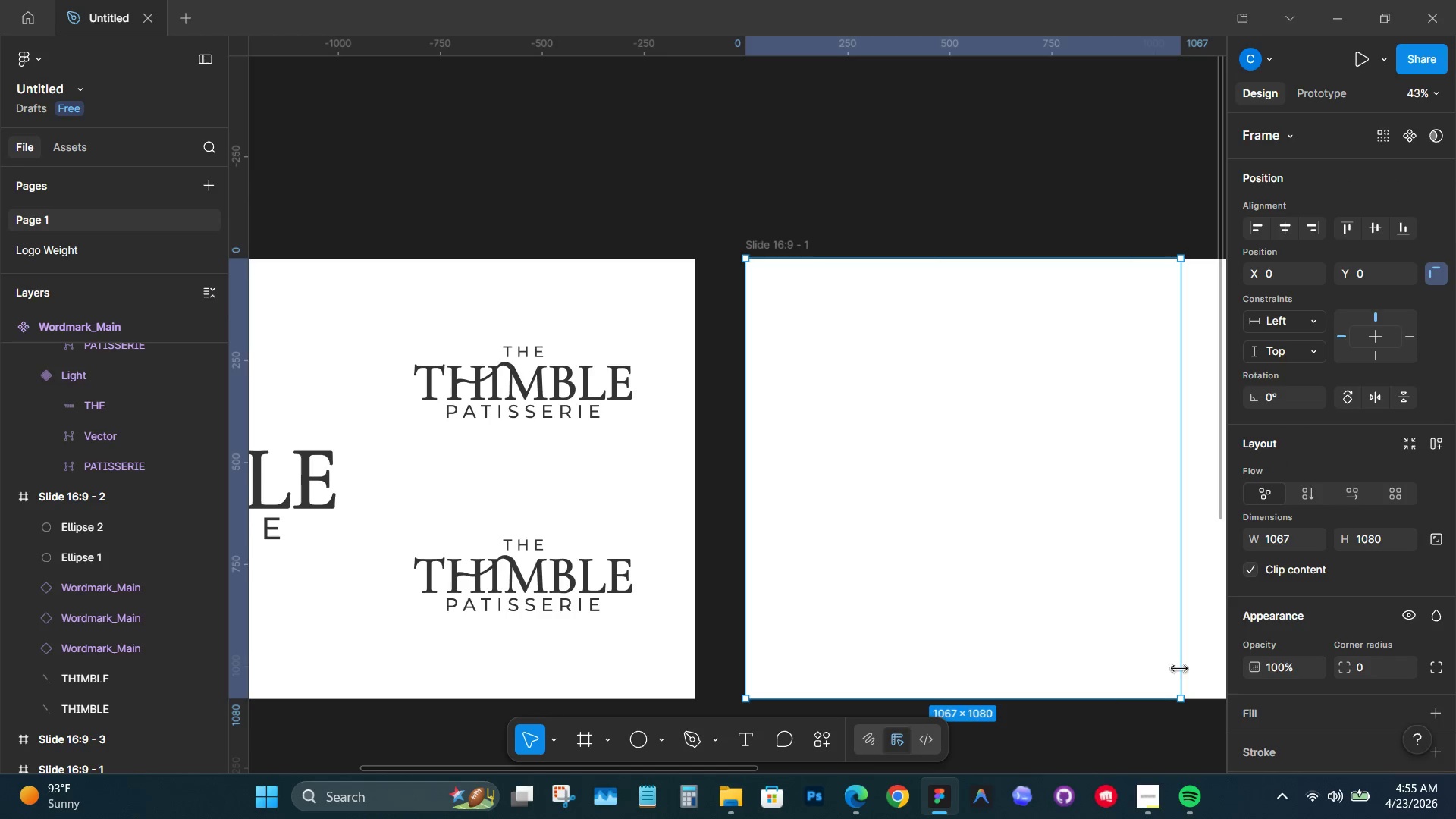 
hold_key(key=Space, duration=1.11)
 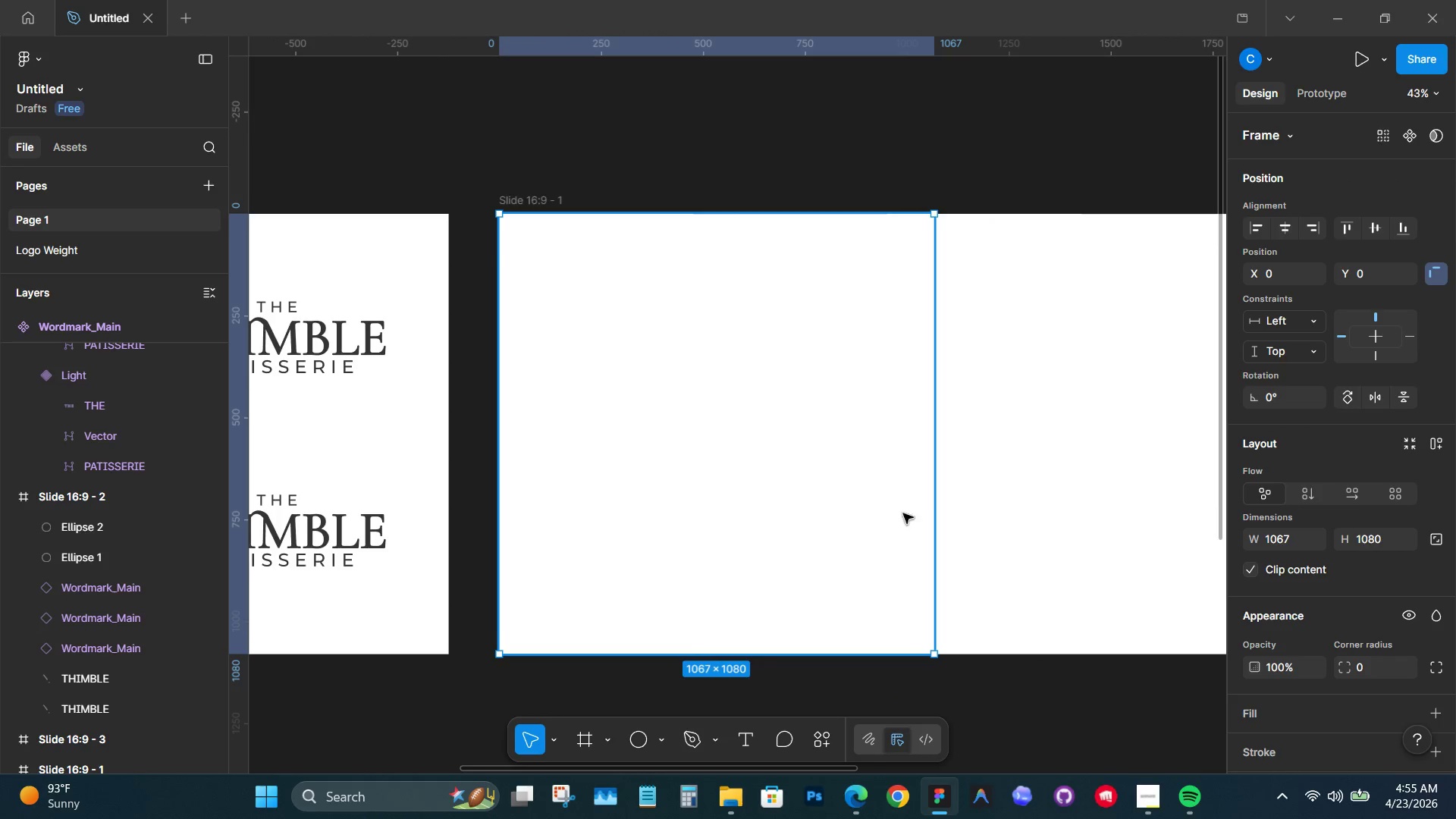 
left_click_drag(start_coordinate=[1118, 596], to_coordinate=[871, 552])
 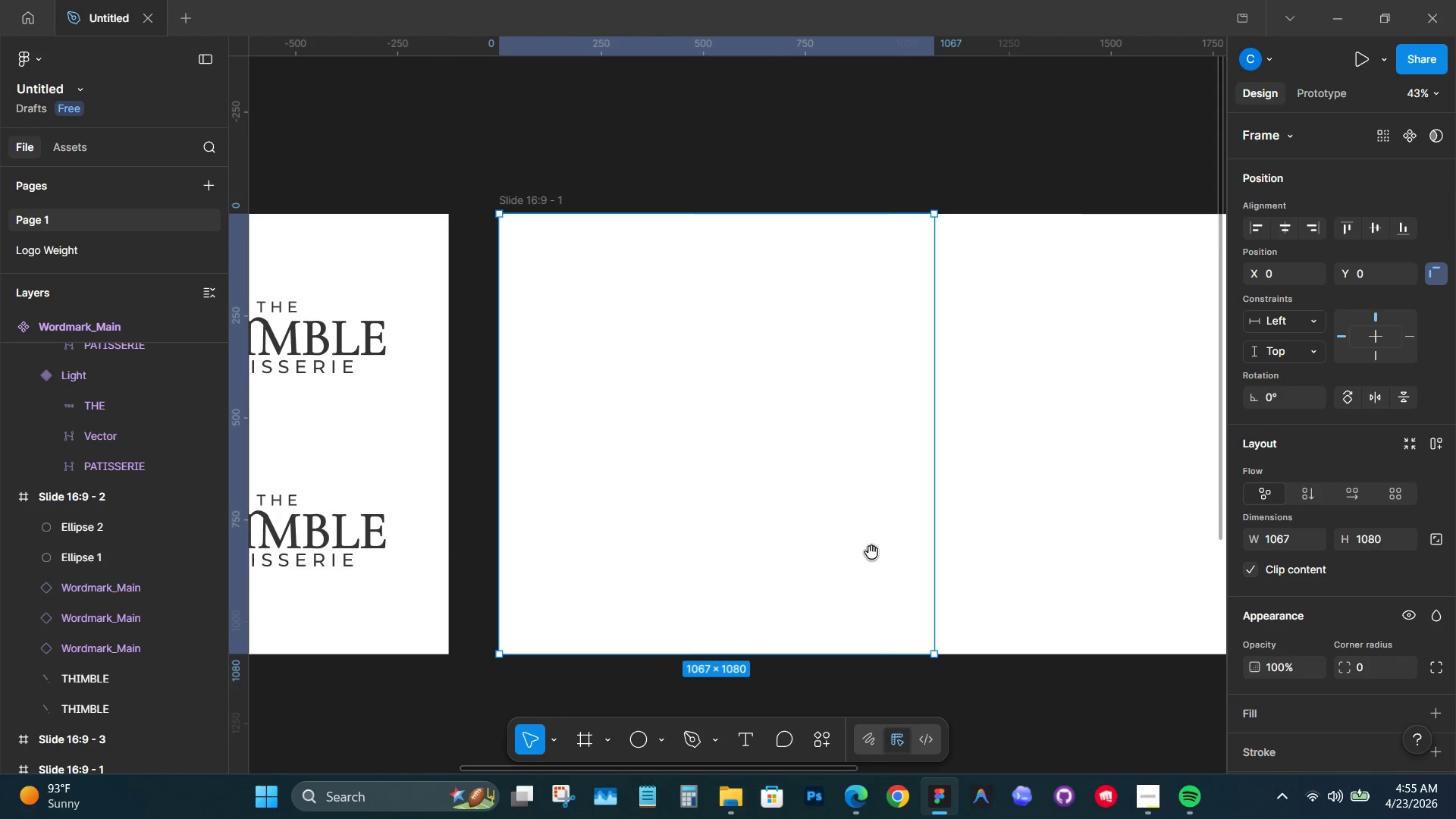 
left_click_drag(start_coordinate=[930, 488], to_coordinate=[1087, 494])
 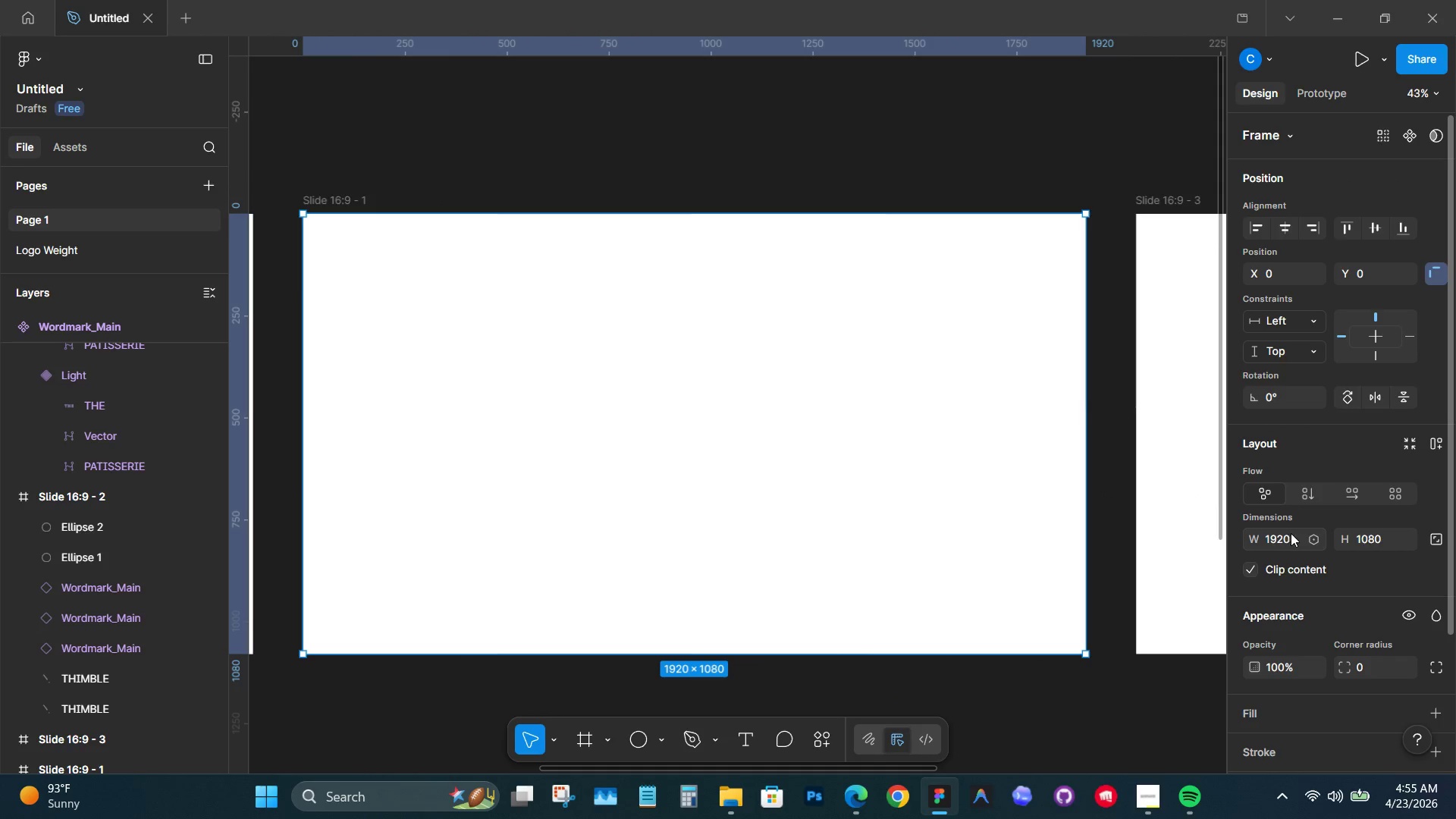 
left_click([1294, 538])
 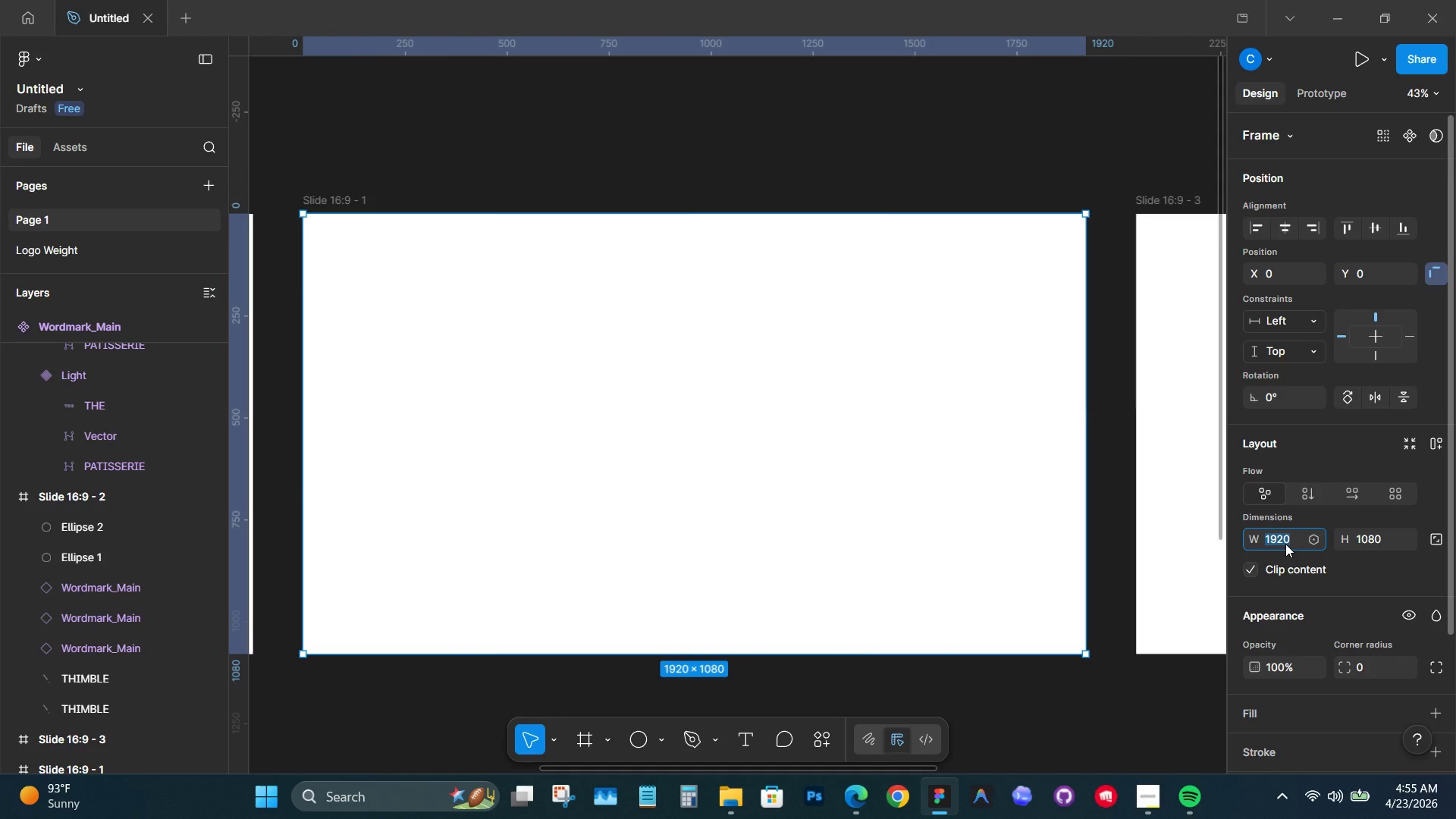 
key(ArrowRight)
 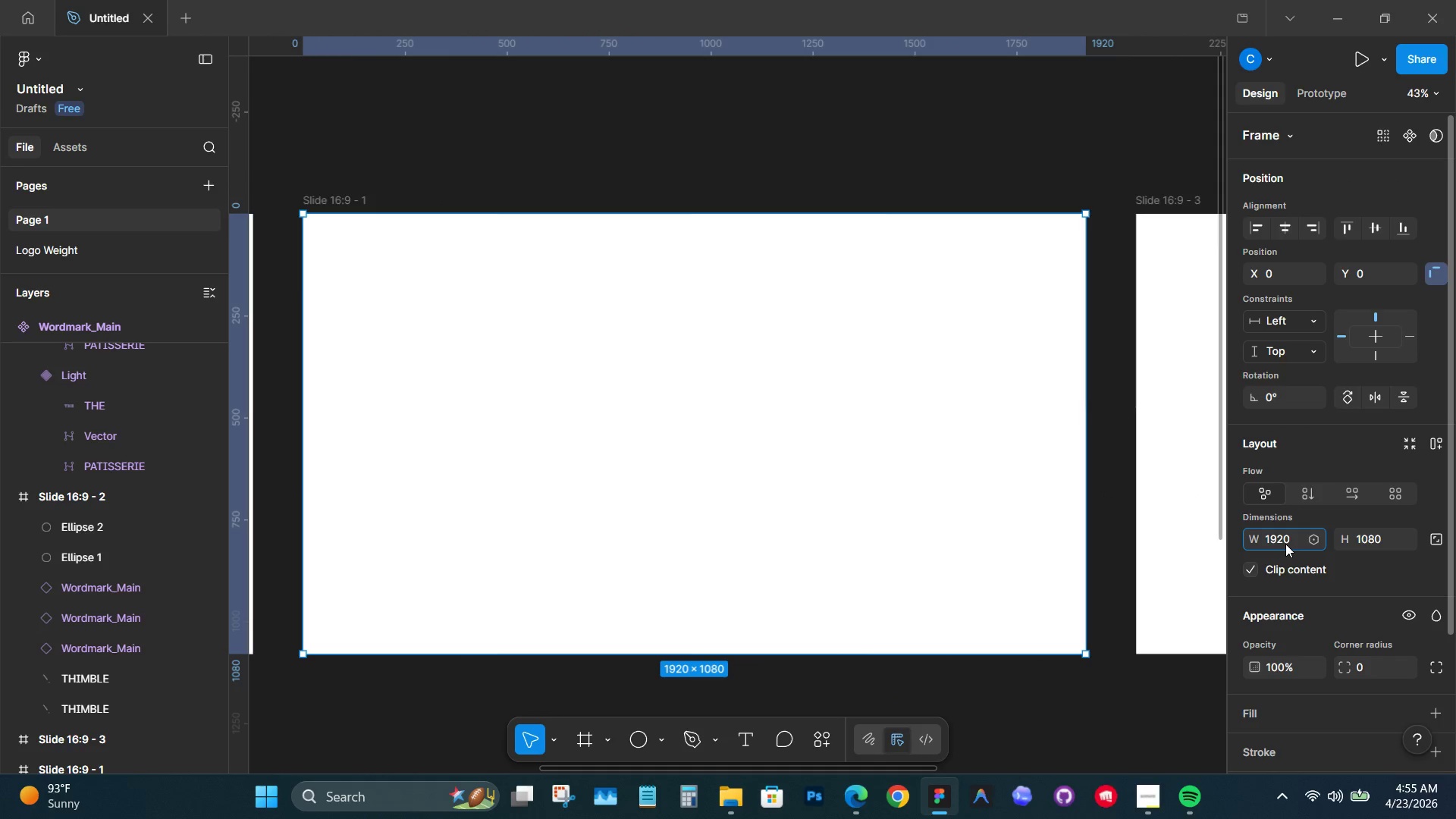 
key(Slash)
 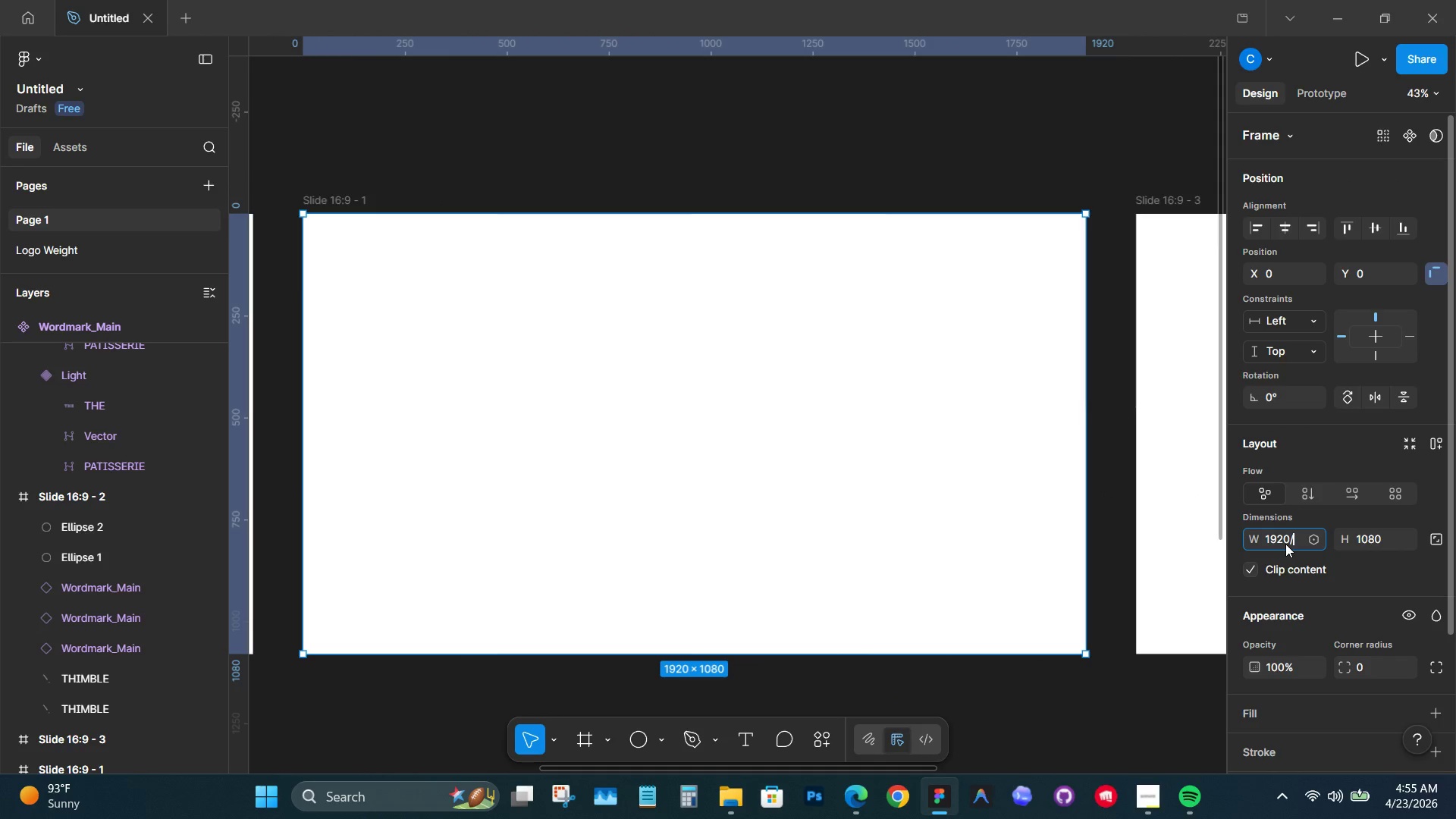 
key(2)
 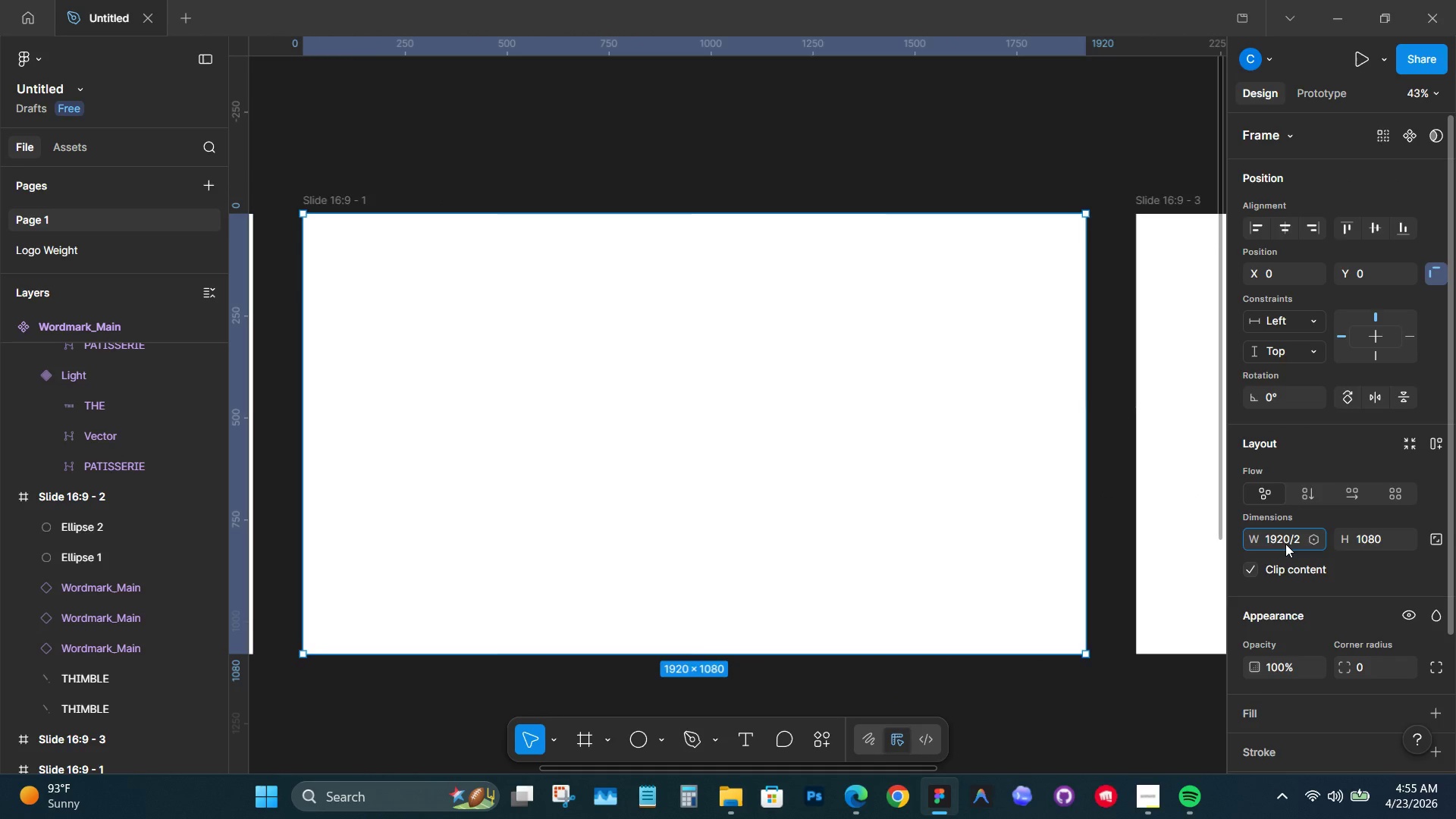 
key(Enter)
 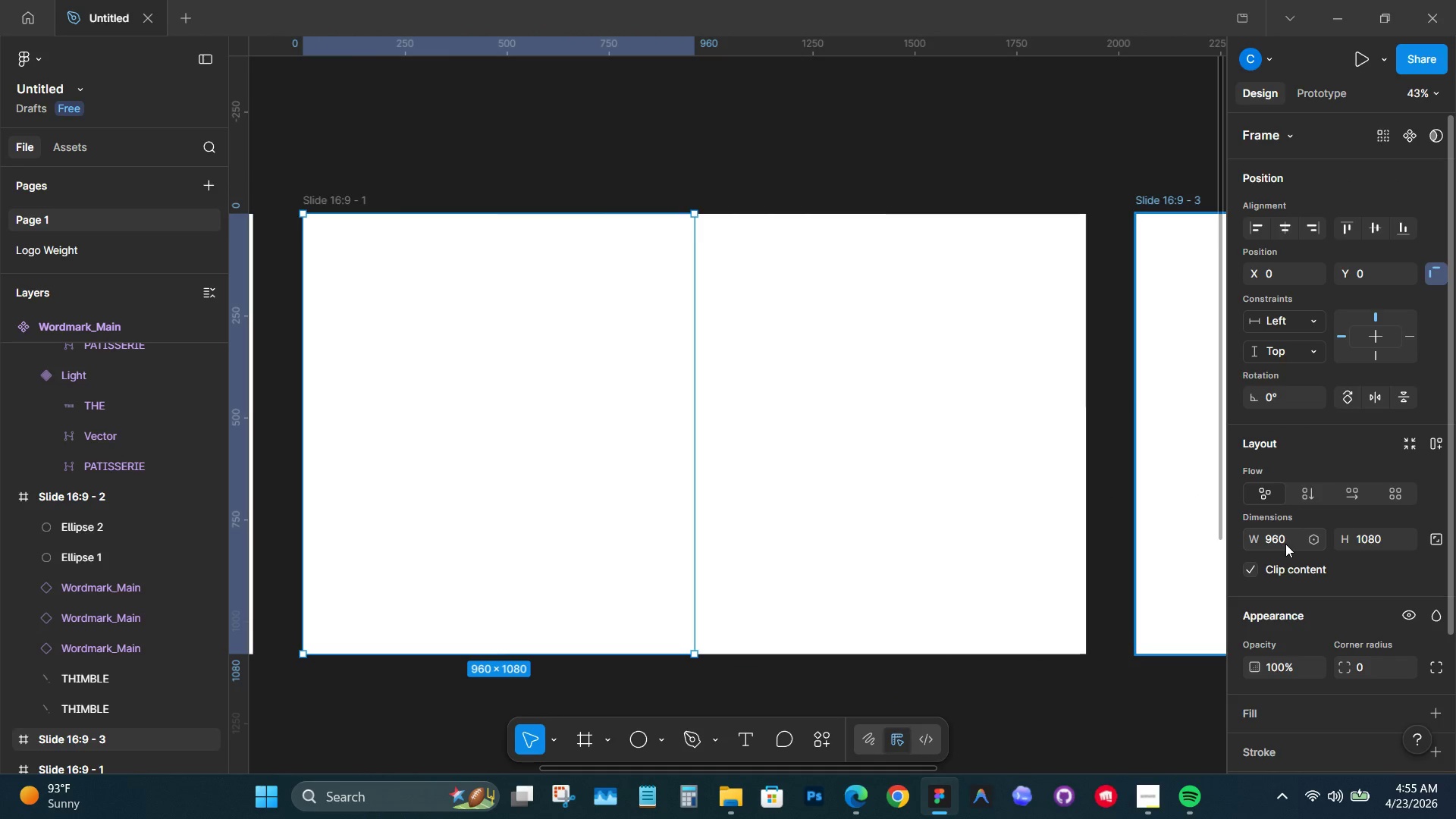 
key(Control+X)
 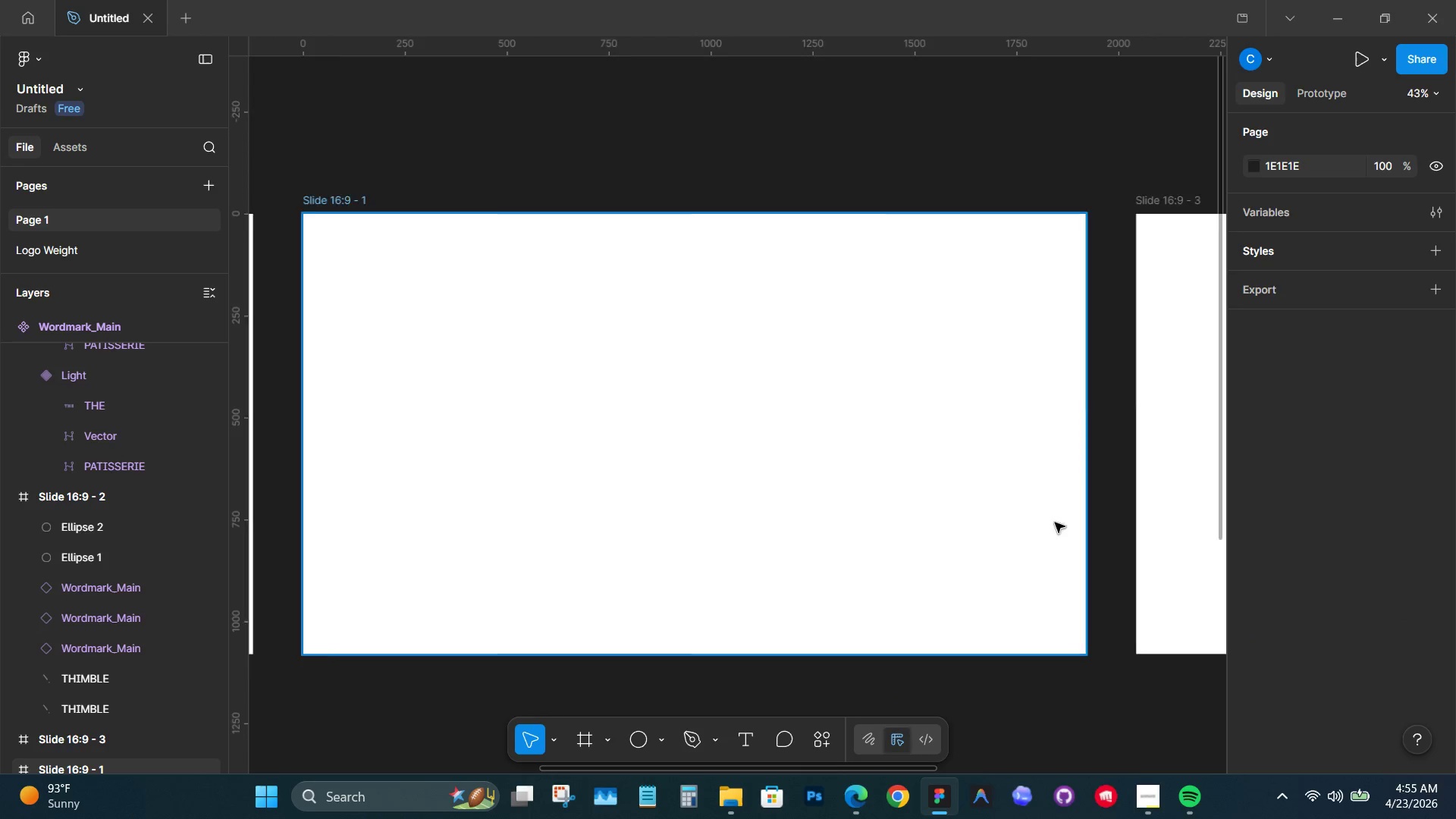 
scroll: coordinate [1033, 524], scroll_direction: down, amount: 7.0
 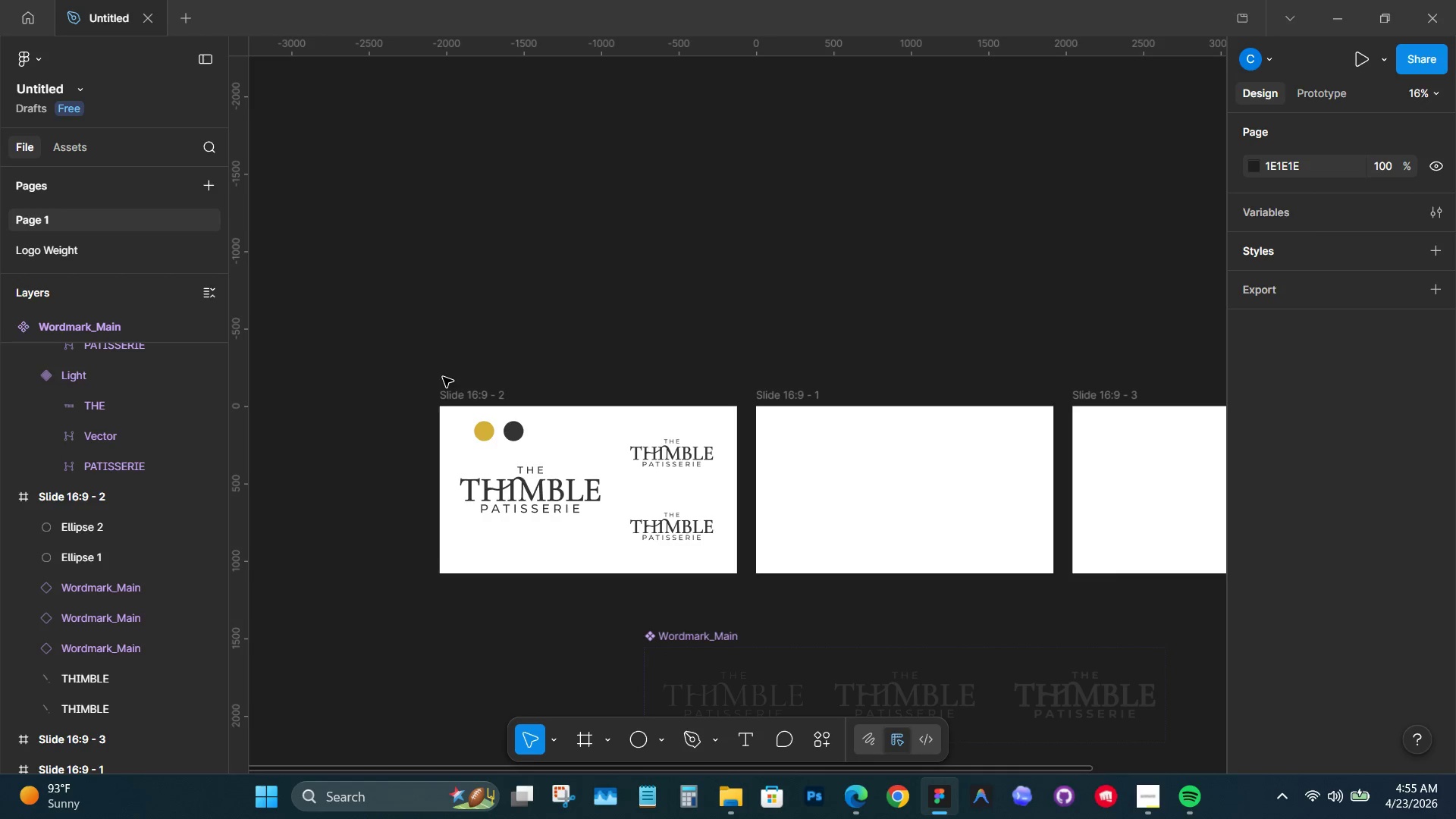 
left_click([460, 394])
 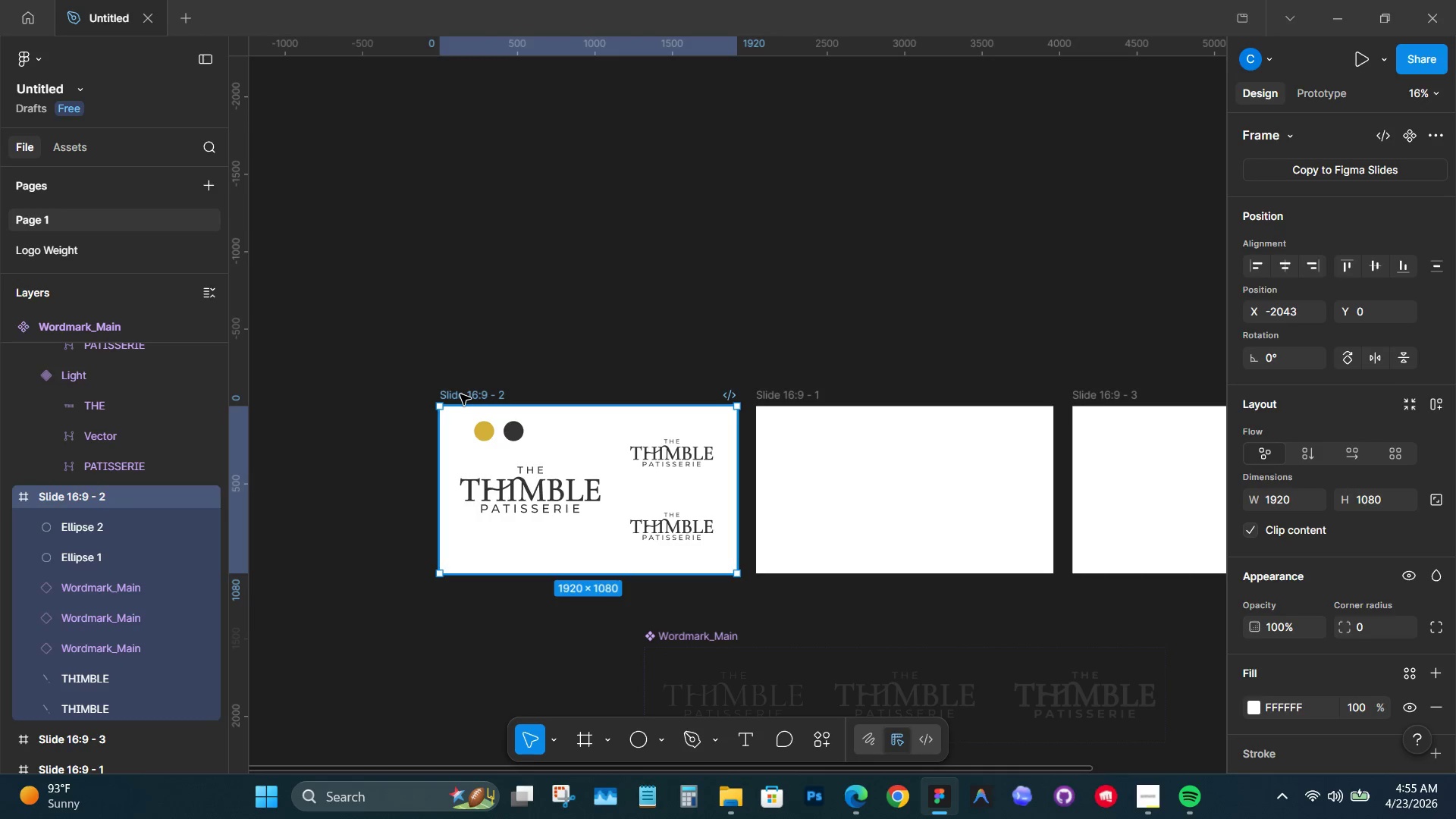 
key(Control+V)
 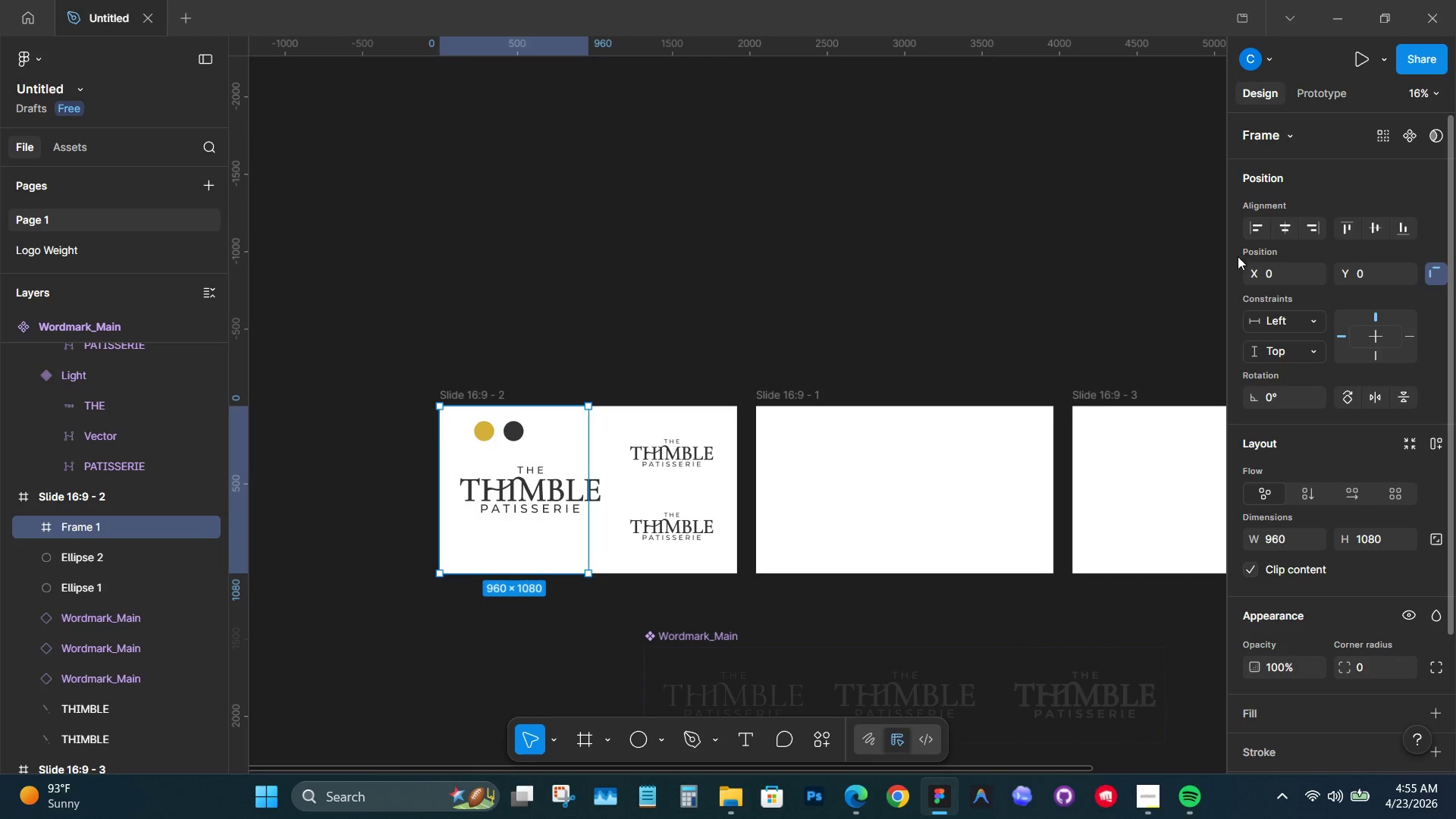 
left_click([1312, 231])
 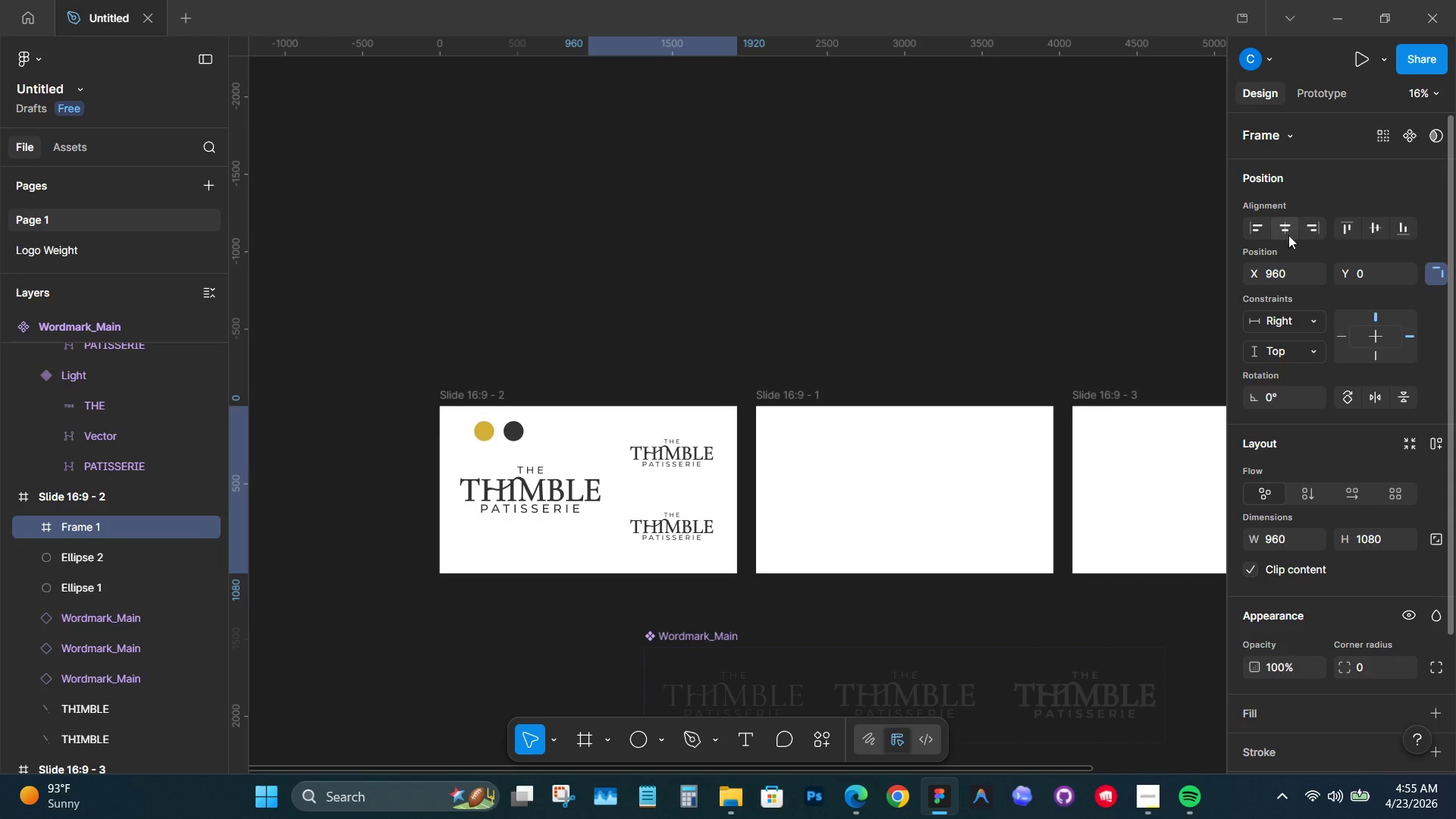 
key(Control+Shift+BracketLeft)
 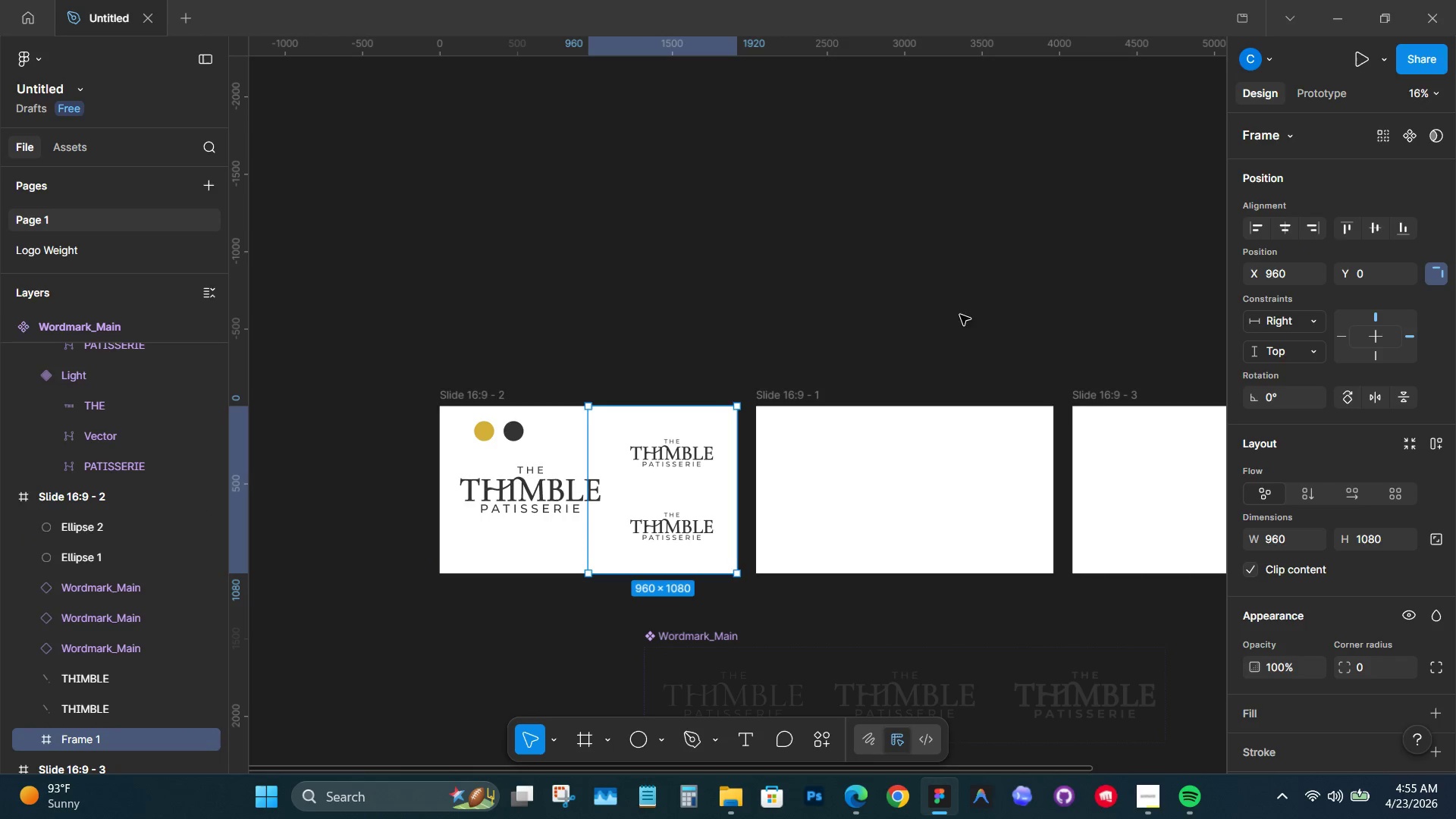 
scroll: coordinate [492, 497], scroll_direction: up, amount: 5.0
 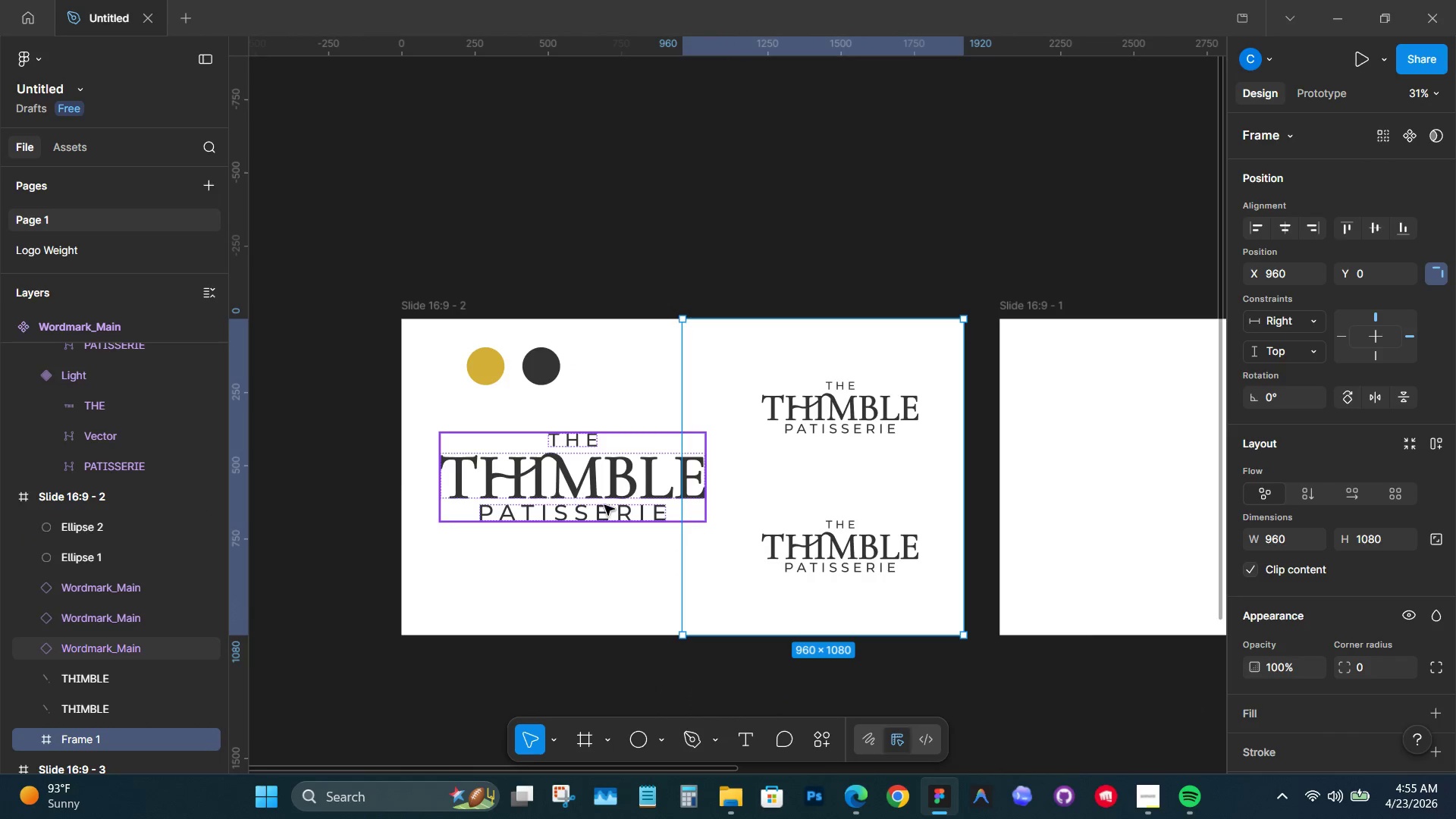 
key(I)
 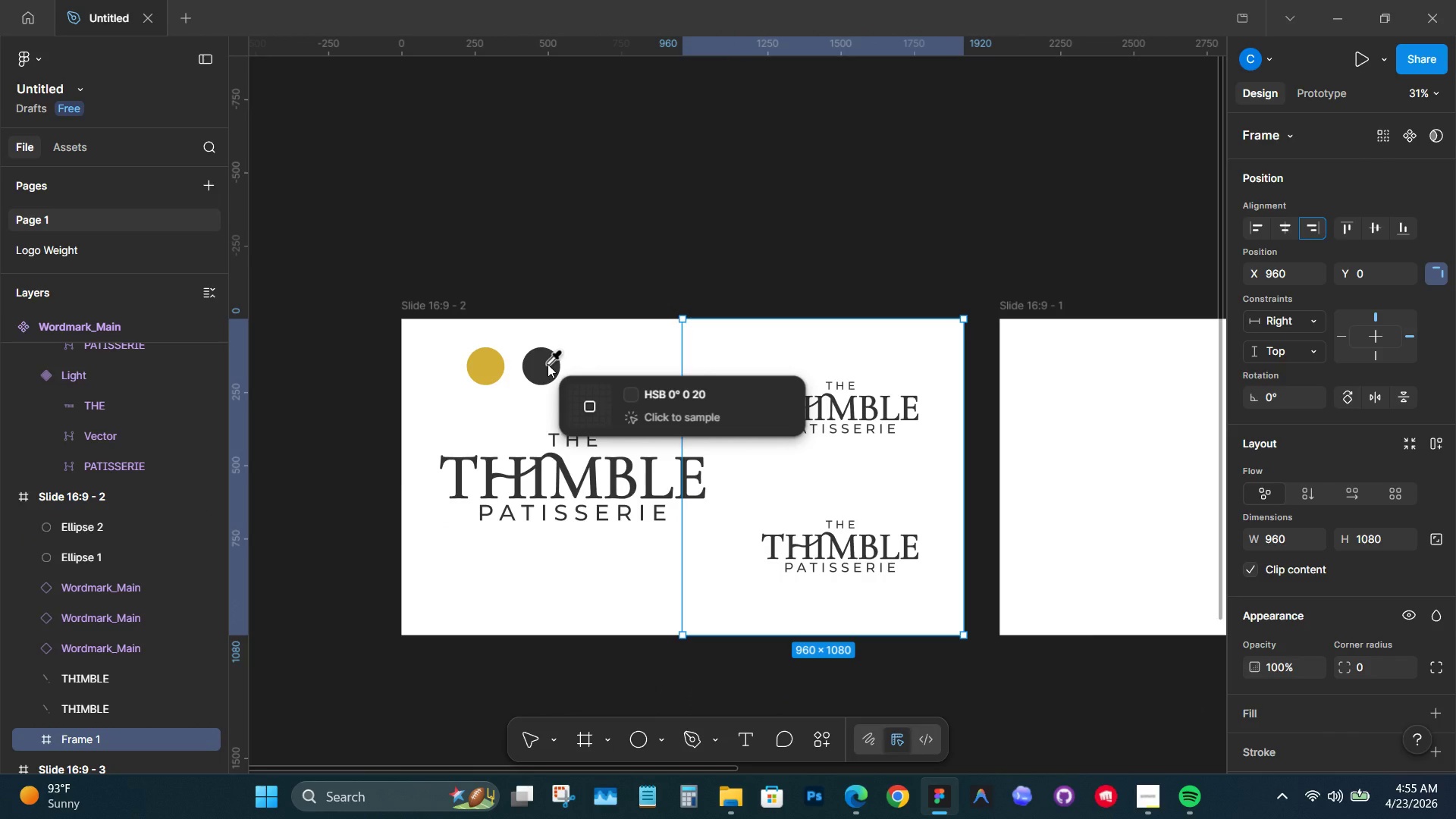 
left_click([548, 364])
 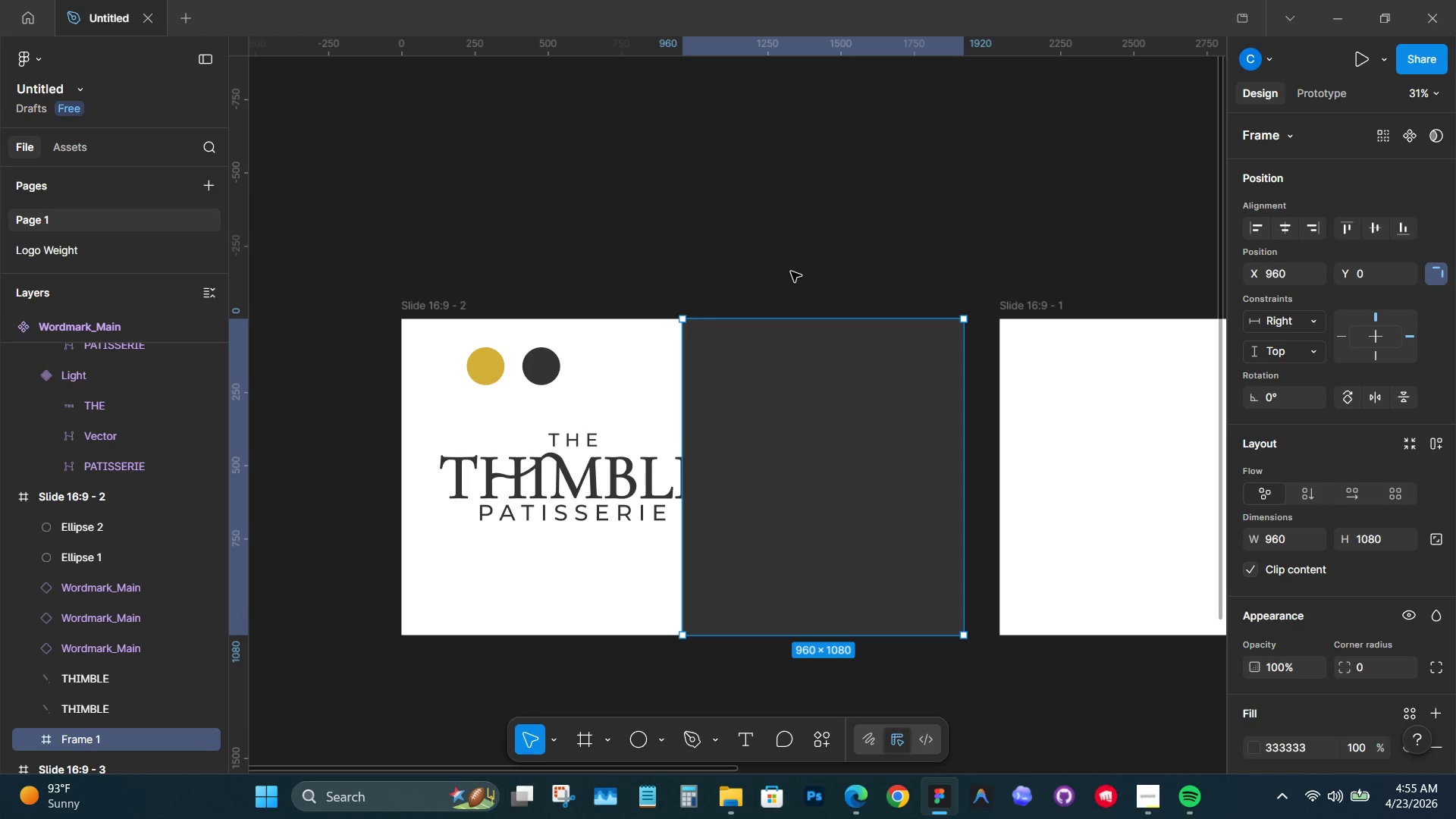 
left_click([791, 271])
 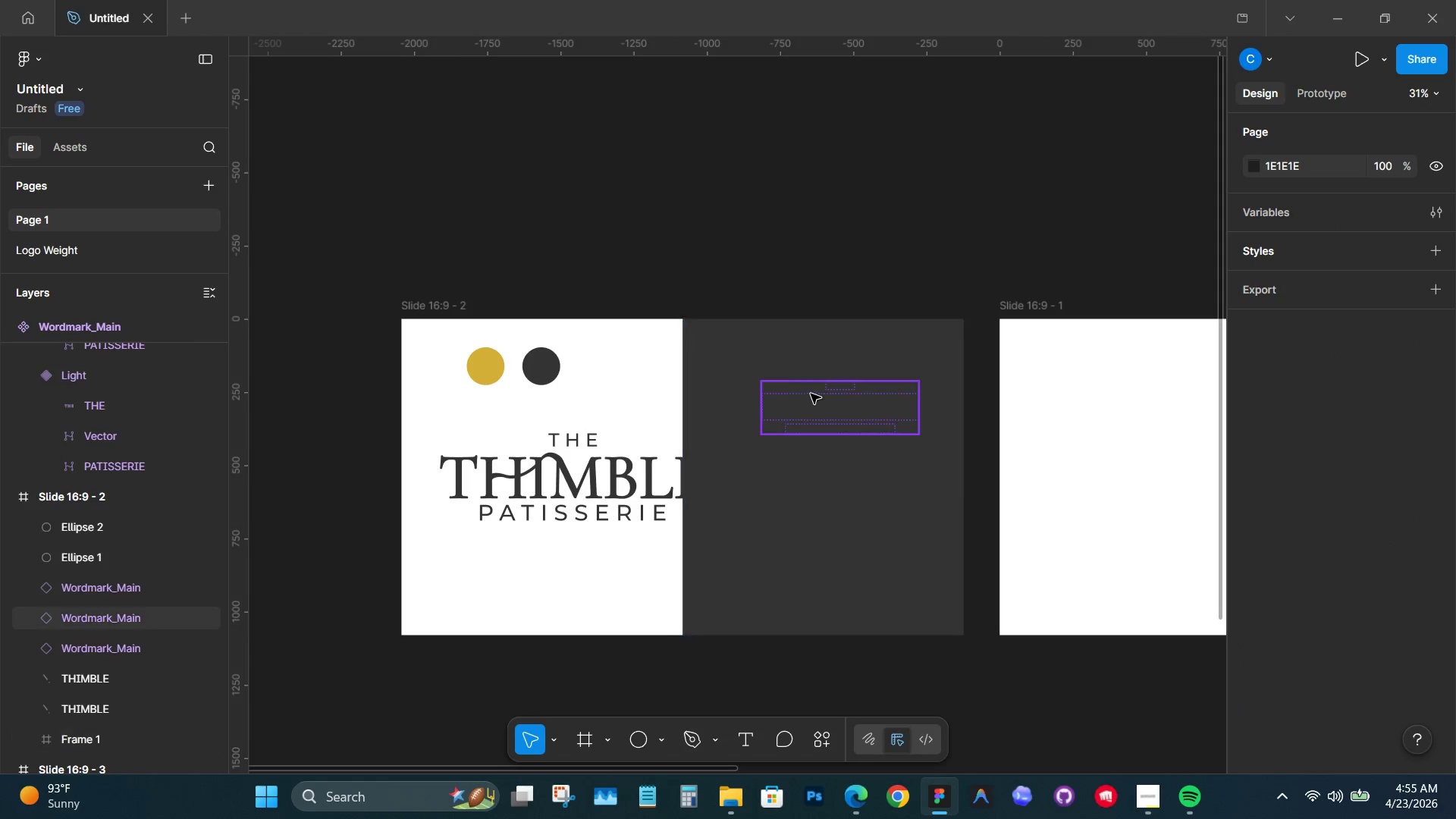 
left_click([811, 394])
 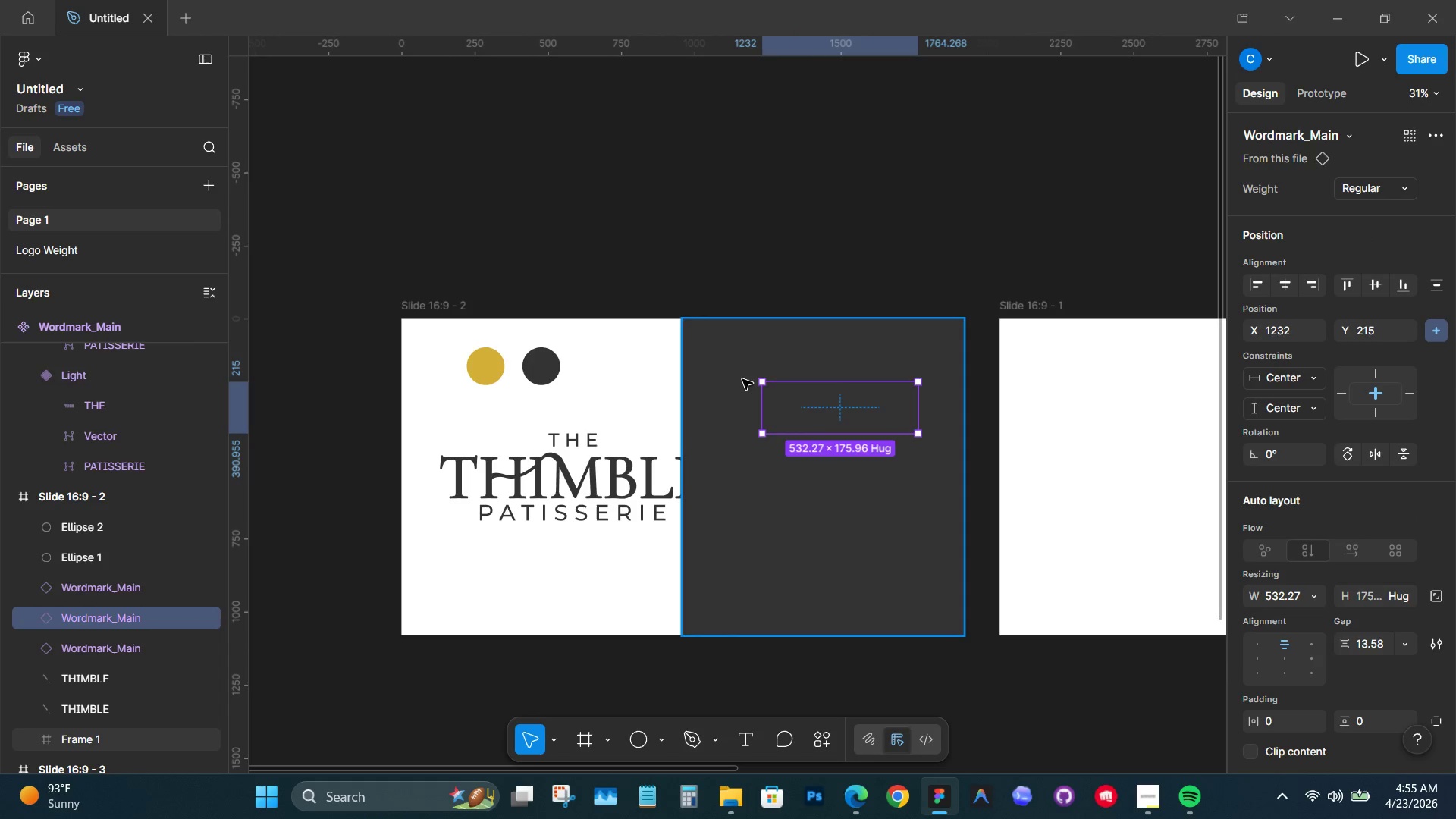 
left_click([733, 374])
 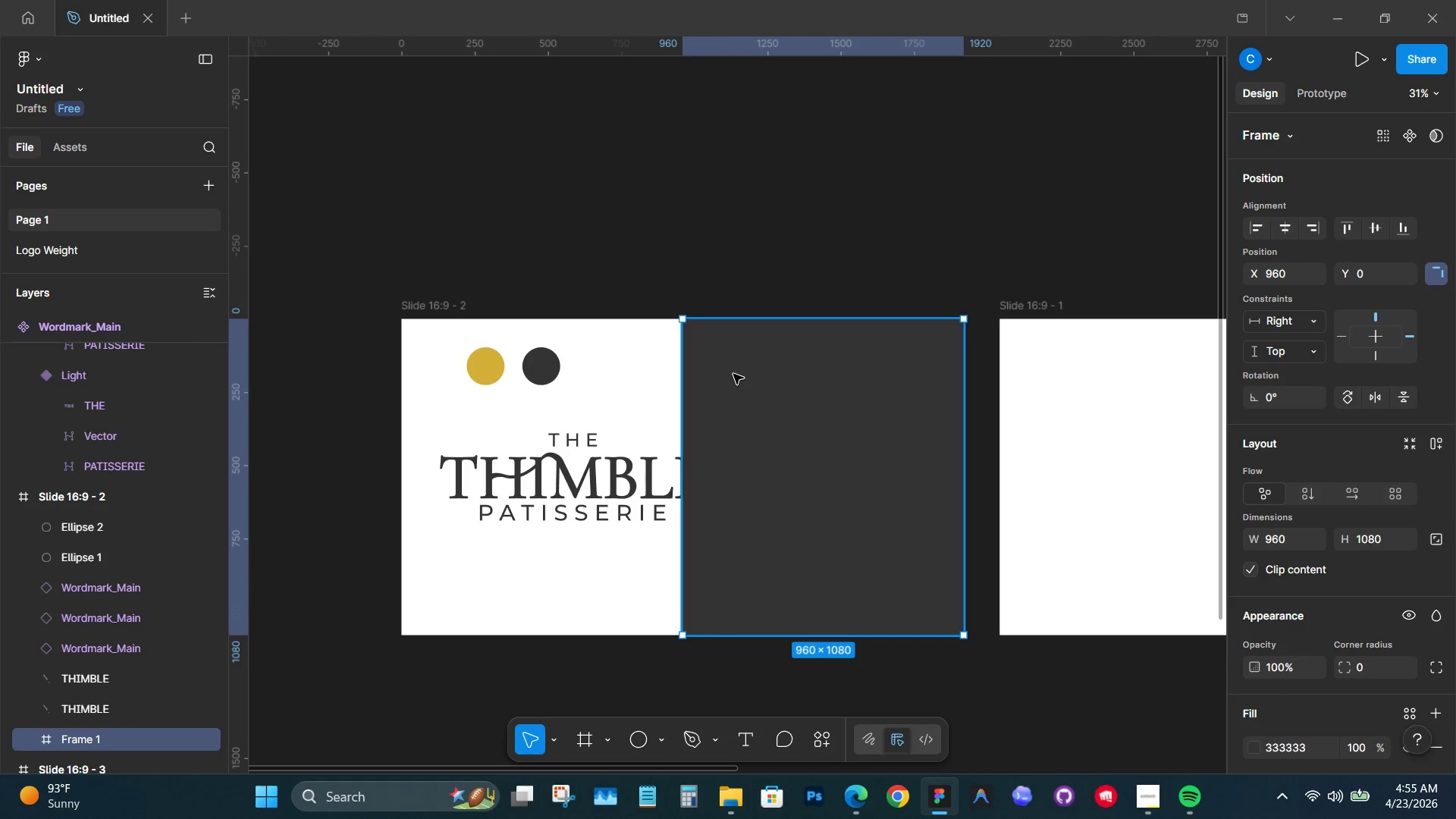 
key(Control+D)
 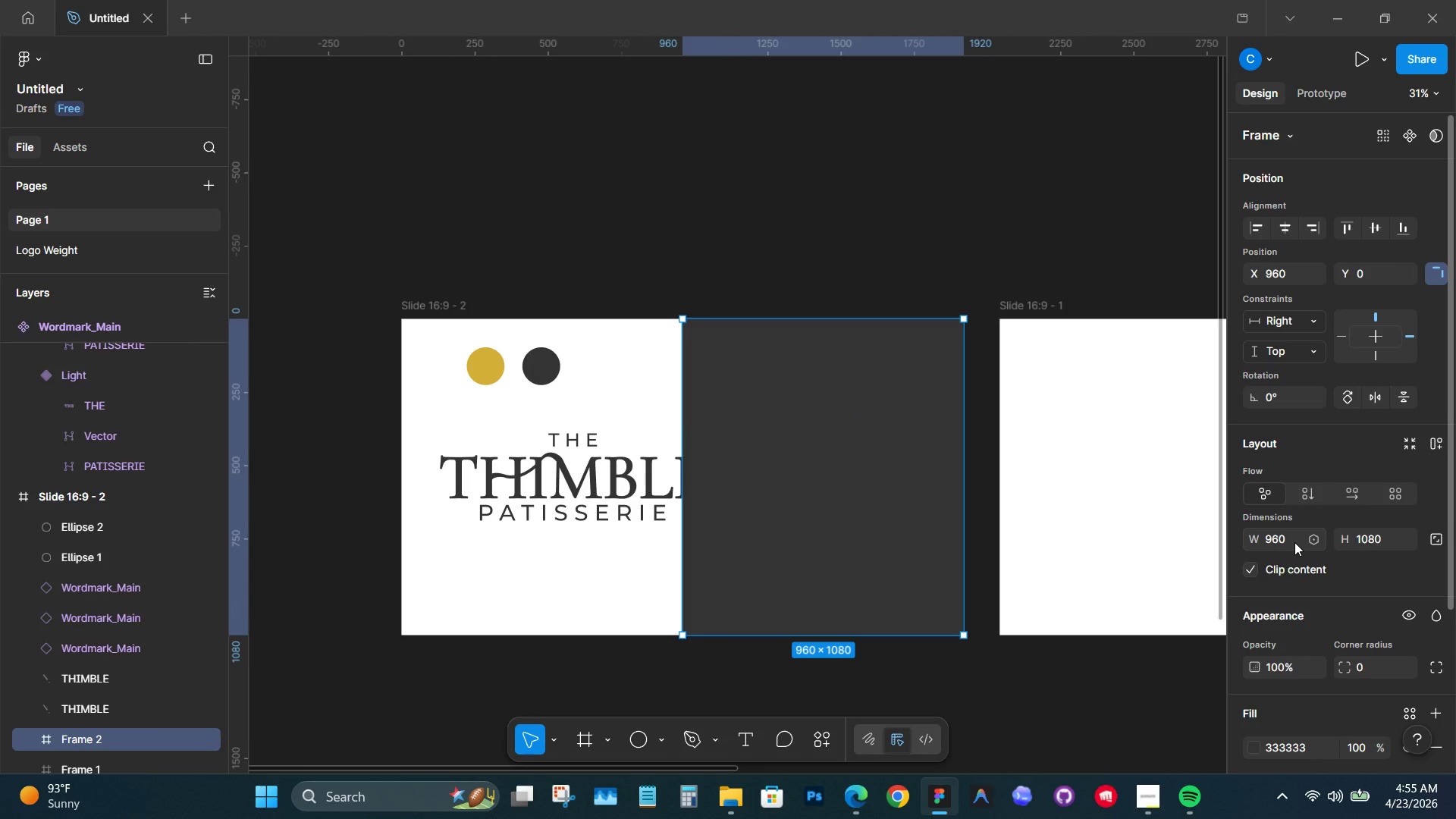 
wait(5.05)
 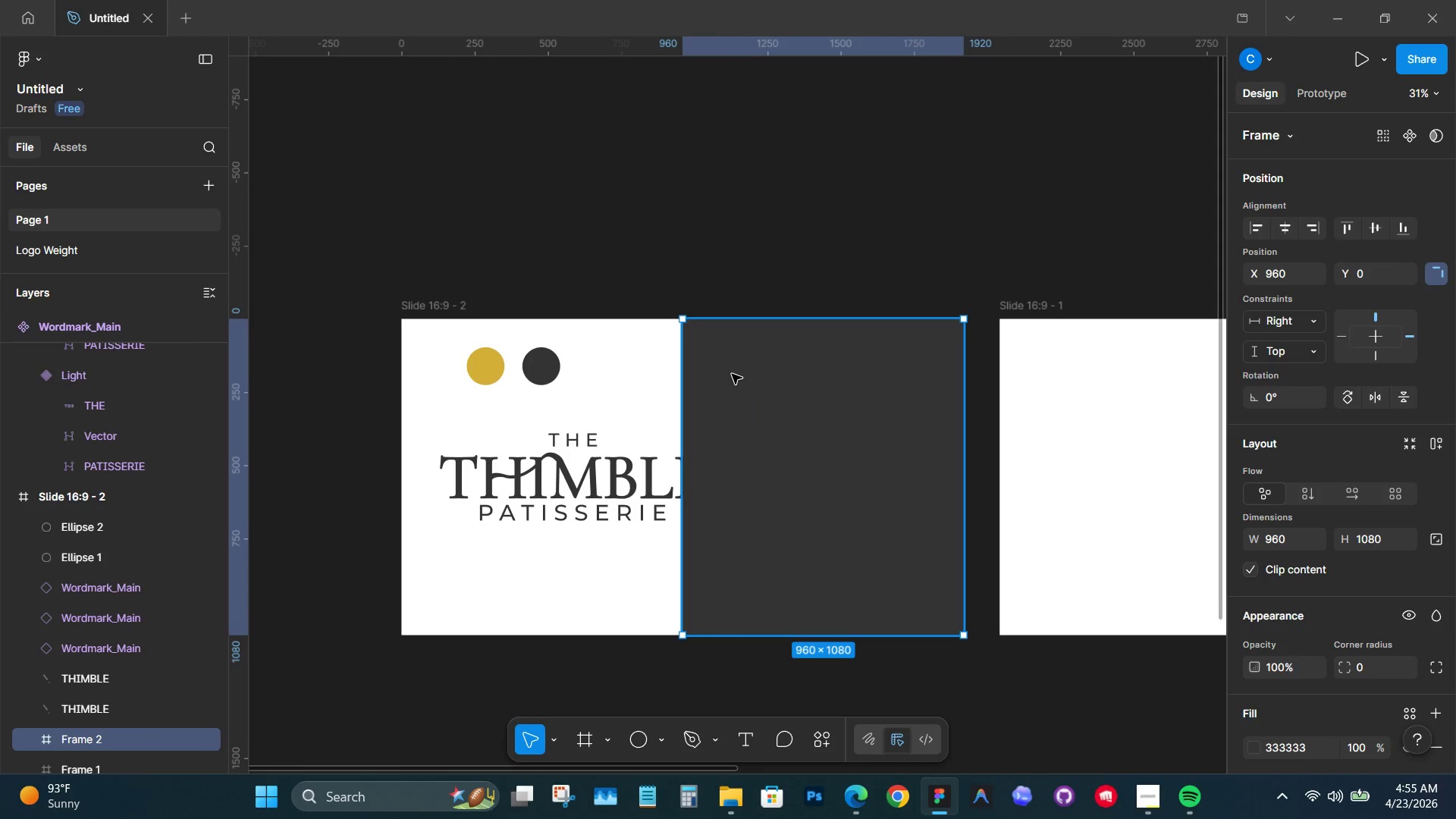 
left_click([1389, 534])
 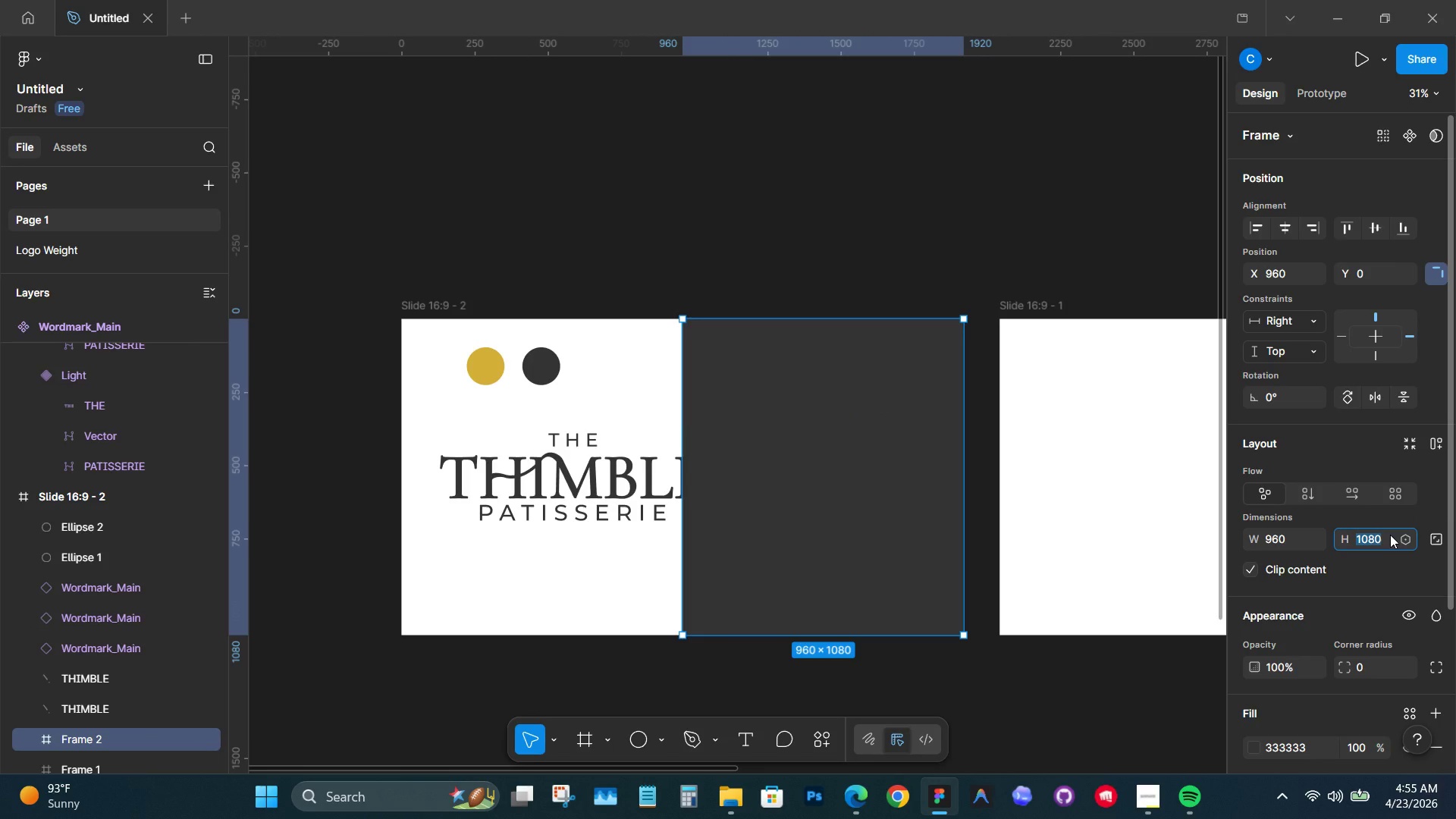 
key(ArrowRight)
 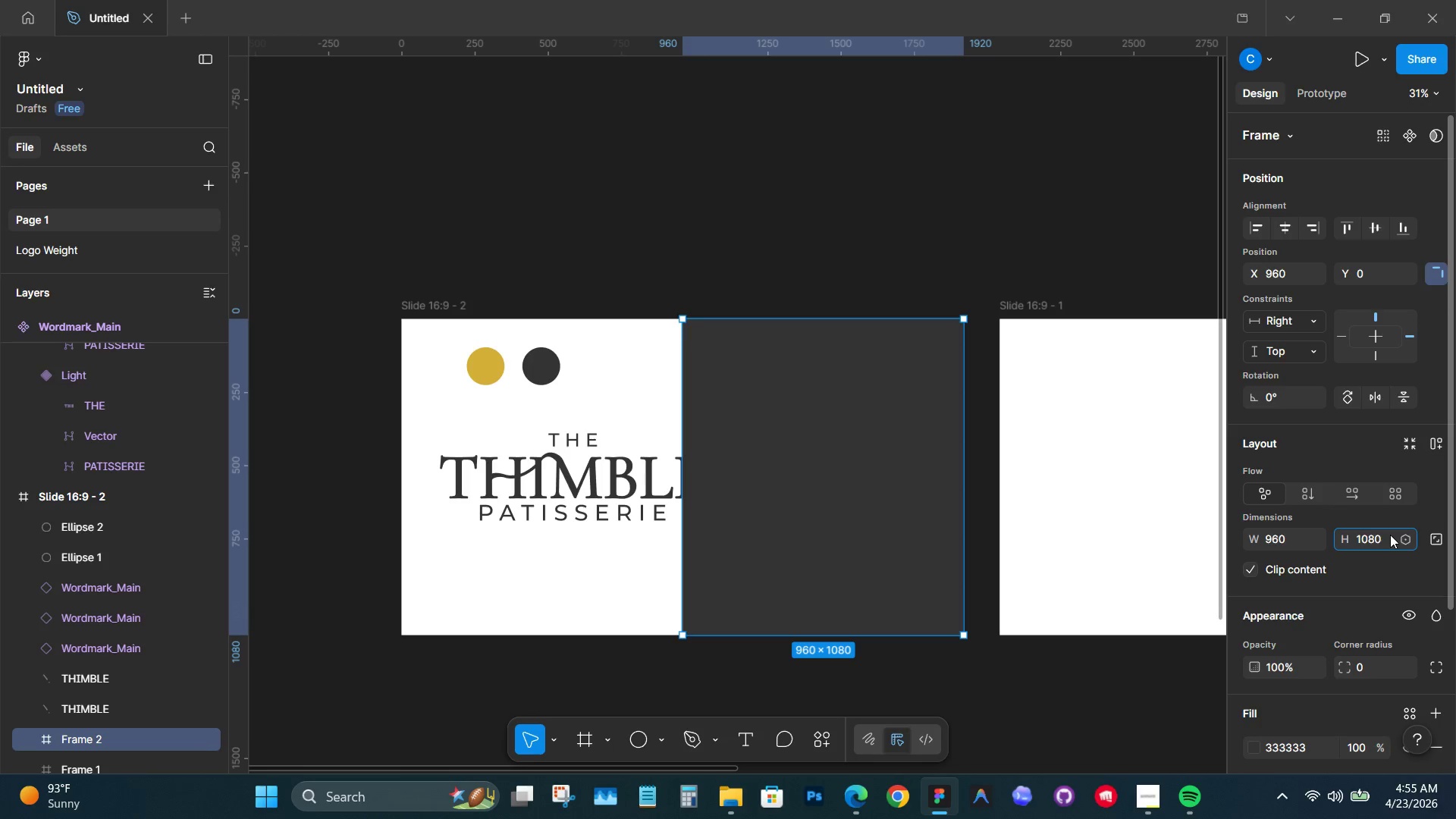 
key(Slash)
 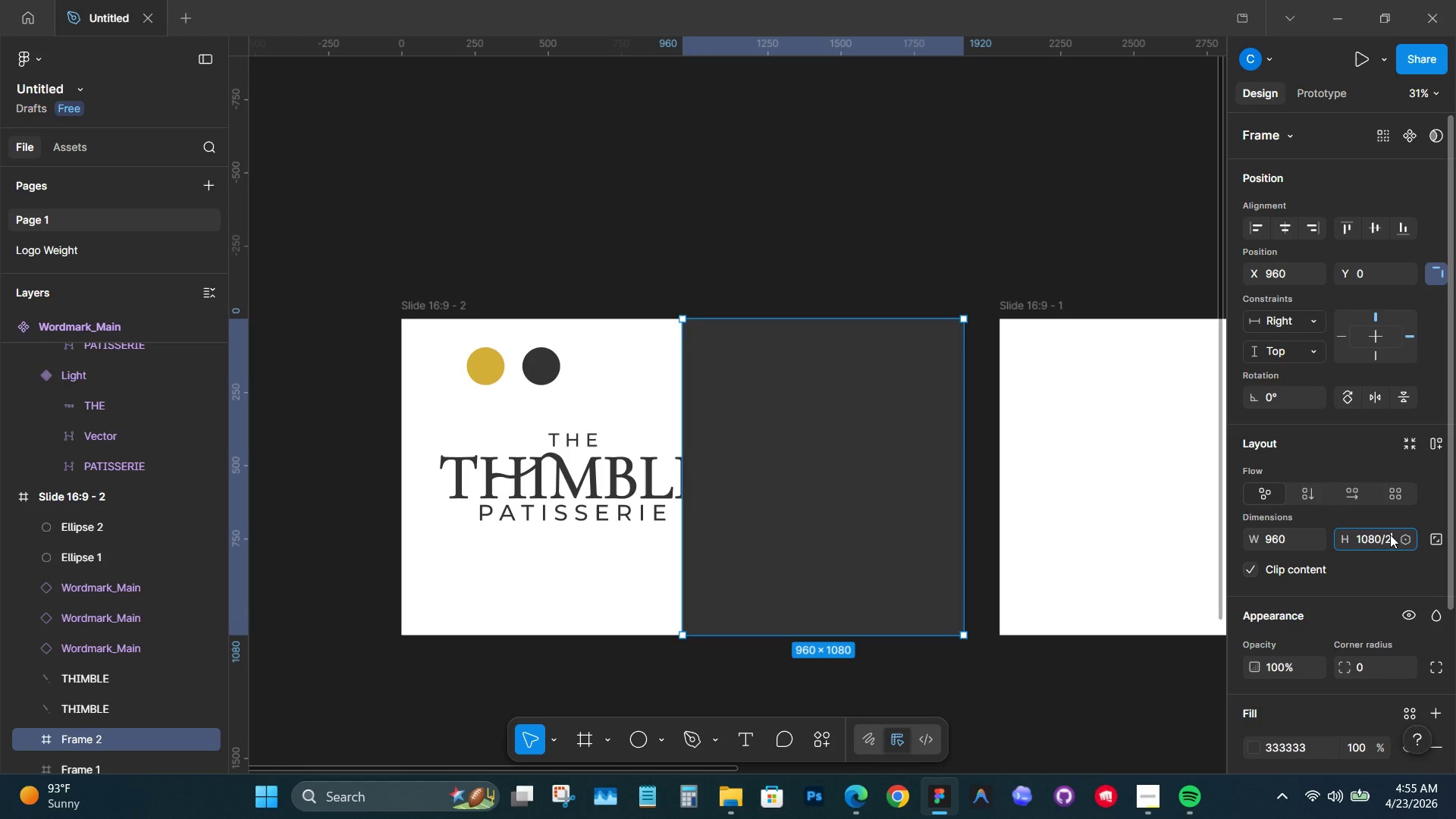 
key(2)
 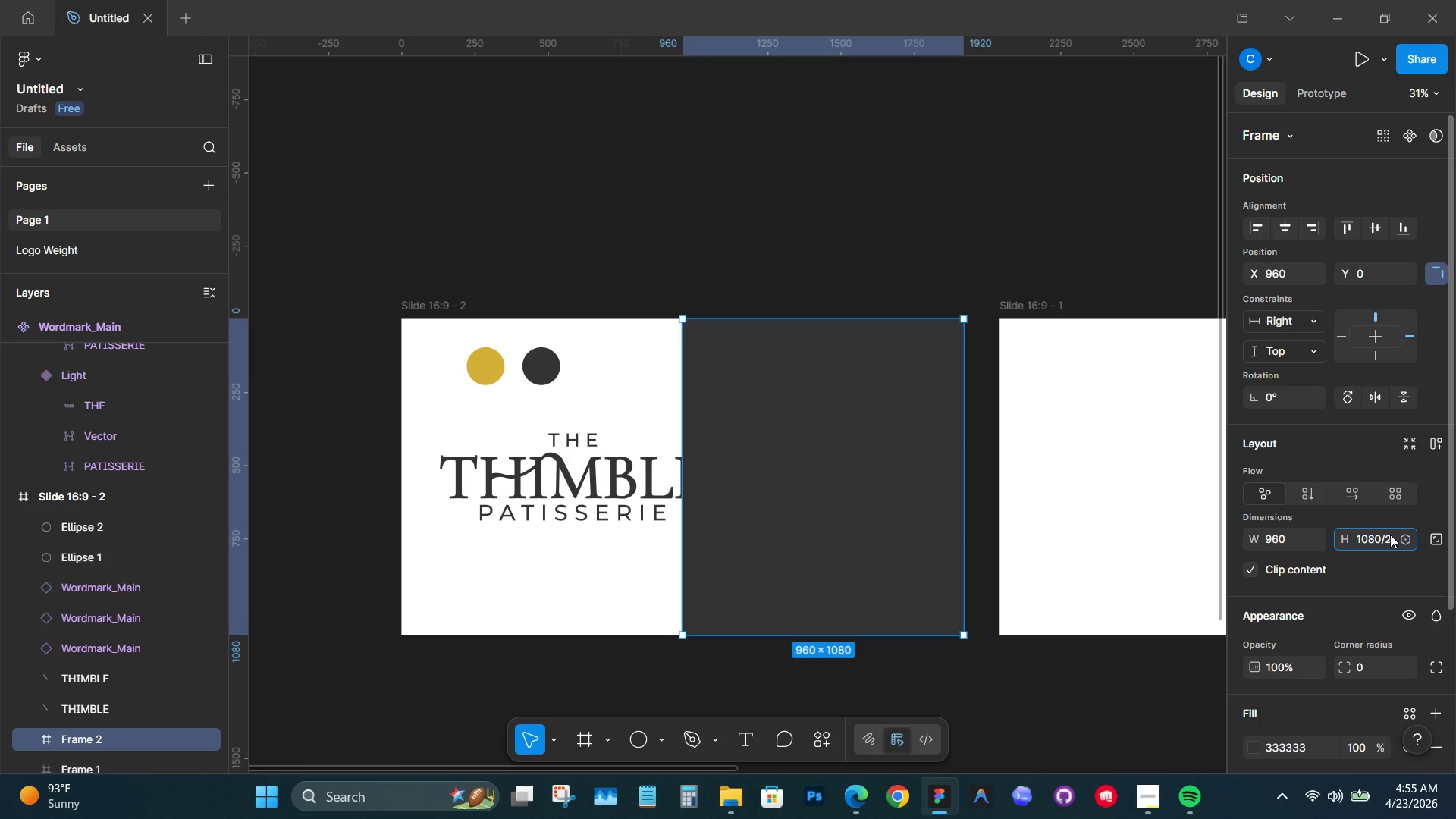 
key(Enter)
 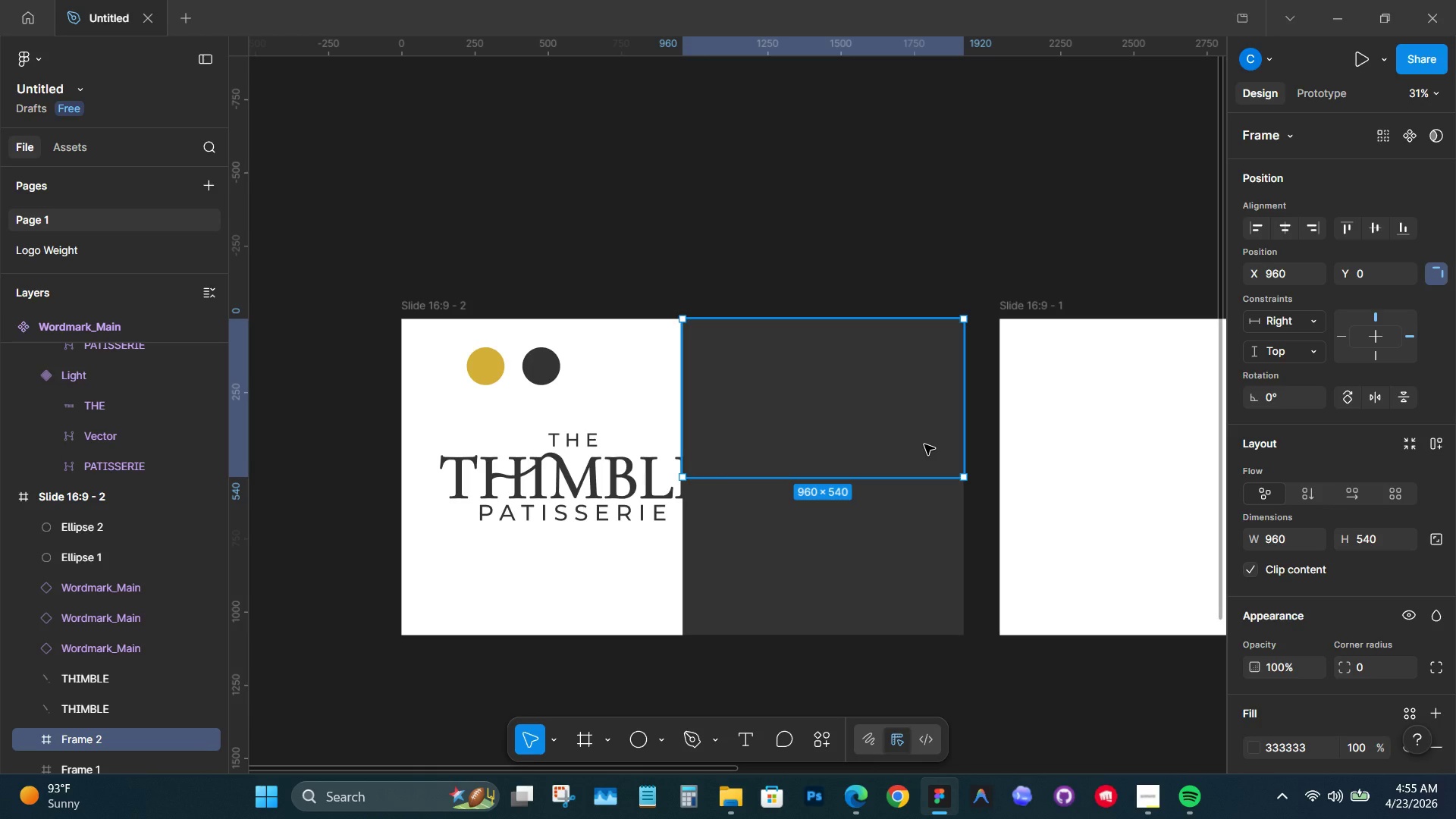 
key(I)
 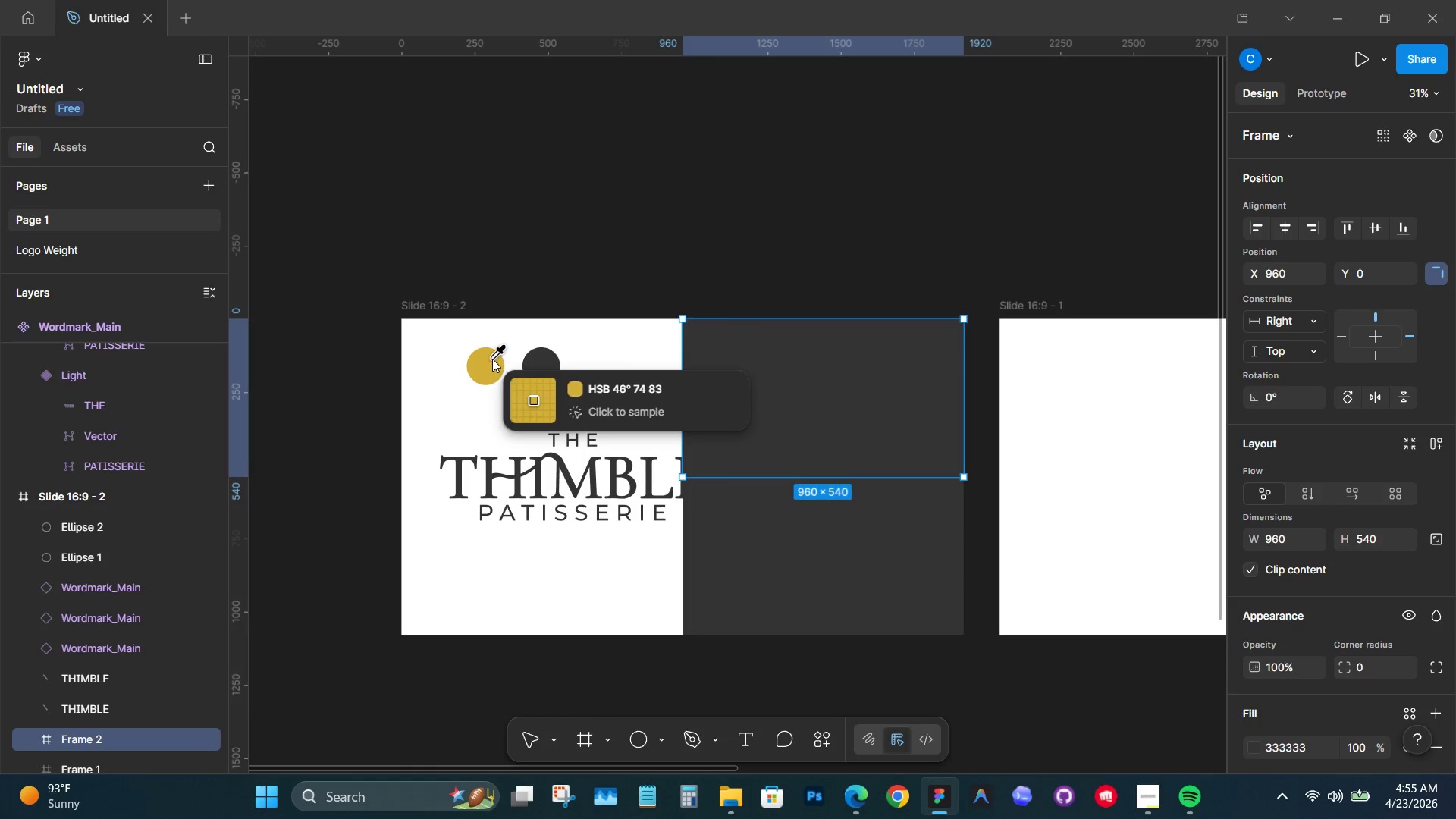 
left_click([492, 359])
 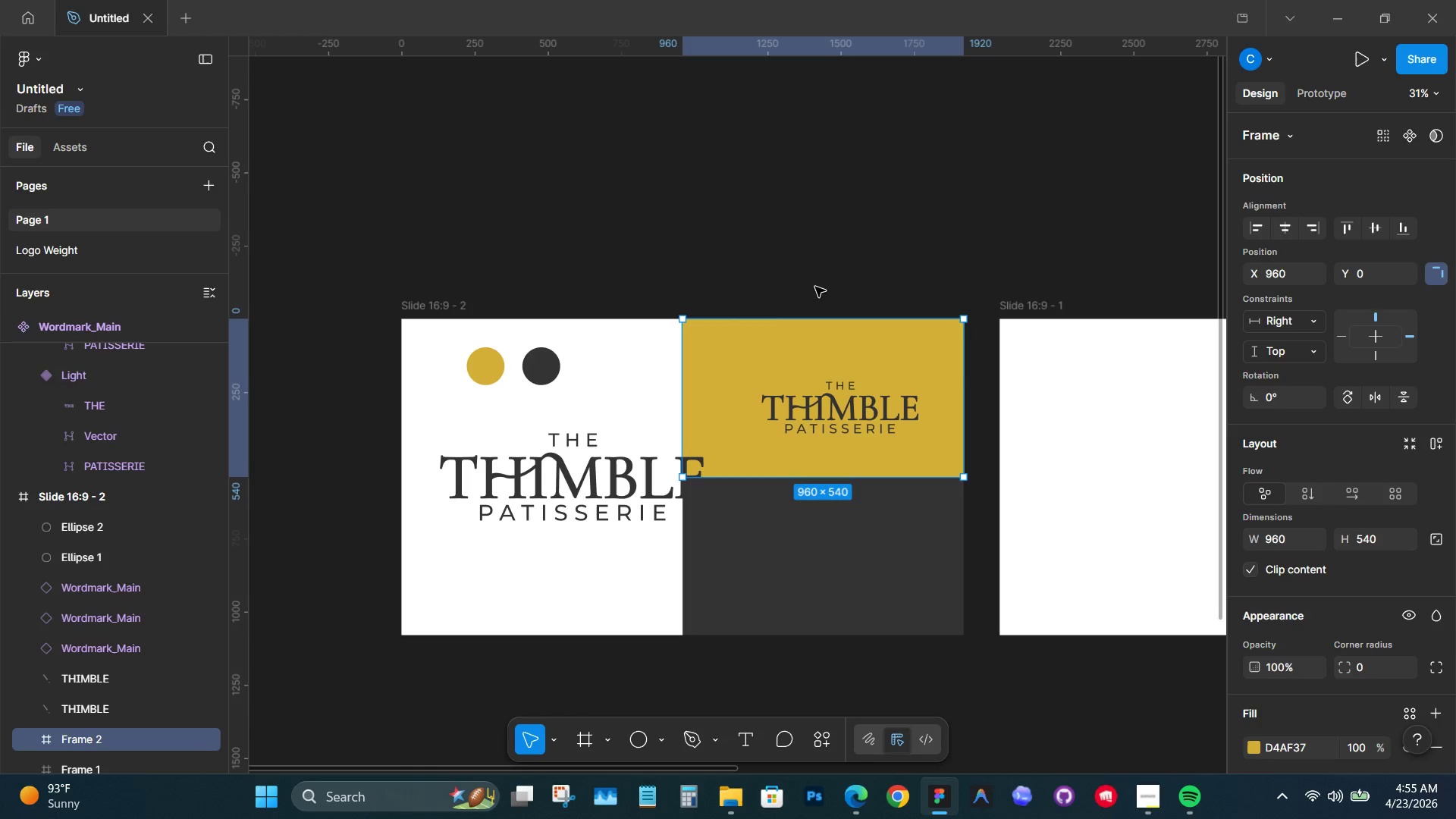 
left_click([736, 344])
 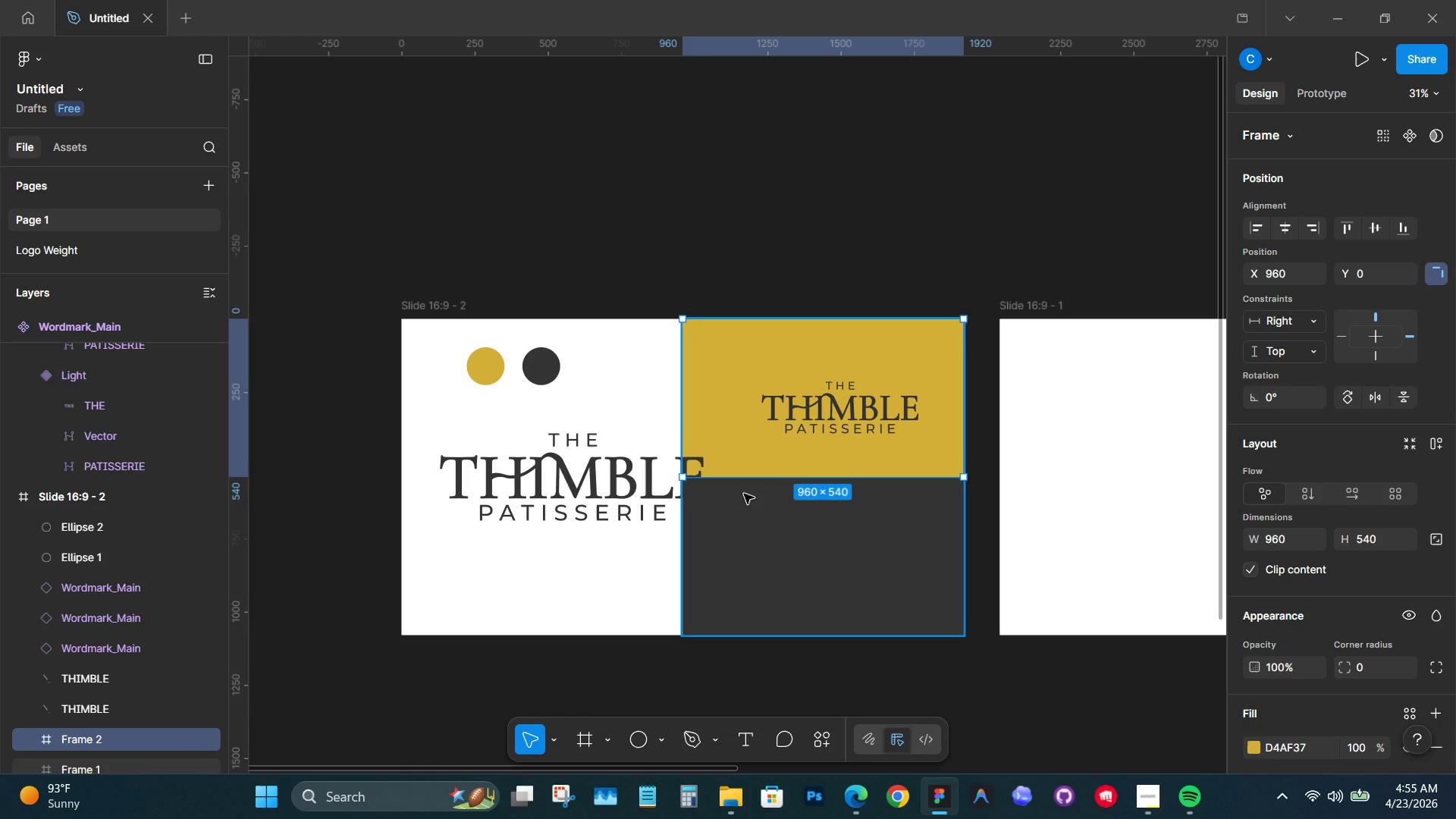 
left_click([744, 494])
 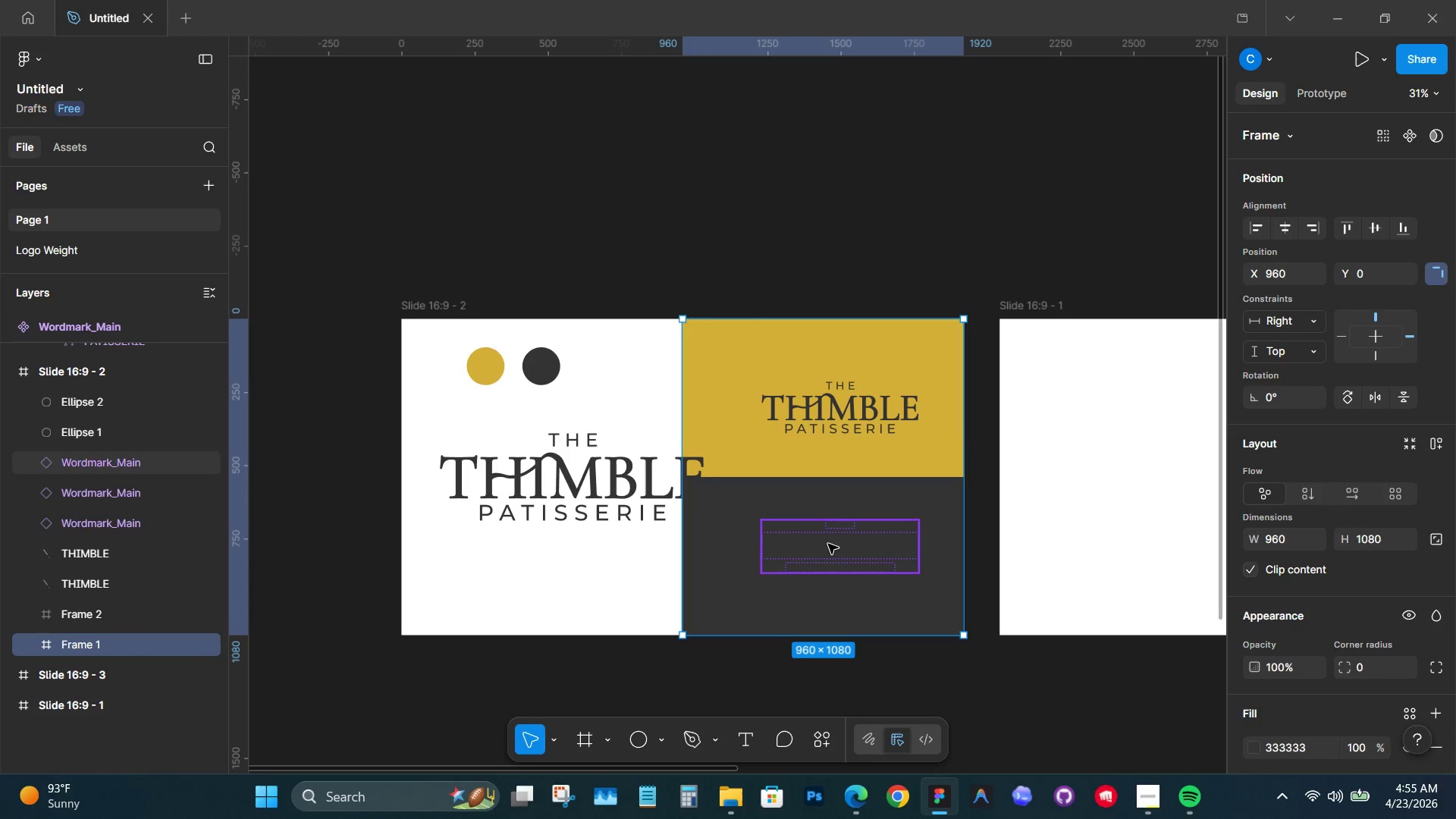 
left_click([828, 544])
 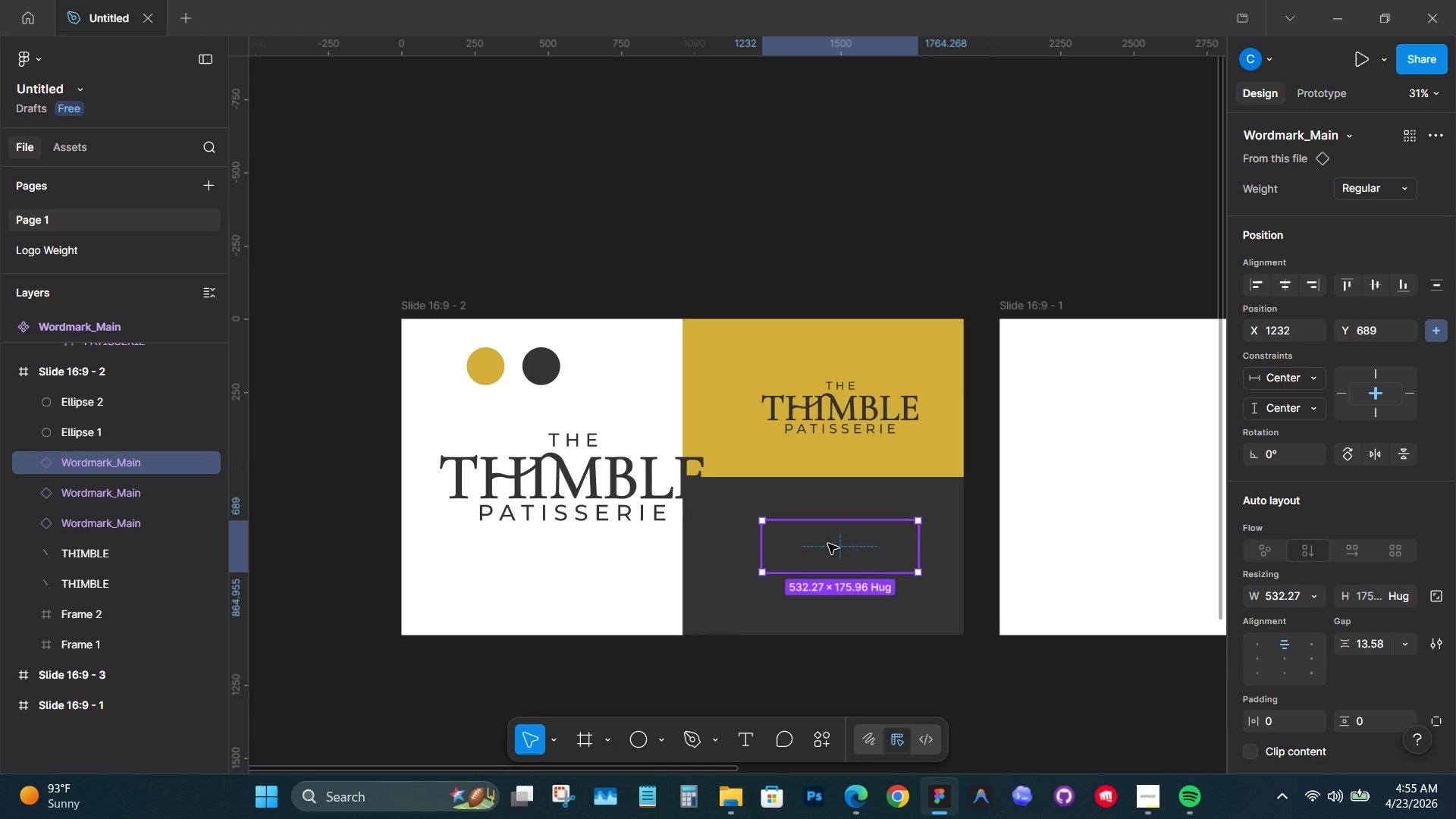 
key(I)
 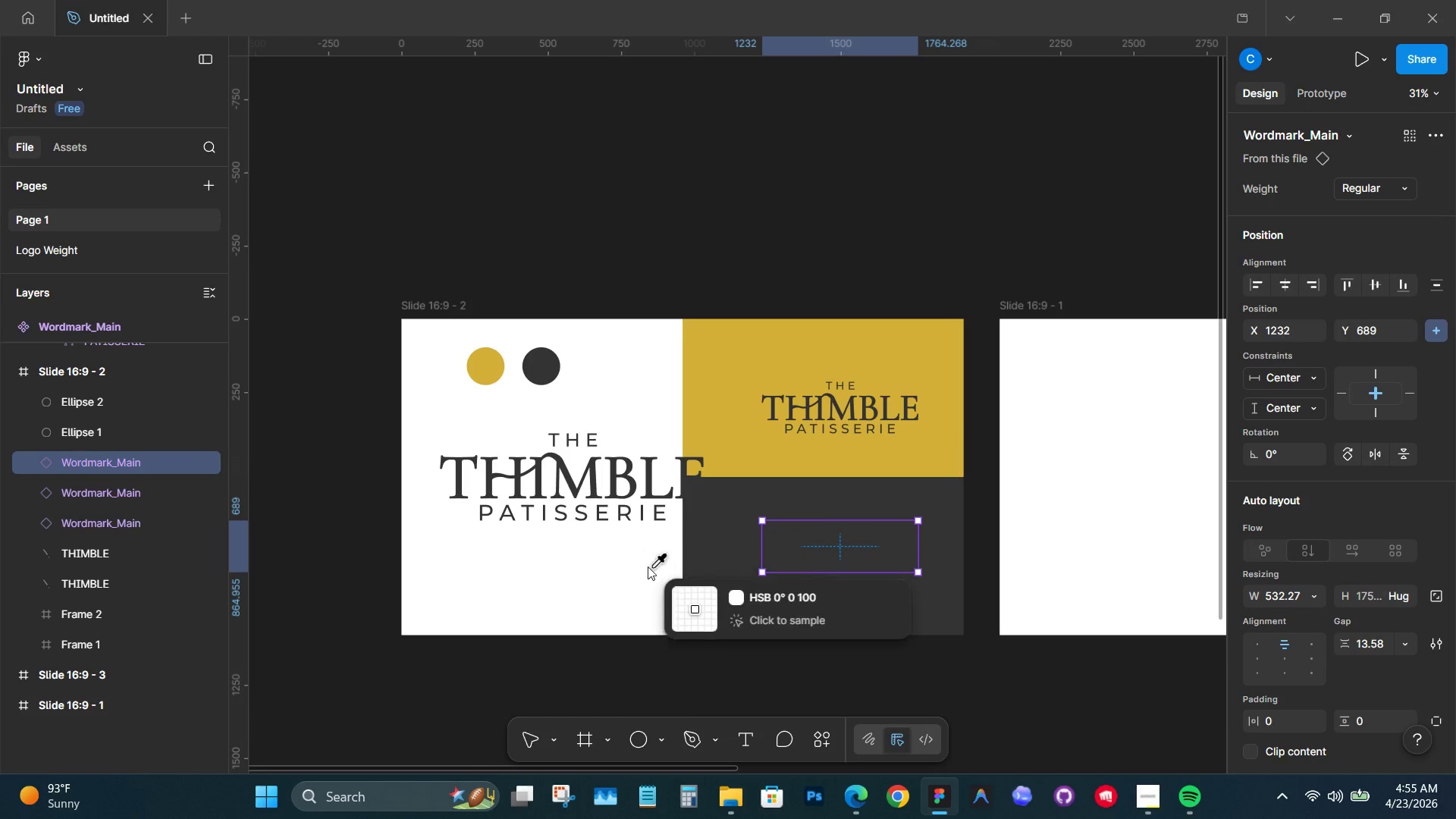 
left_click([645, 566])
 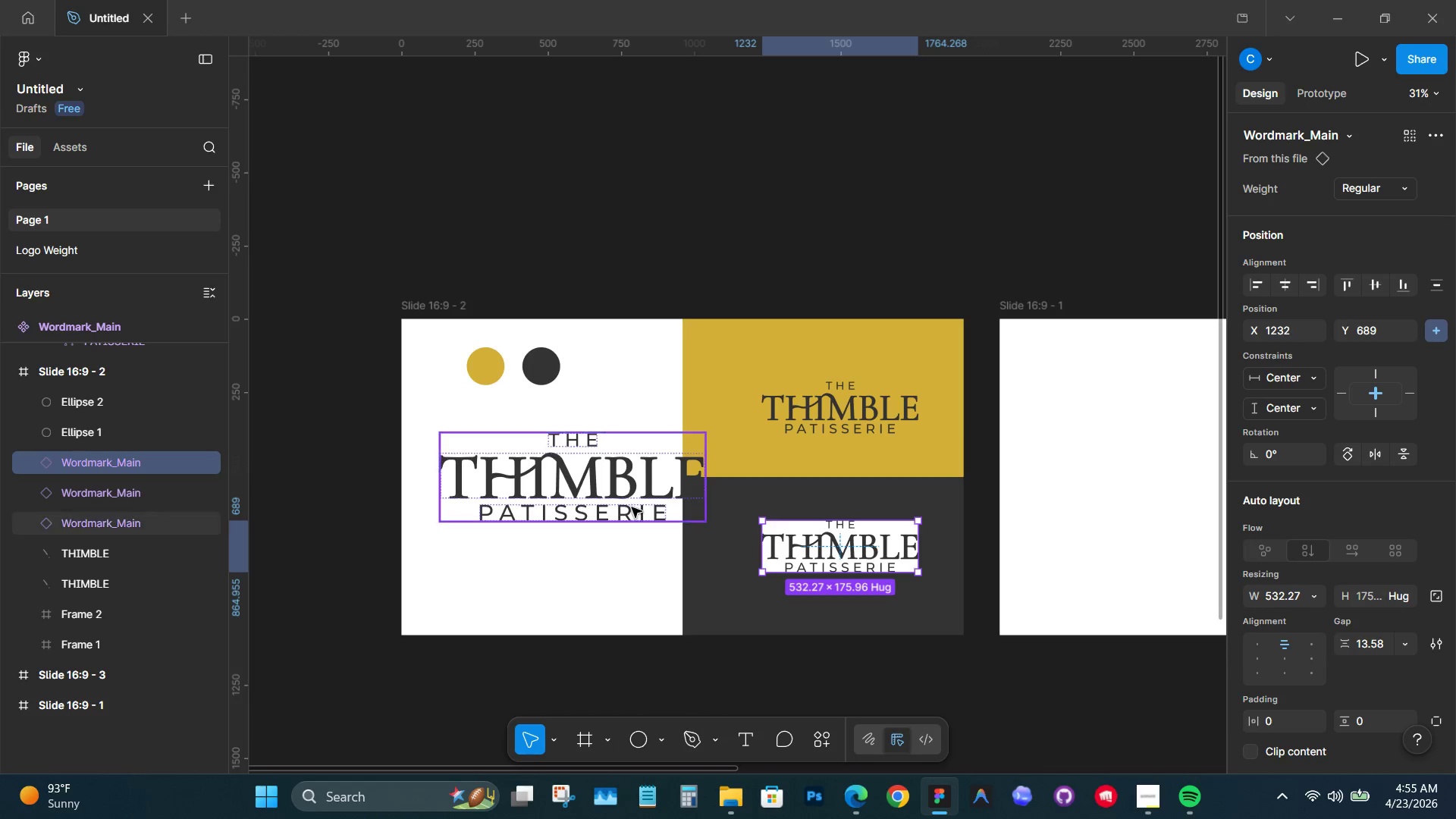 
left_click([614, 478])
 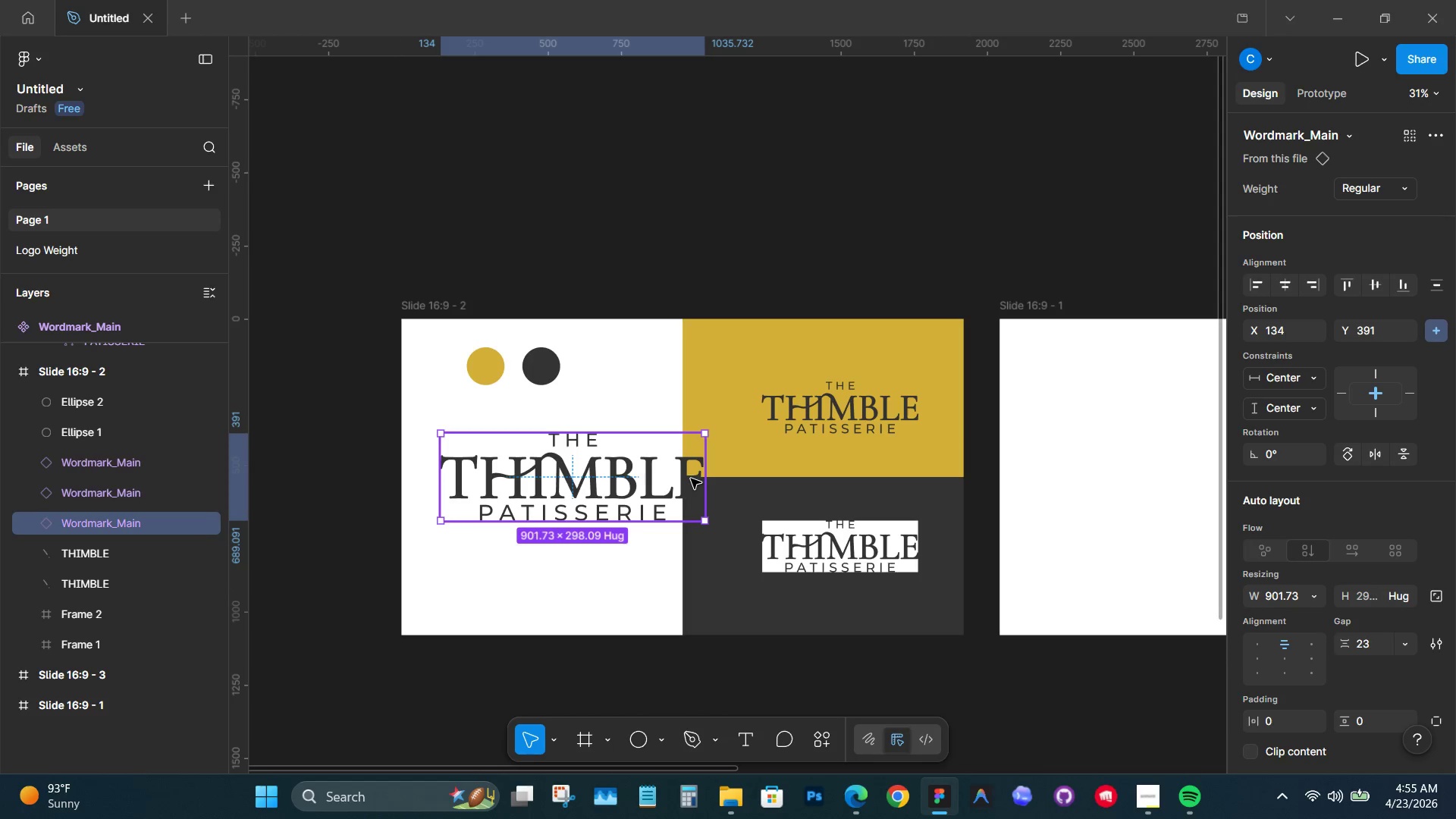 
type(kv)
 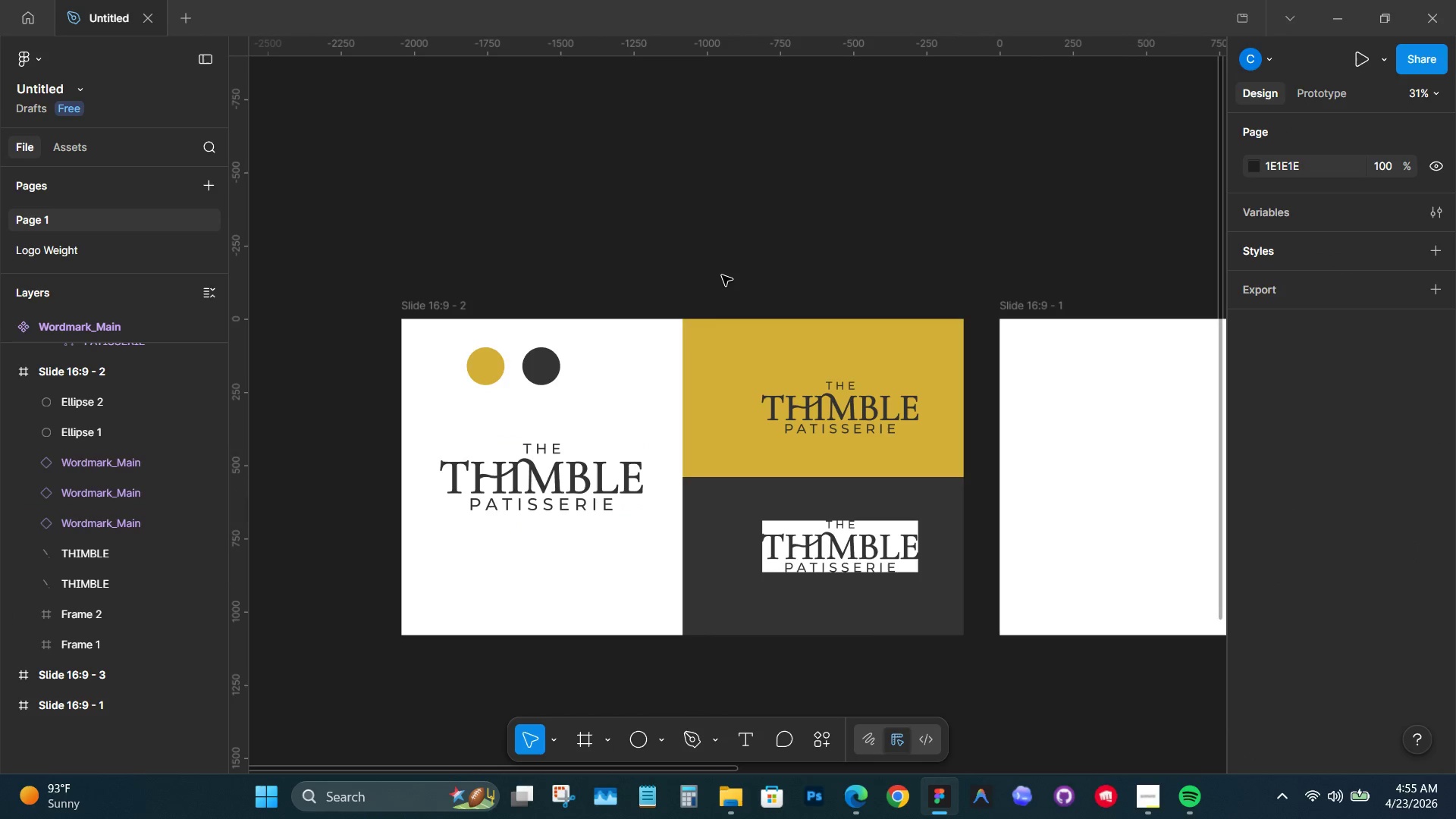 
left_click_drag(start_coordinate=[703, 476], to_coordinate=[643, 472])
 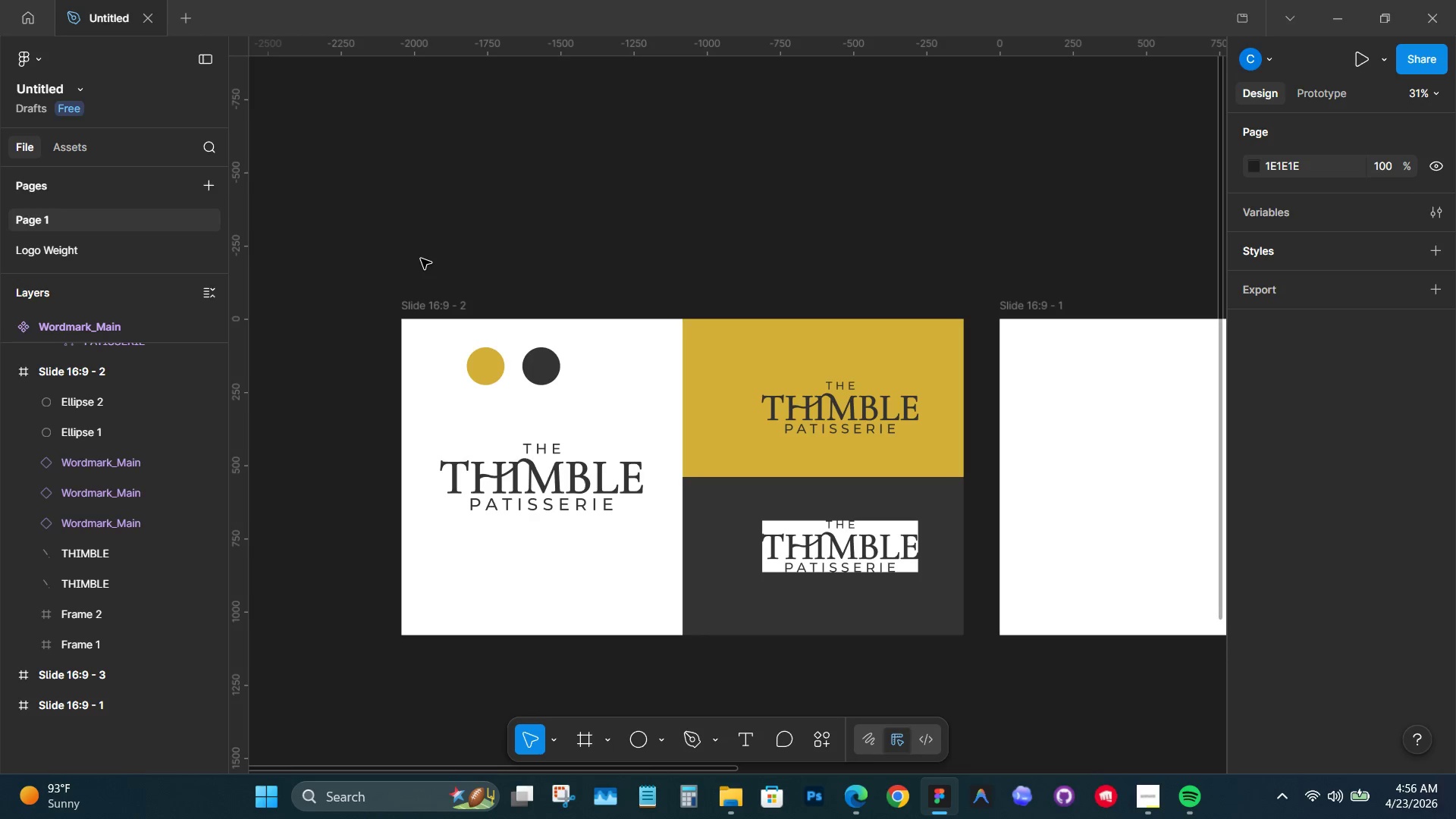 
wait(11.26)
 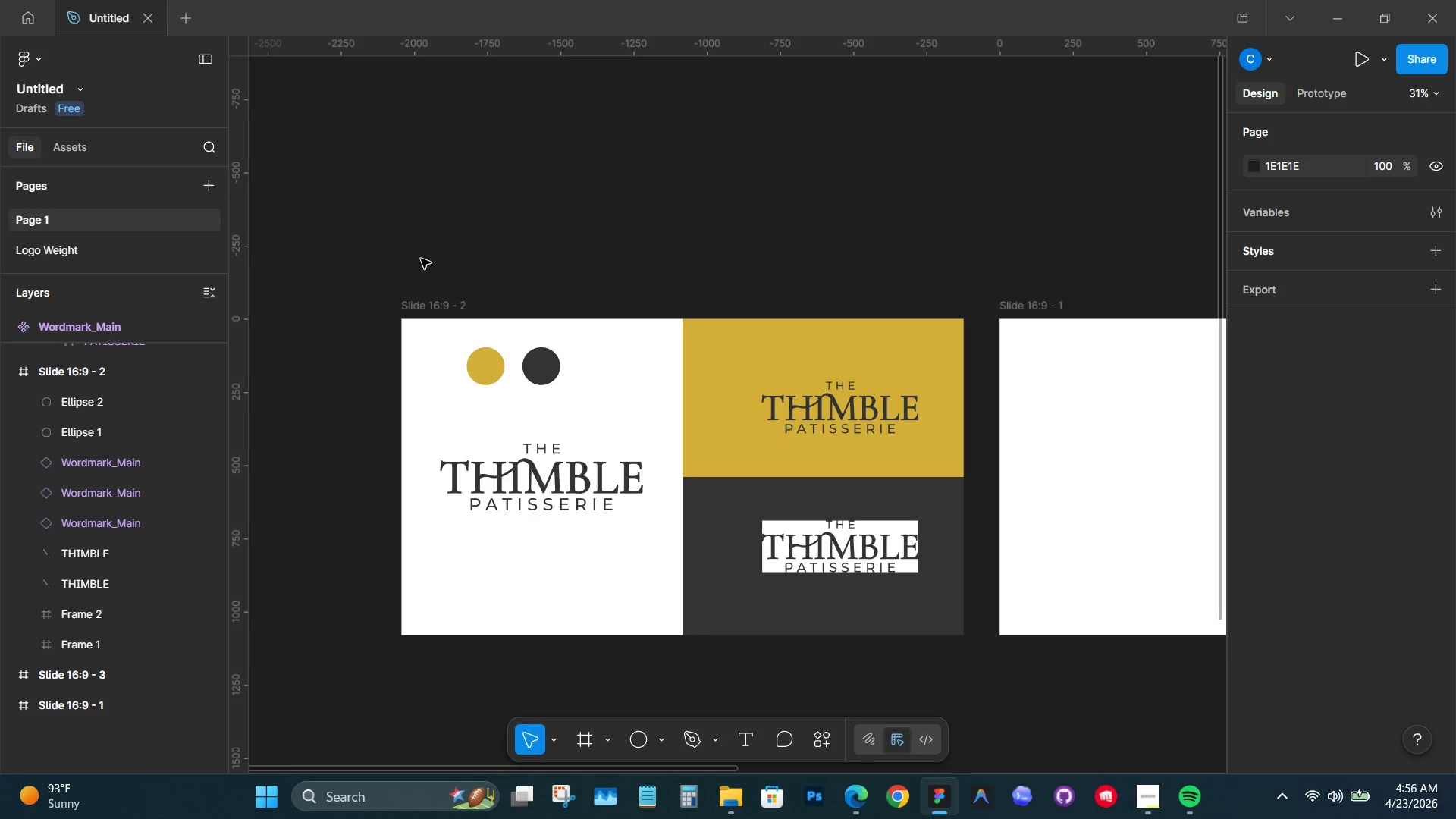 
scroll: coordinate [1335, 598], scroll_direction: down, amount: 7.0
 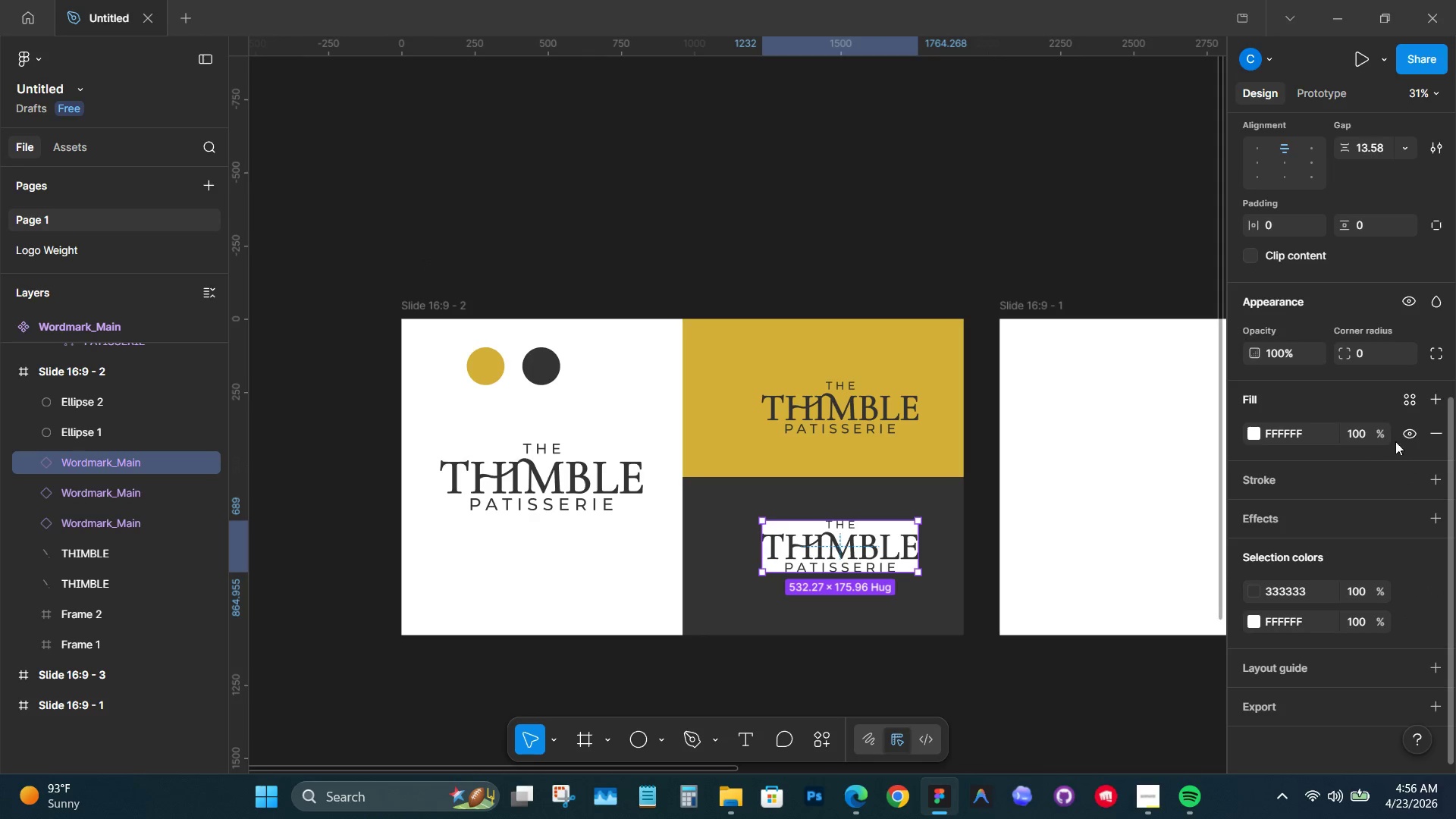 
left_click([1438, 433])
 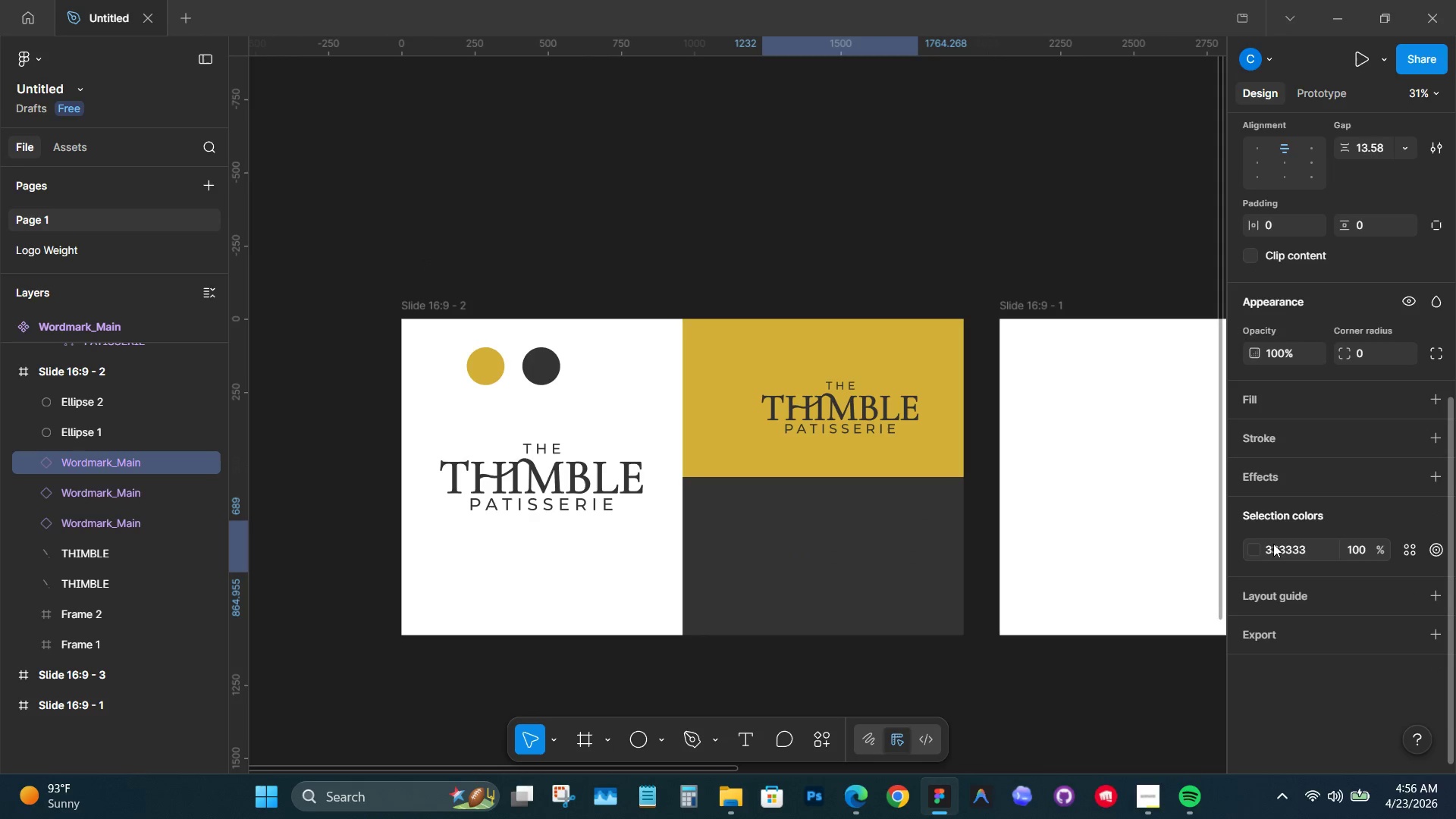 
left_click([1252, 550])
 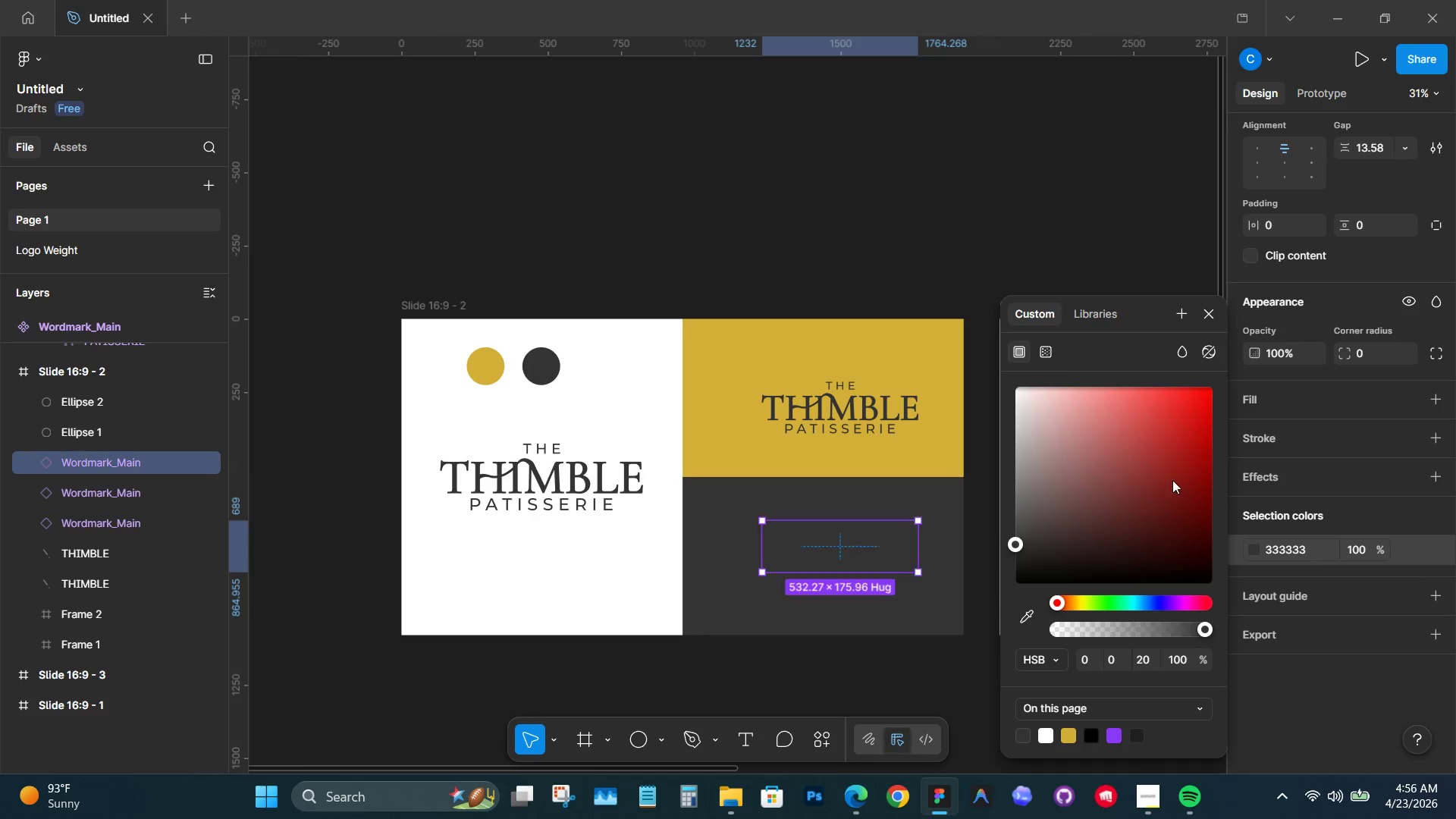 
left_click_drag(start_coordinate=[1156, 469], to_coordinate=[548, 152])
 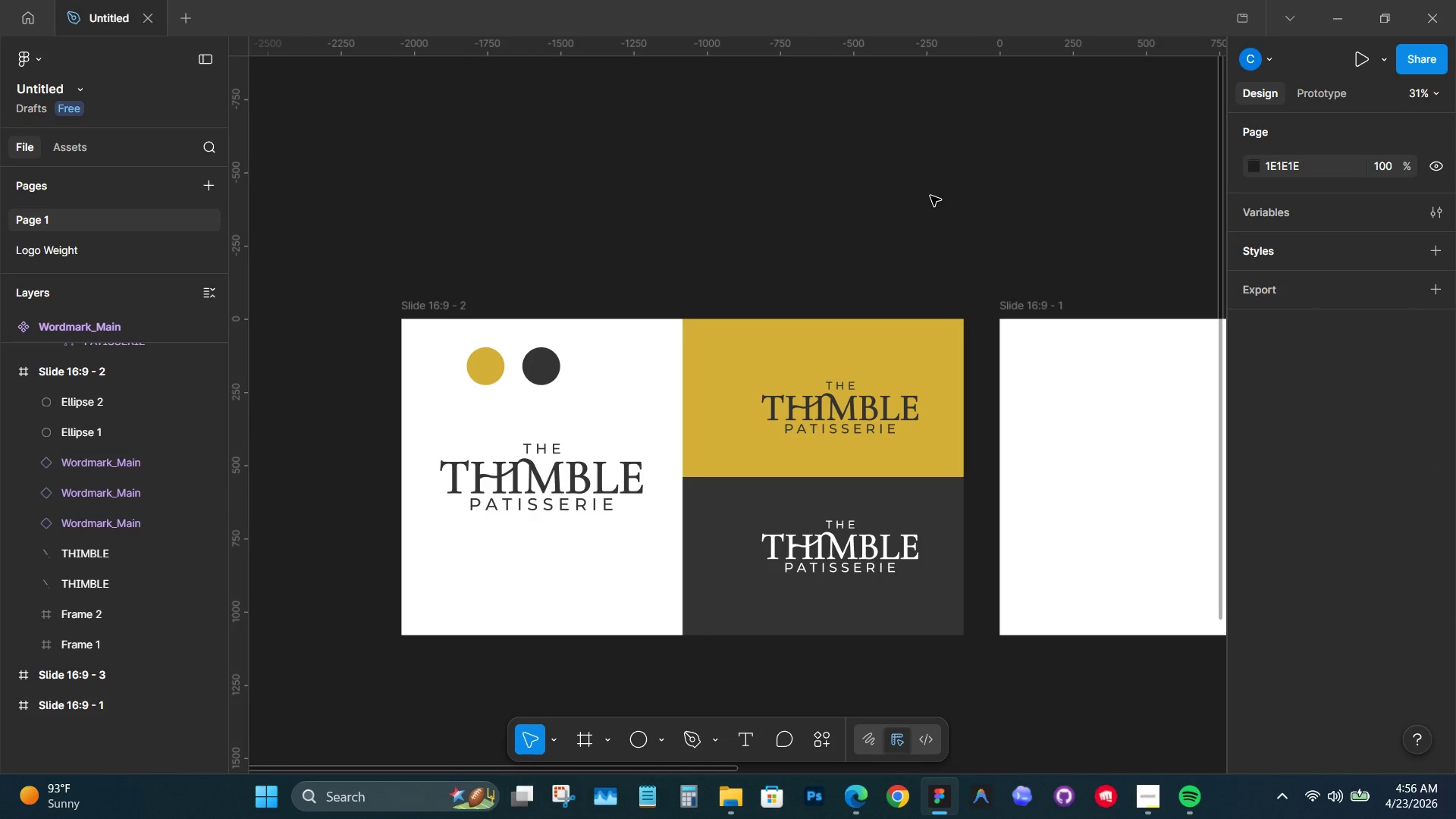 
double_click([930, 196])
 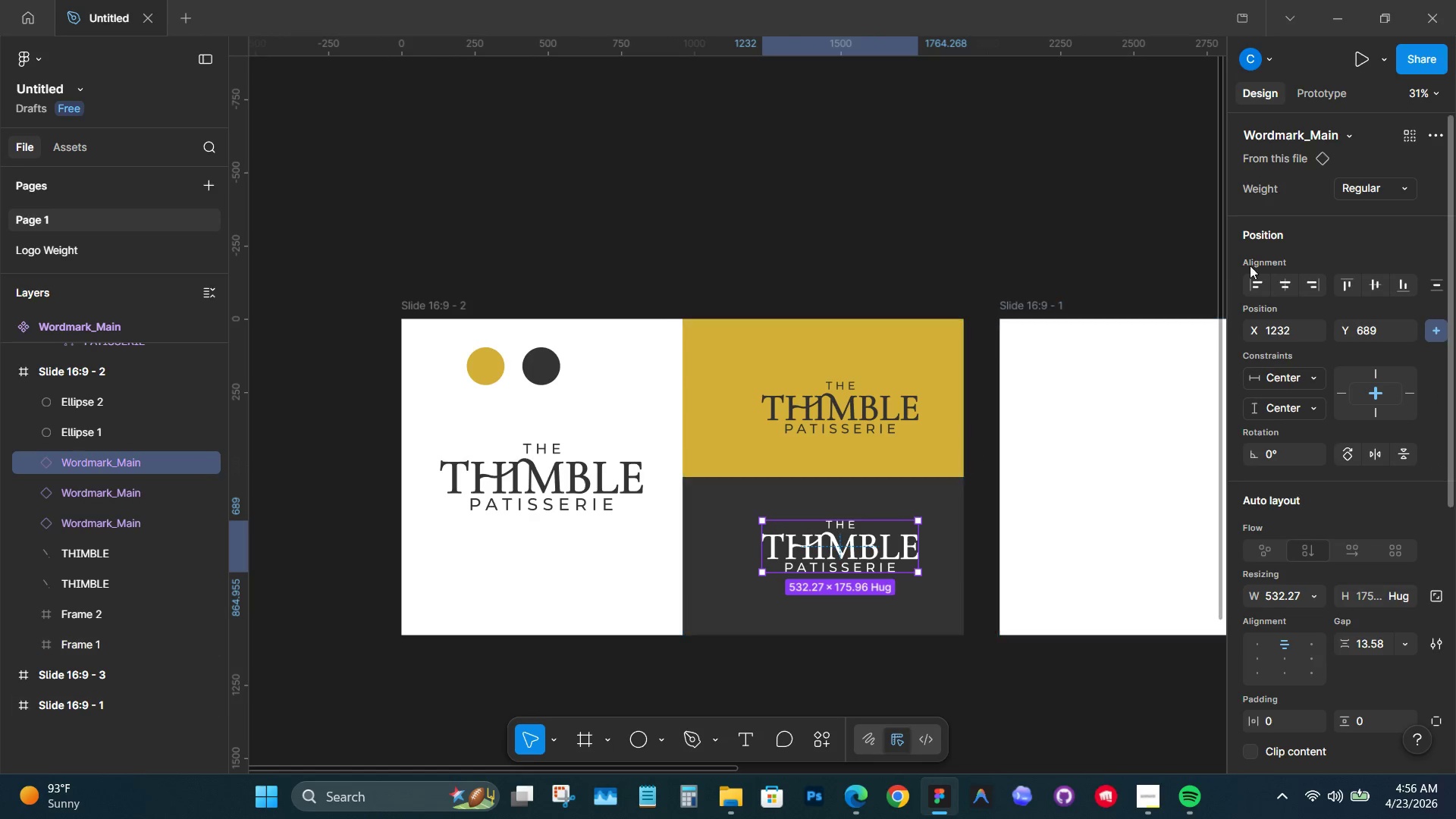 
left_click([1288, 287])
 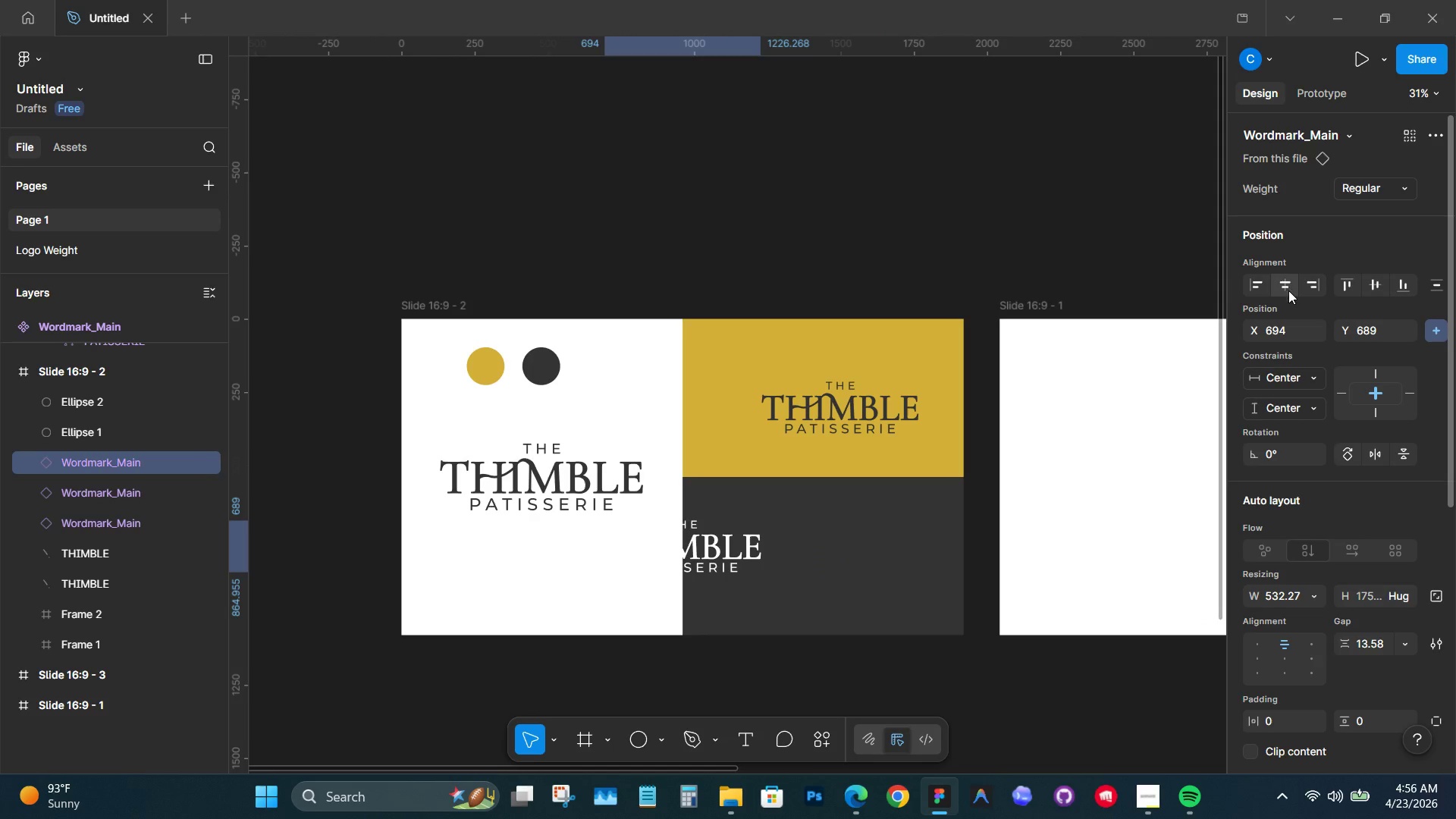 
key(Control+ControlLeft)
 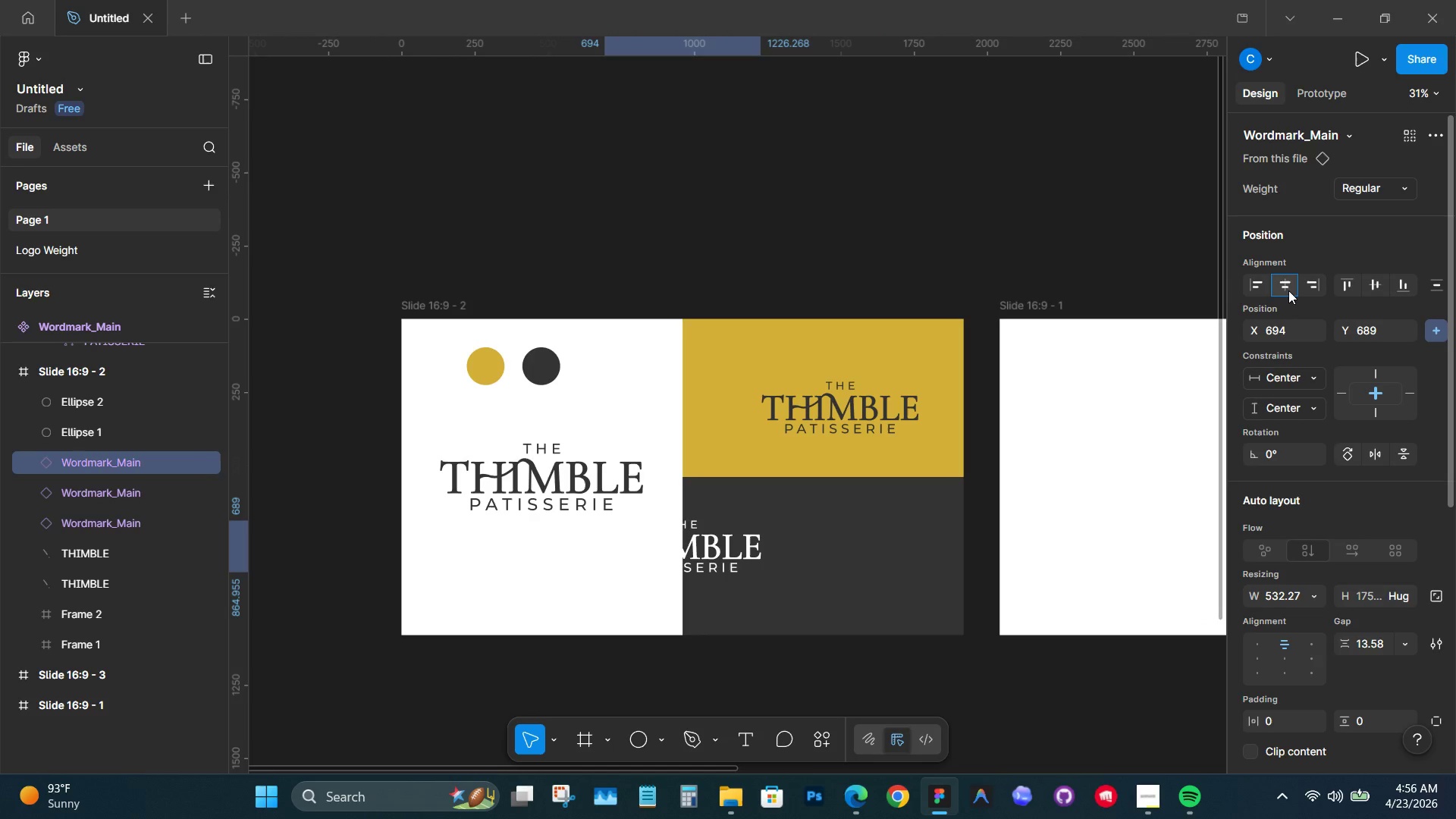 
key(Shift+ShiftLeft)
 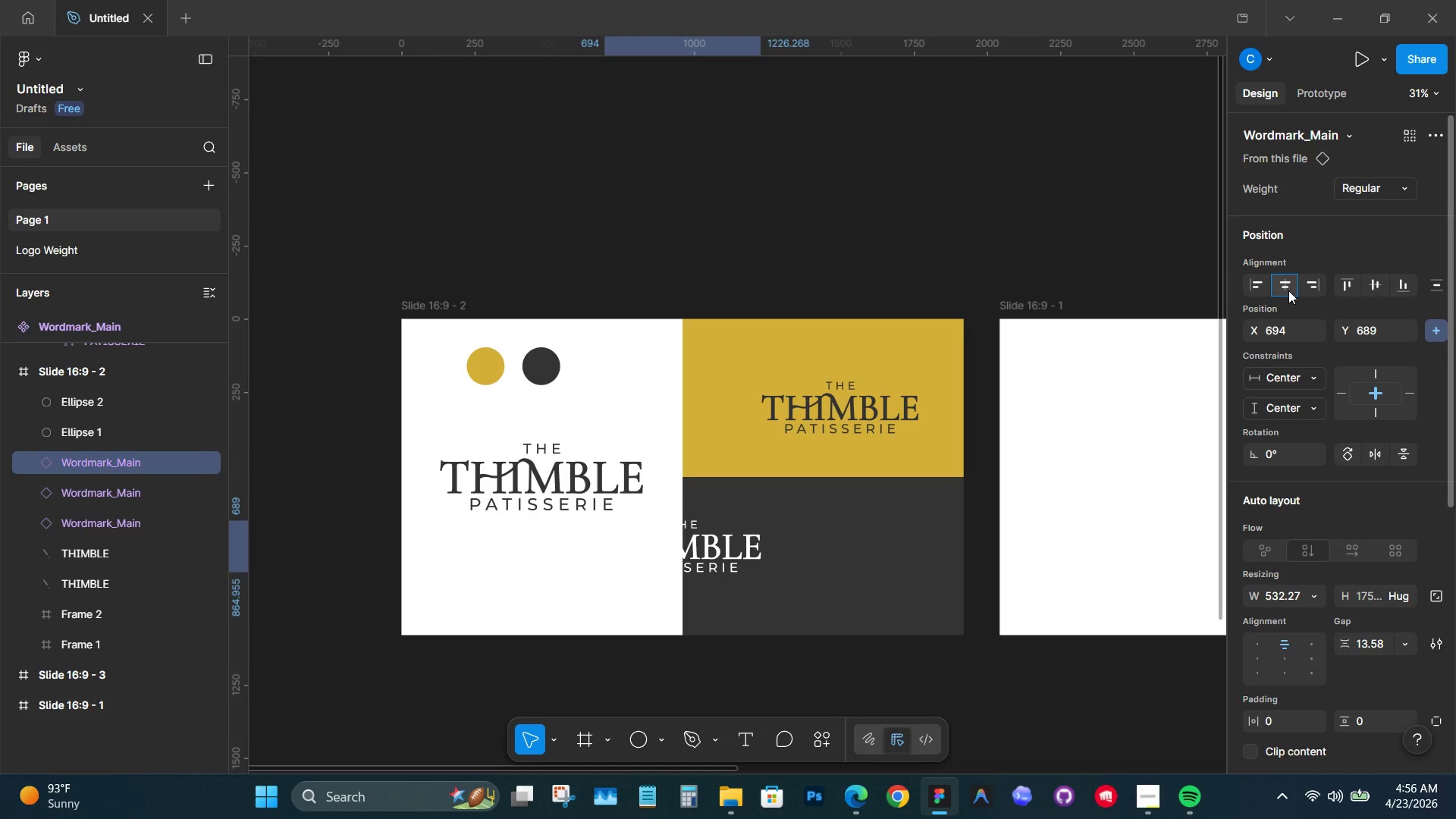 
key(Control+Z)
 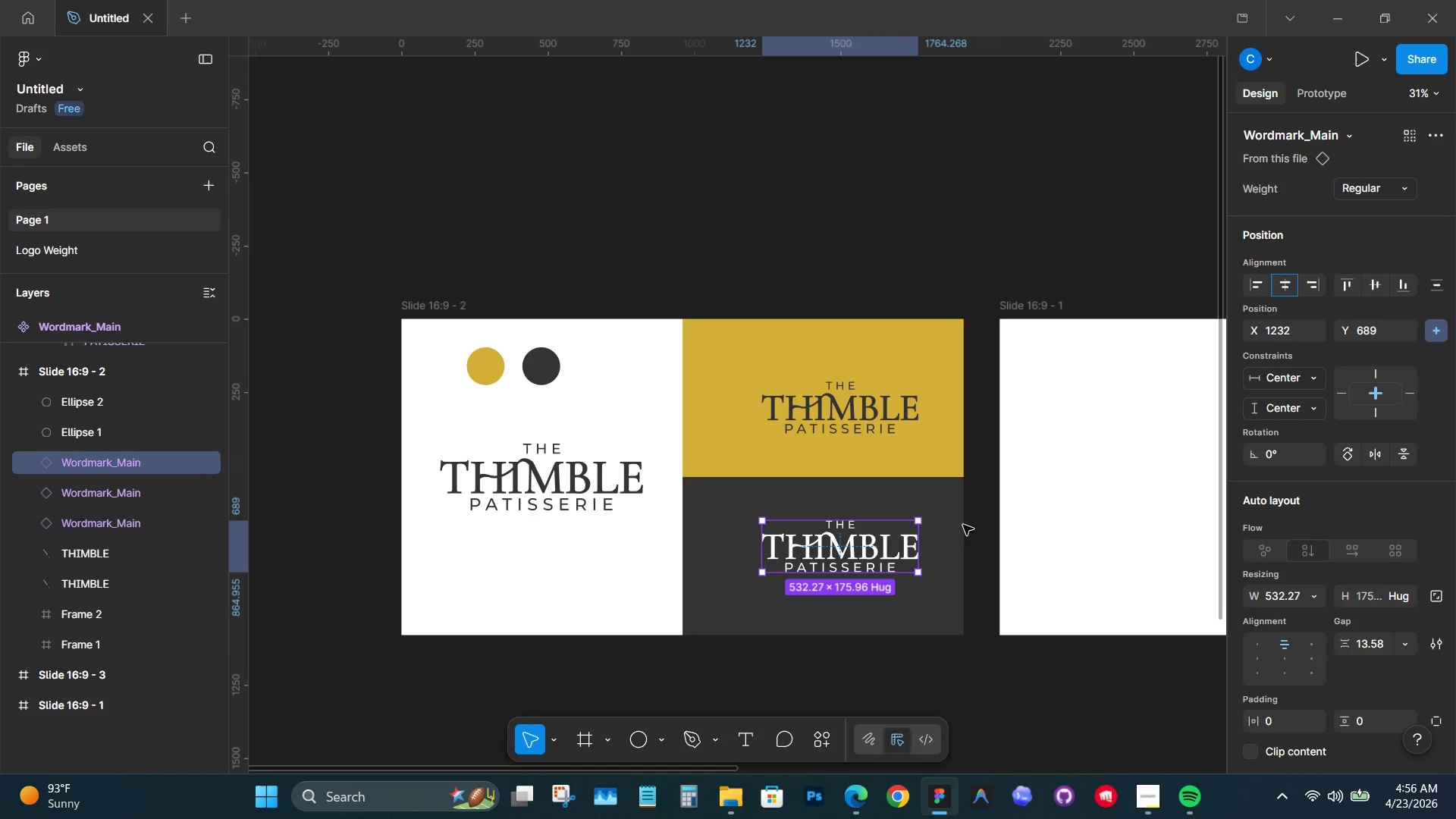 
key(Control+X)
 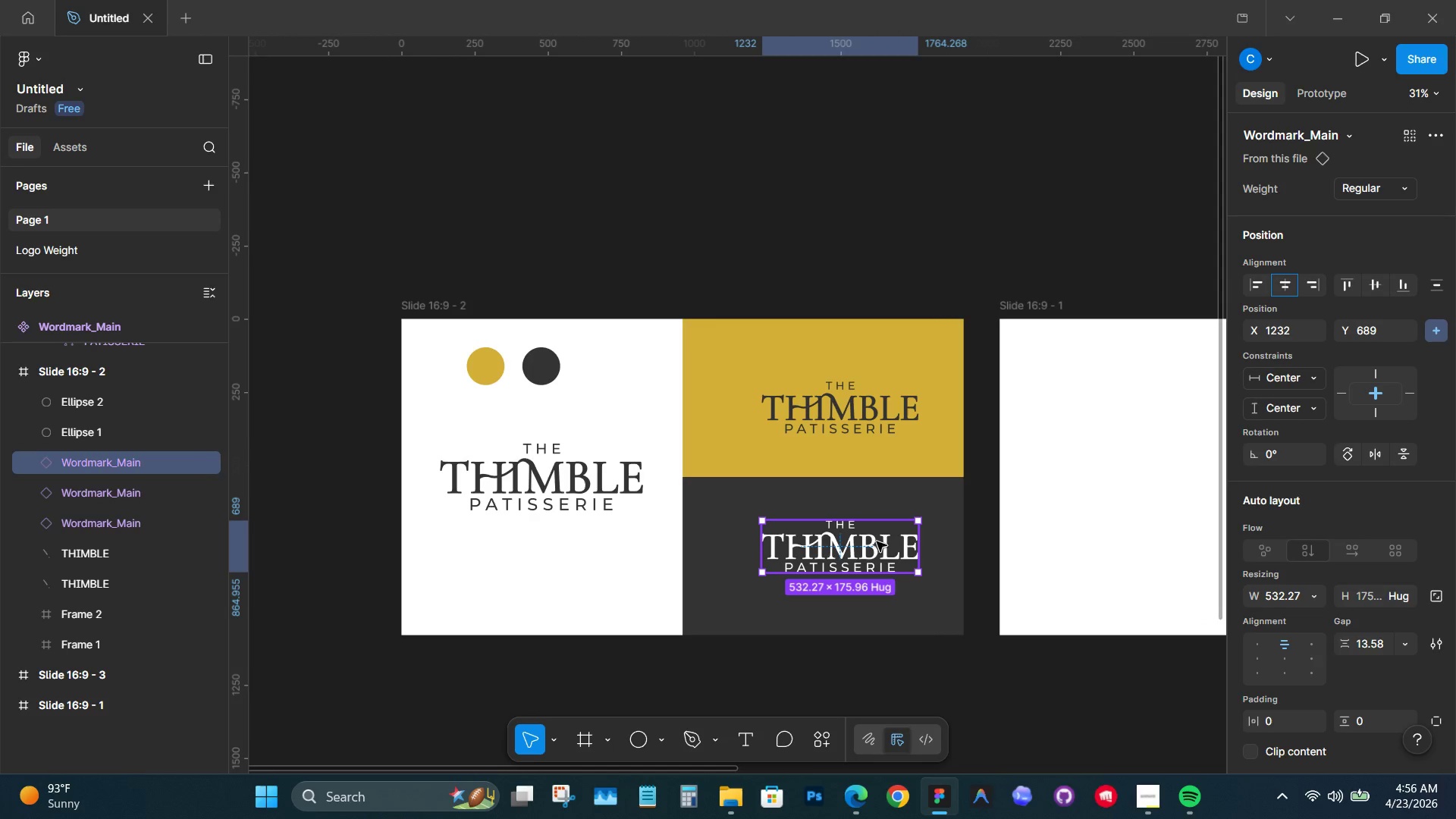 
key(Control+X)
 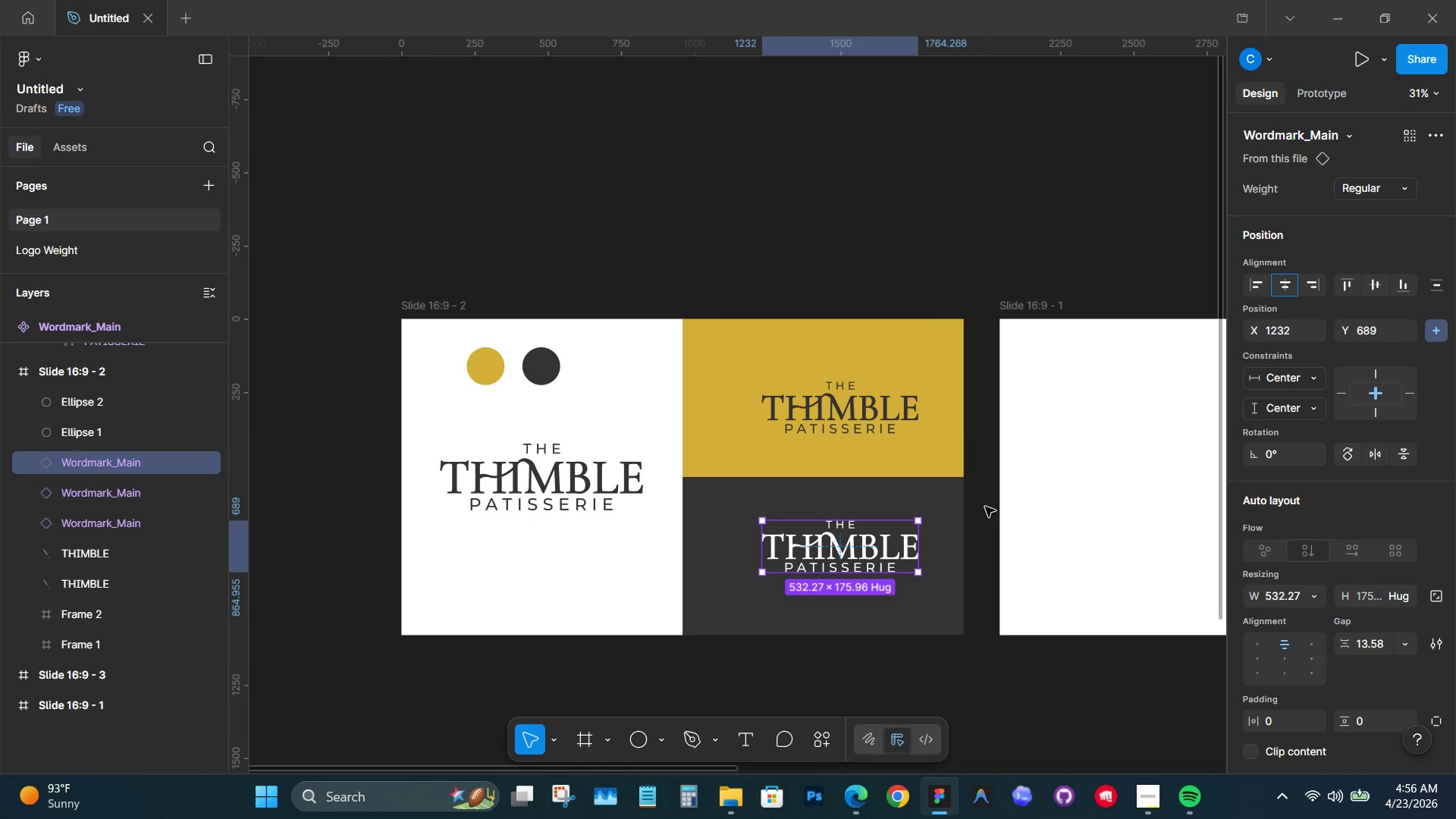 
left_click([992, 505])
 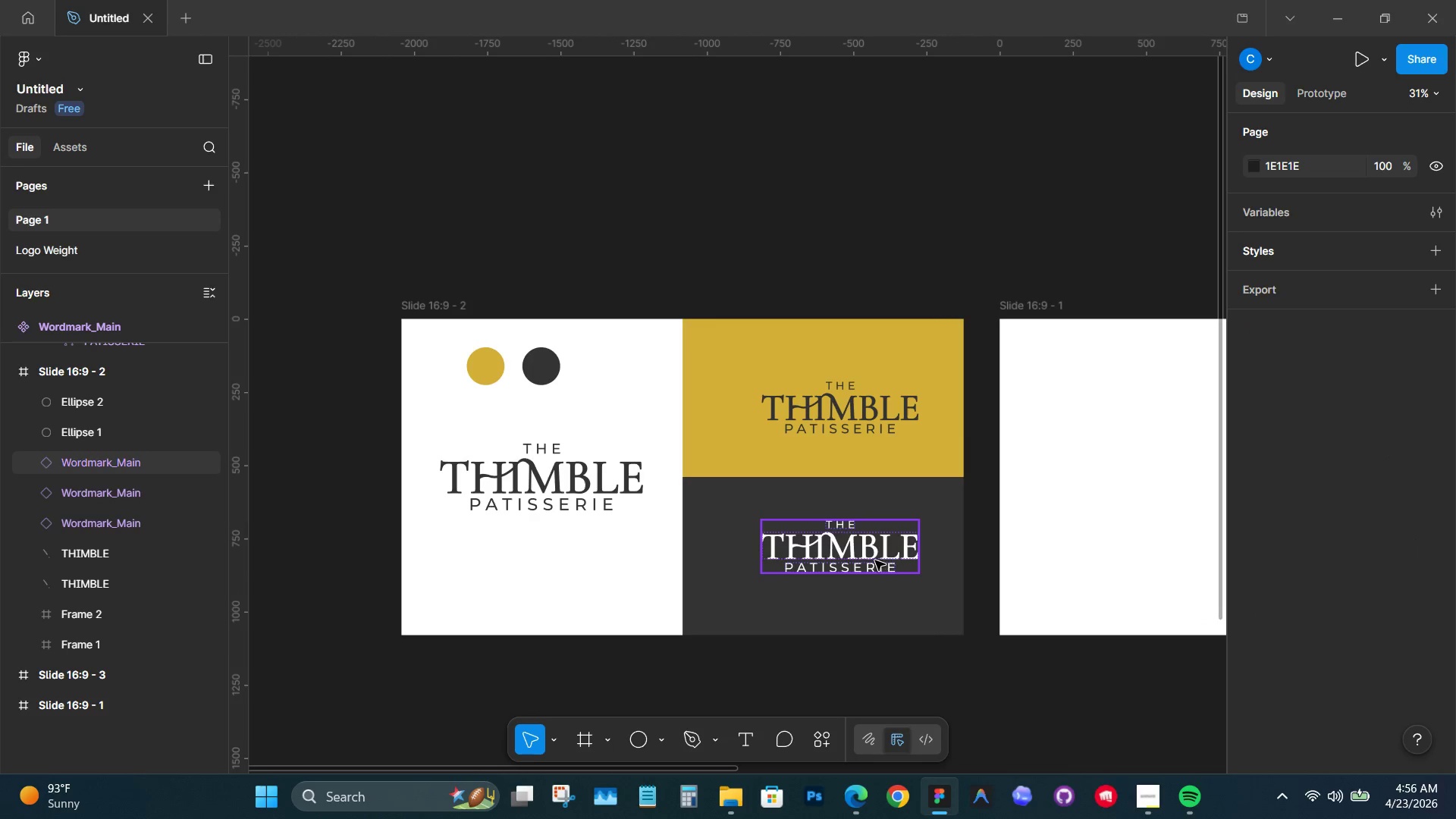 
left_click([872, 548])
 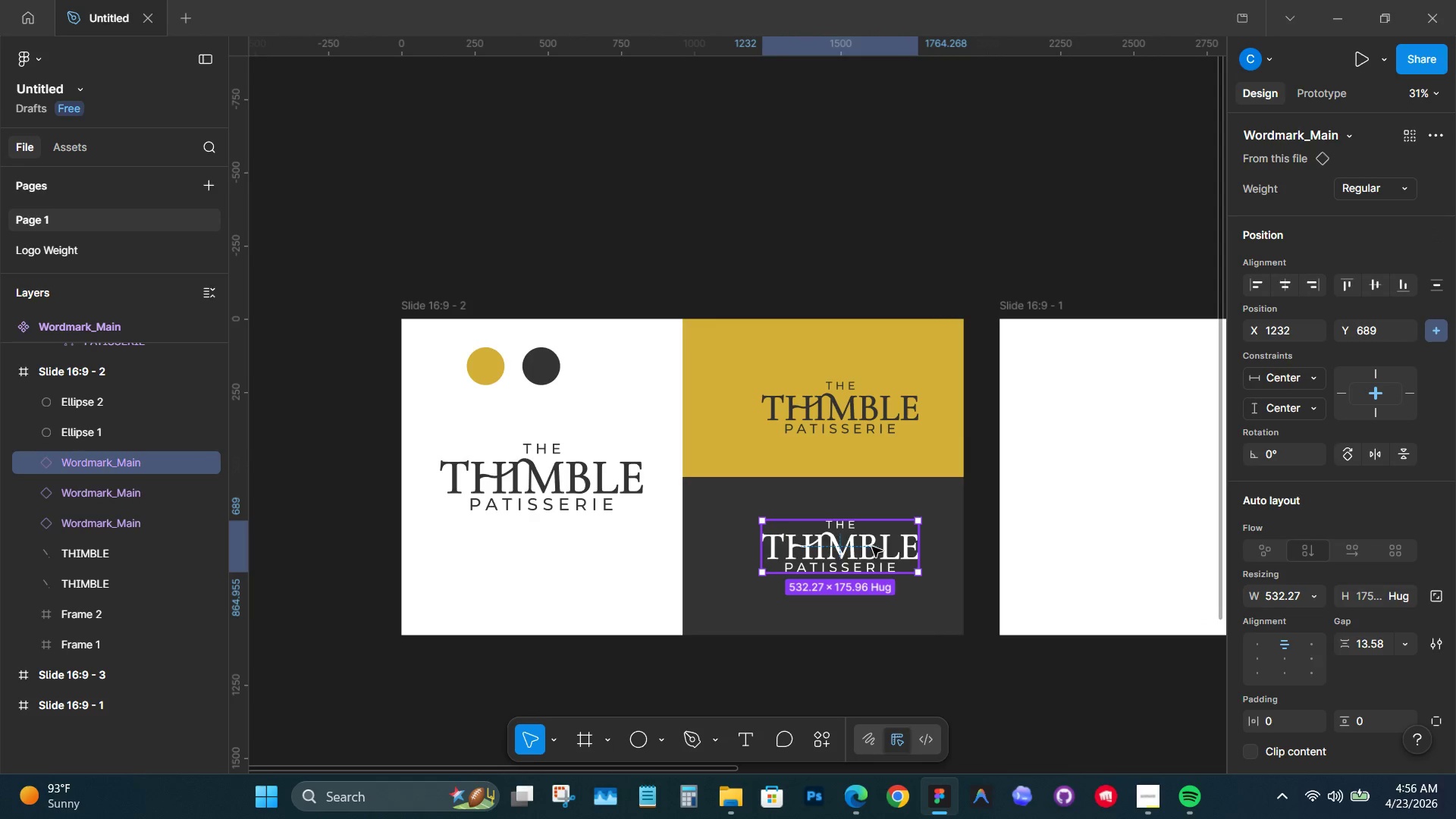 
key(Control+X)
 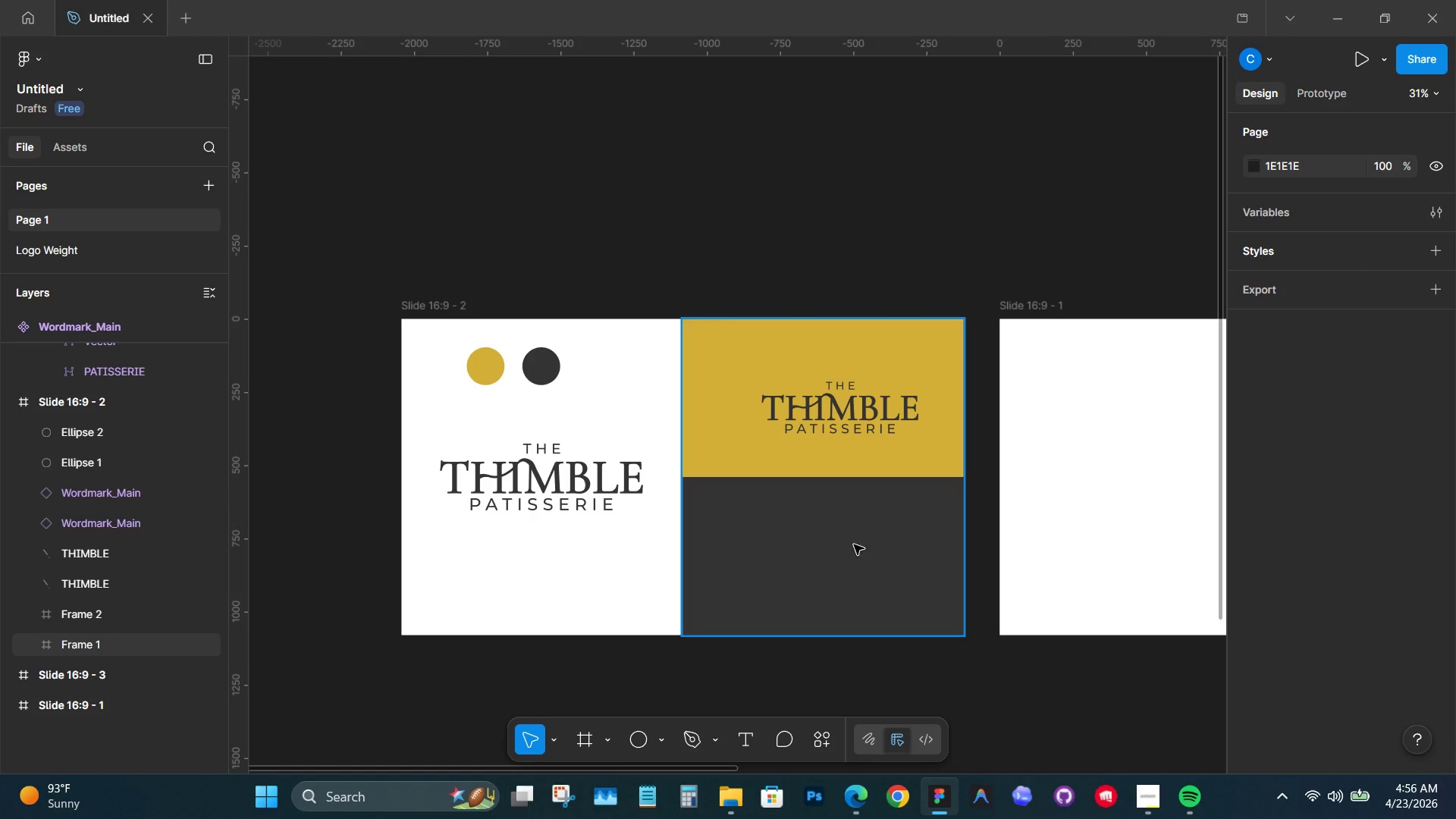 
hold_key(key=ControlLeft, duration=0.59)
left_click([852, 541])
 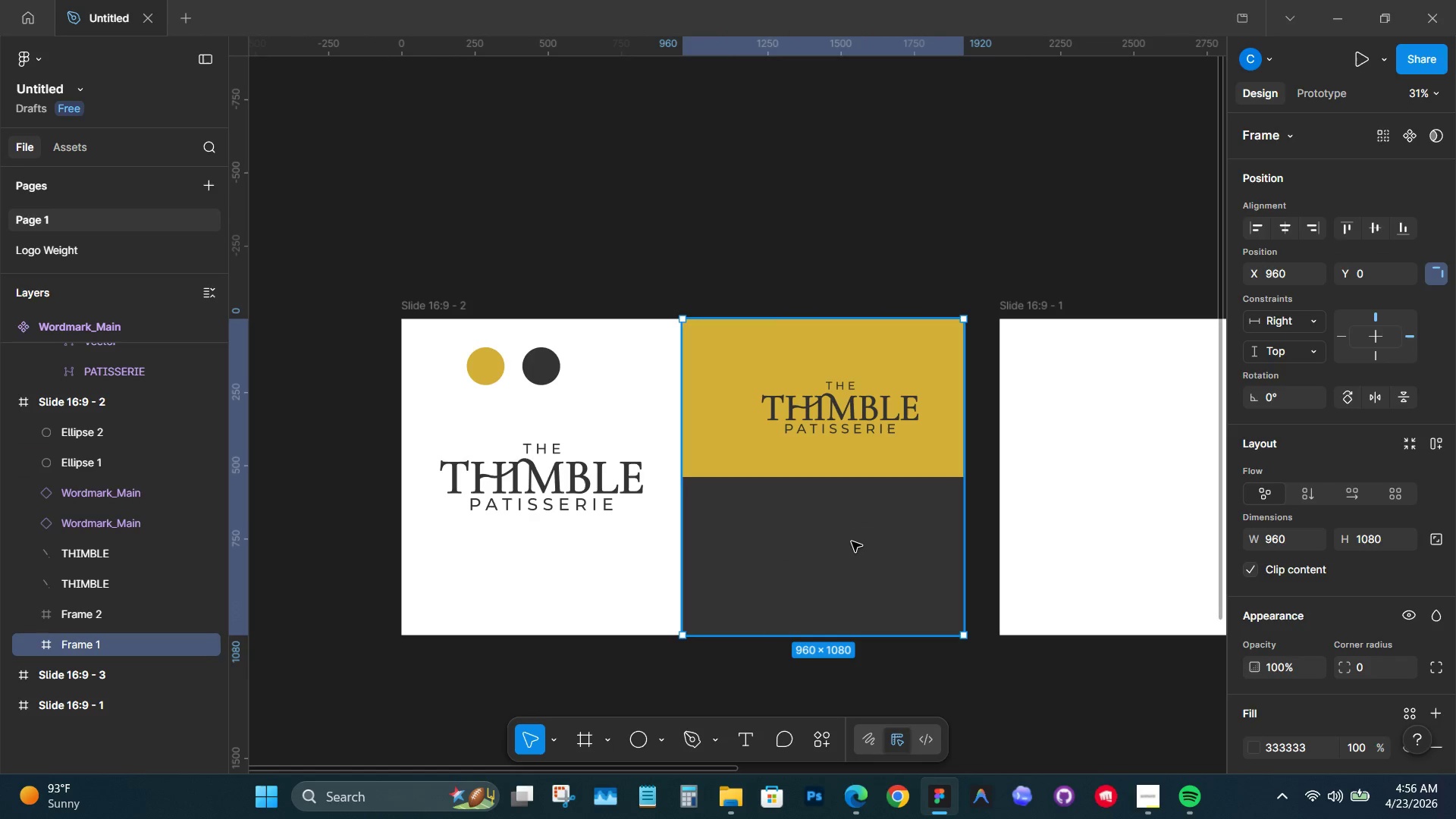 
key(Control+V)
 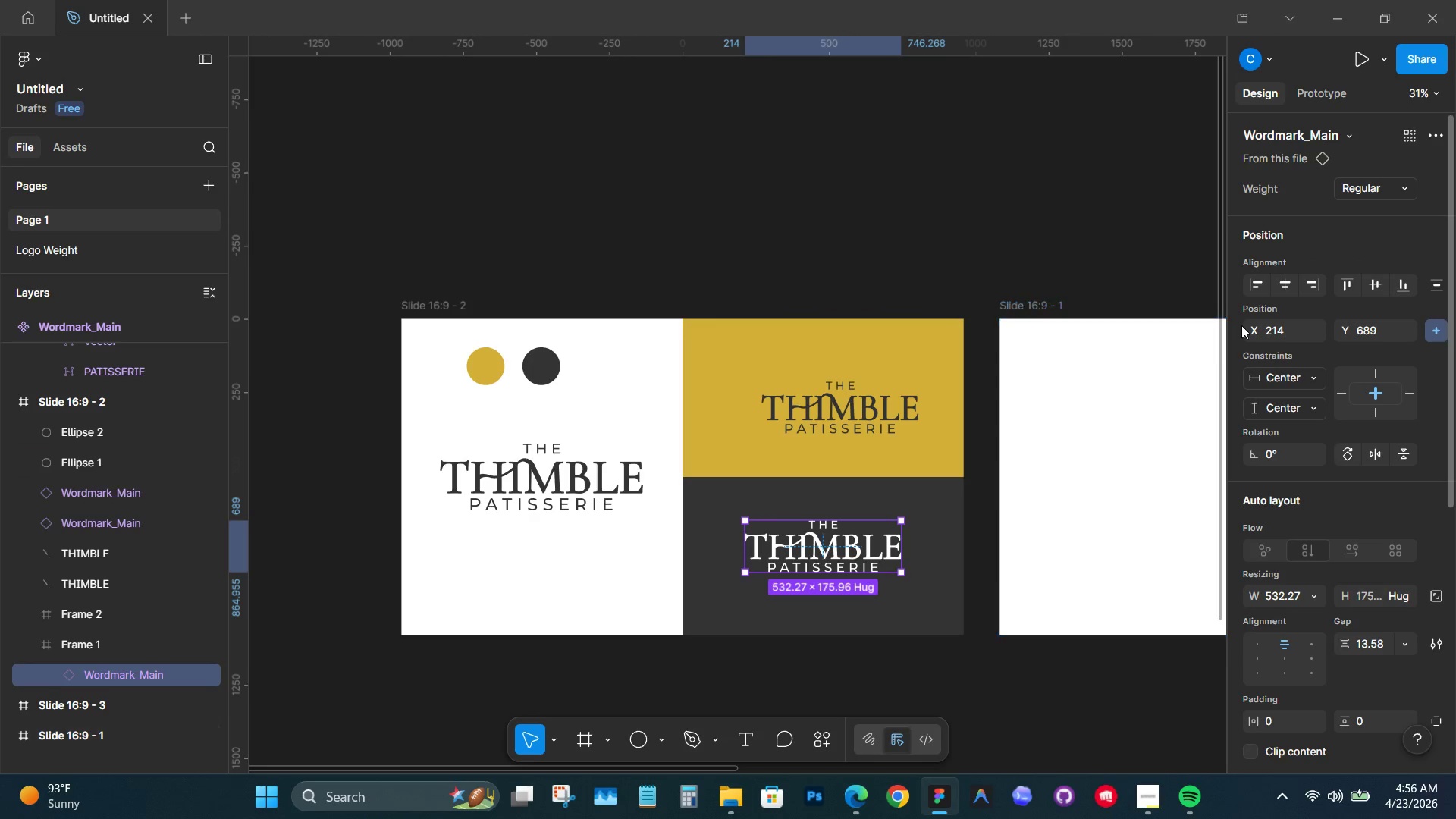 
left_click([1285, 284])
 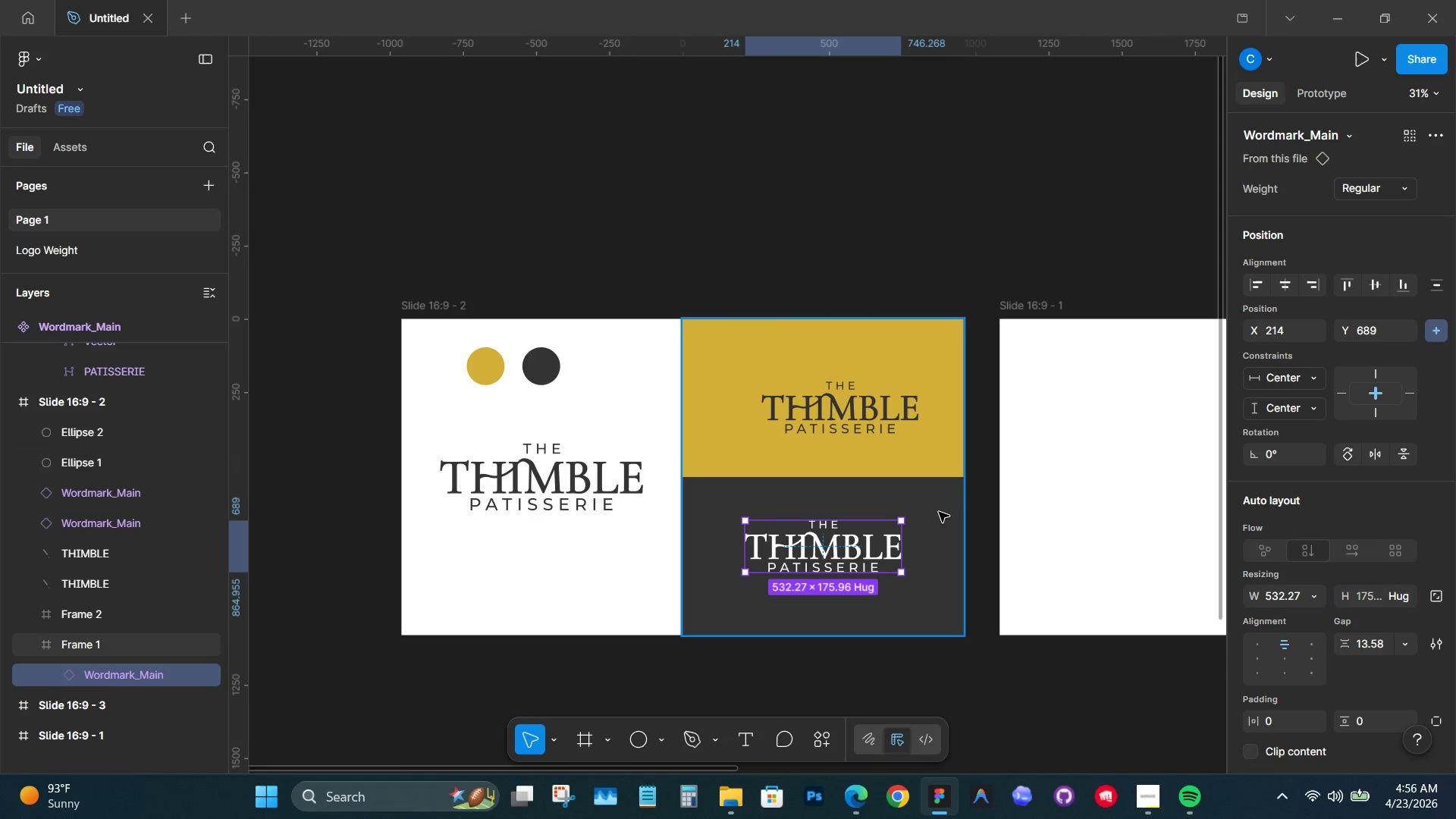 
left_click([936, 515])
 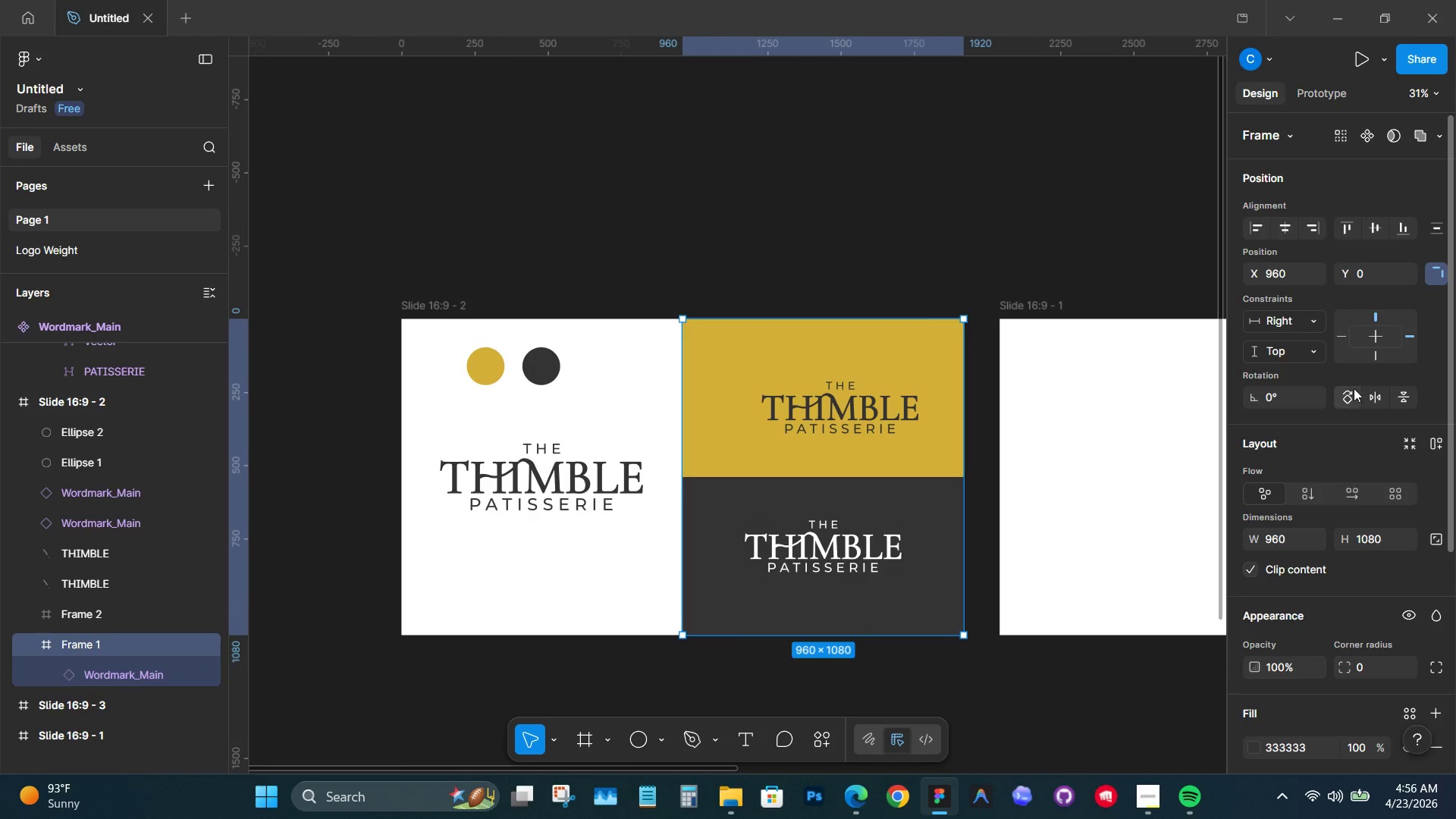 
left_click([1385, 535])
 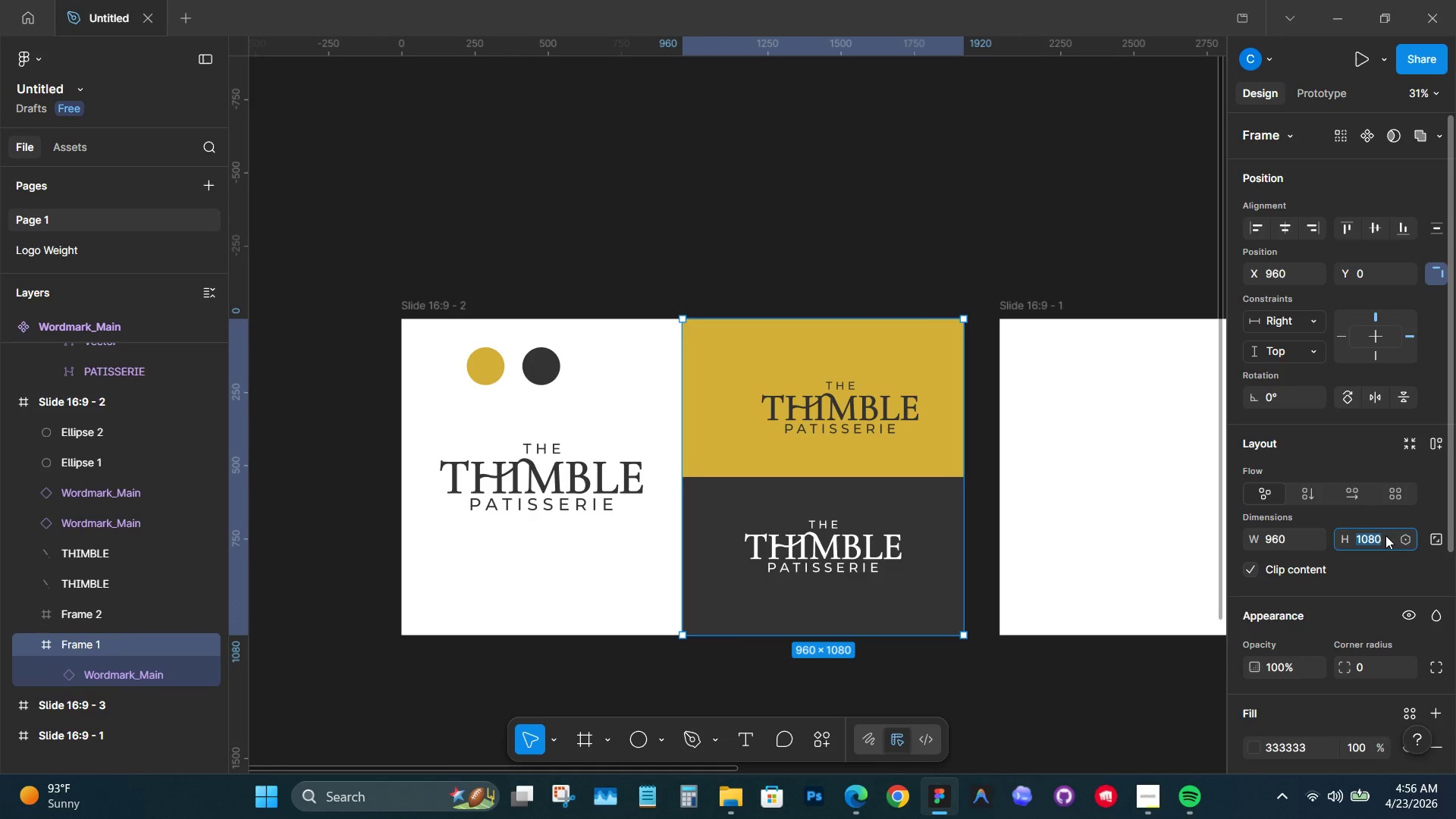 
key(ArrowRight)
 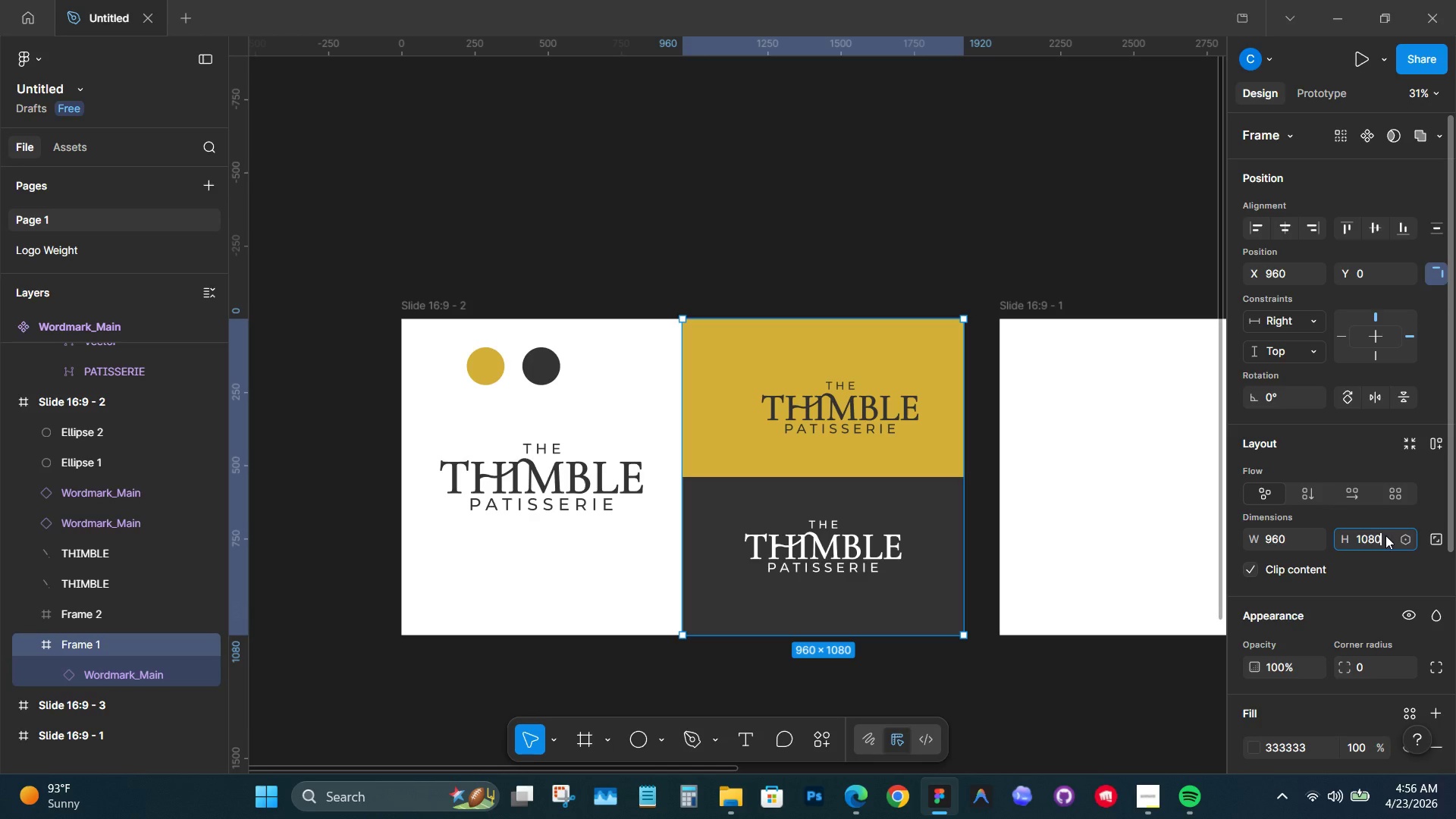 
key(Slash)
 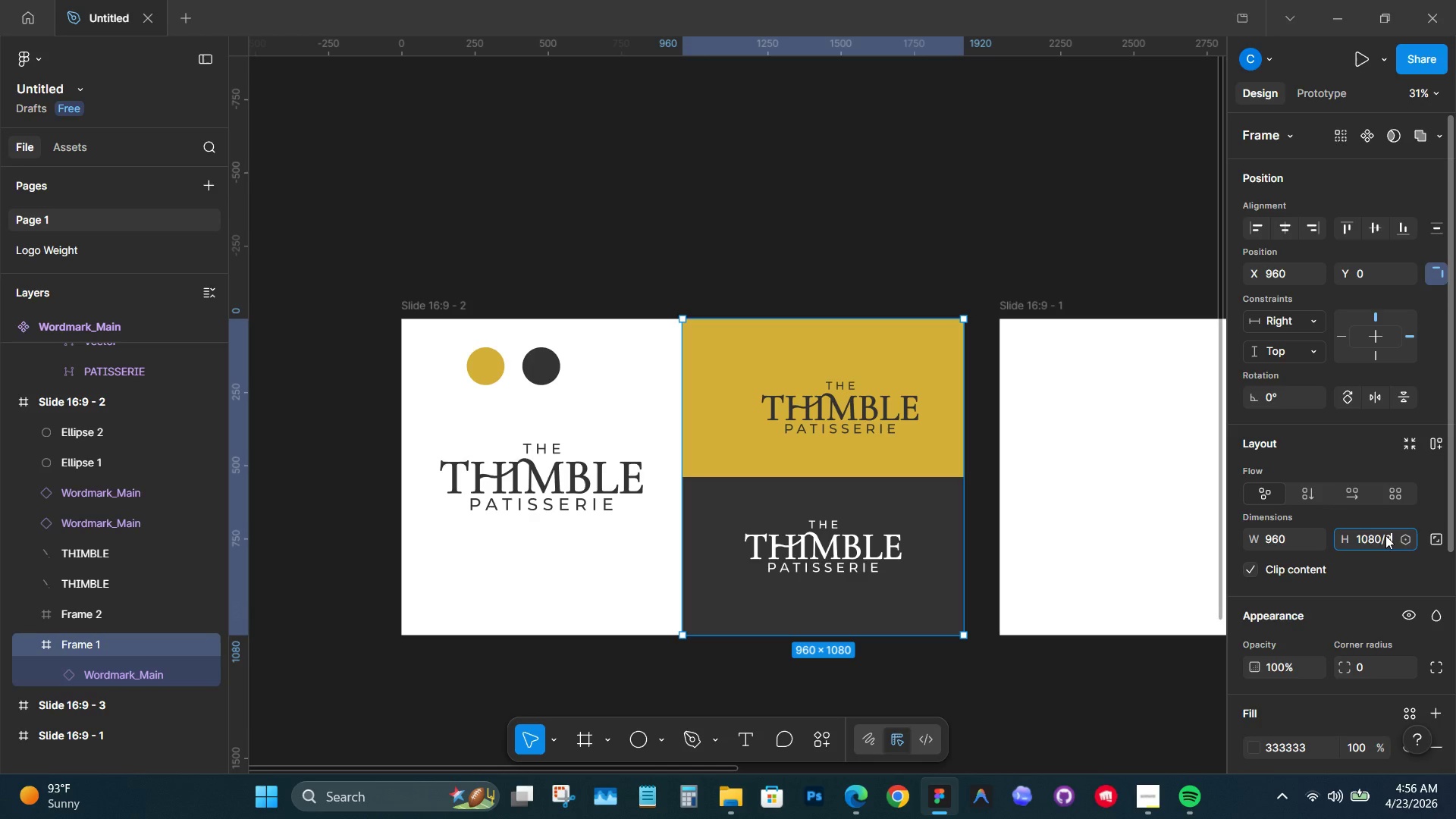 
key(2)
 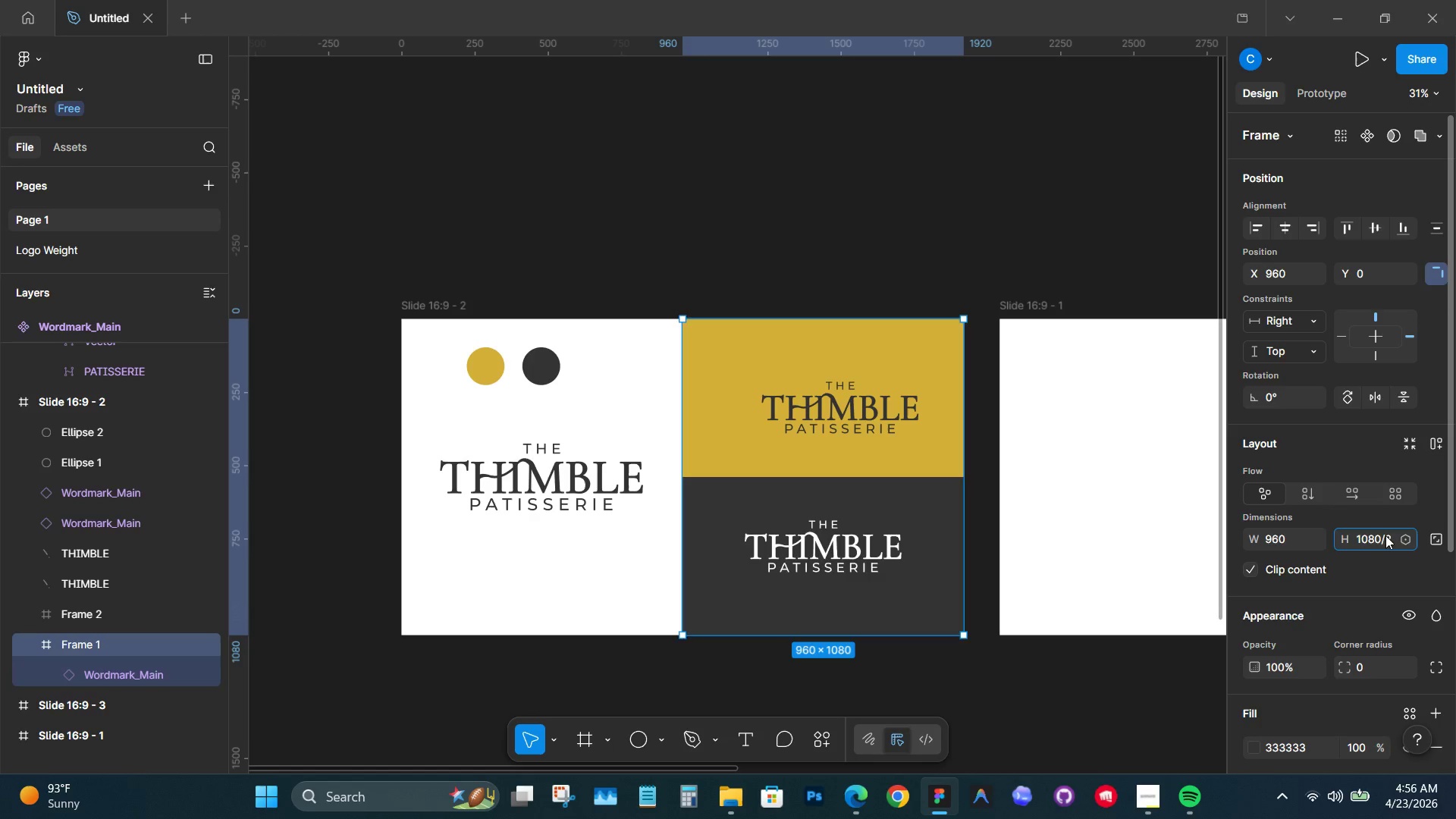 
key(Enter)
 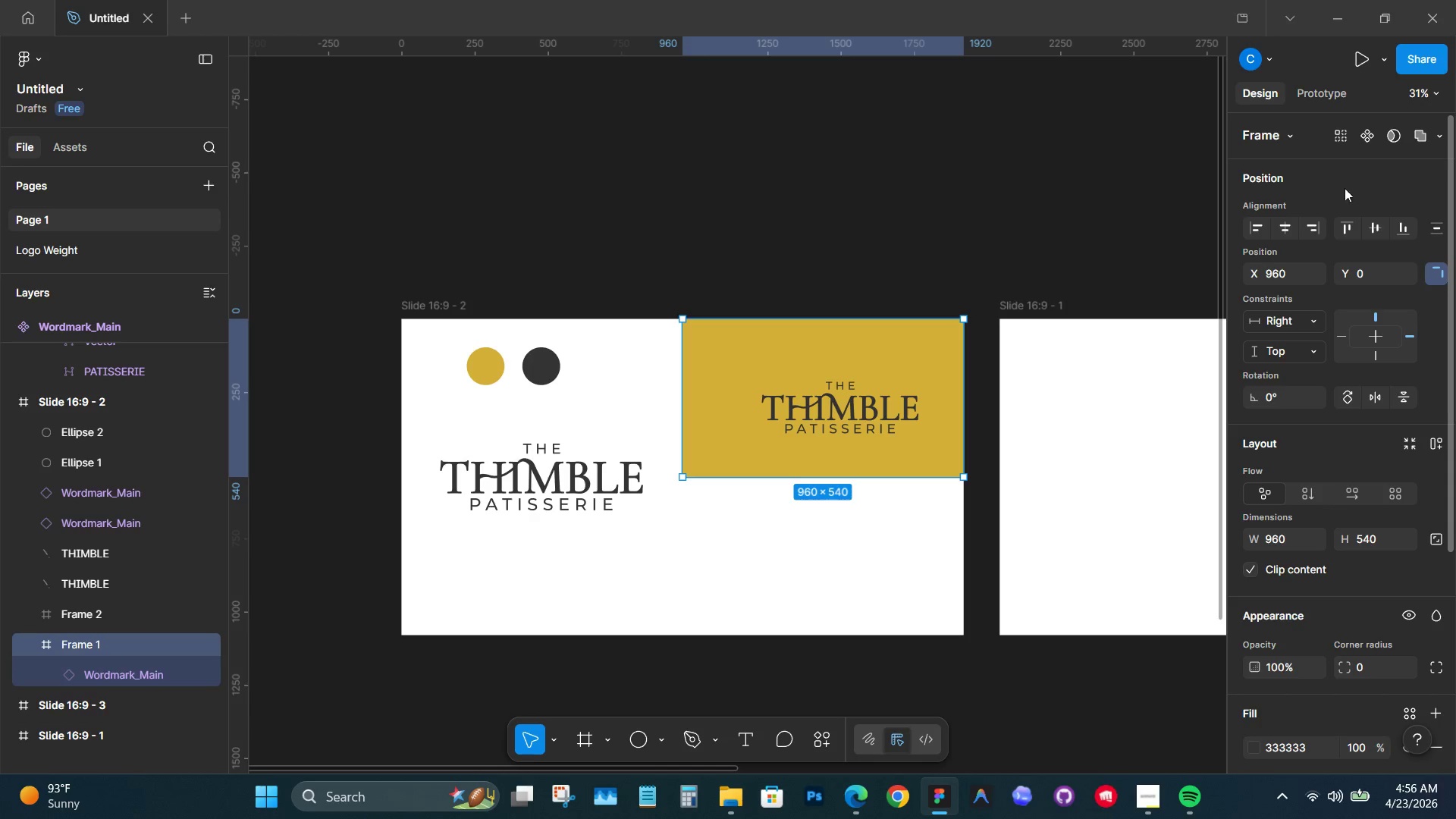 
left_click([1403, 226])
 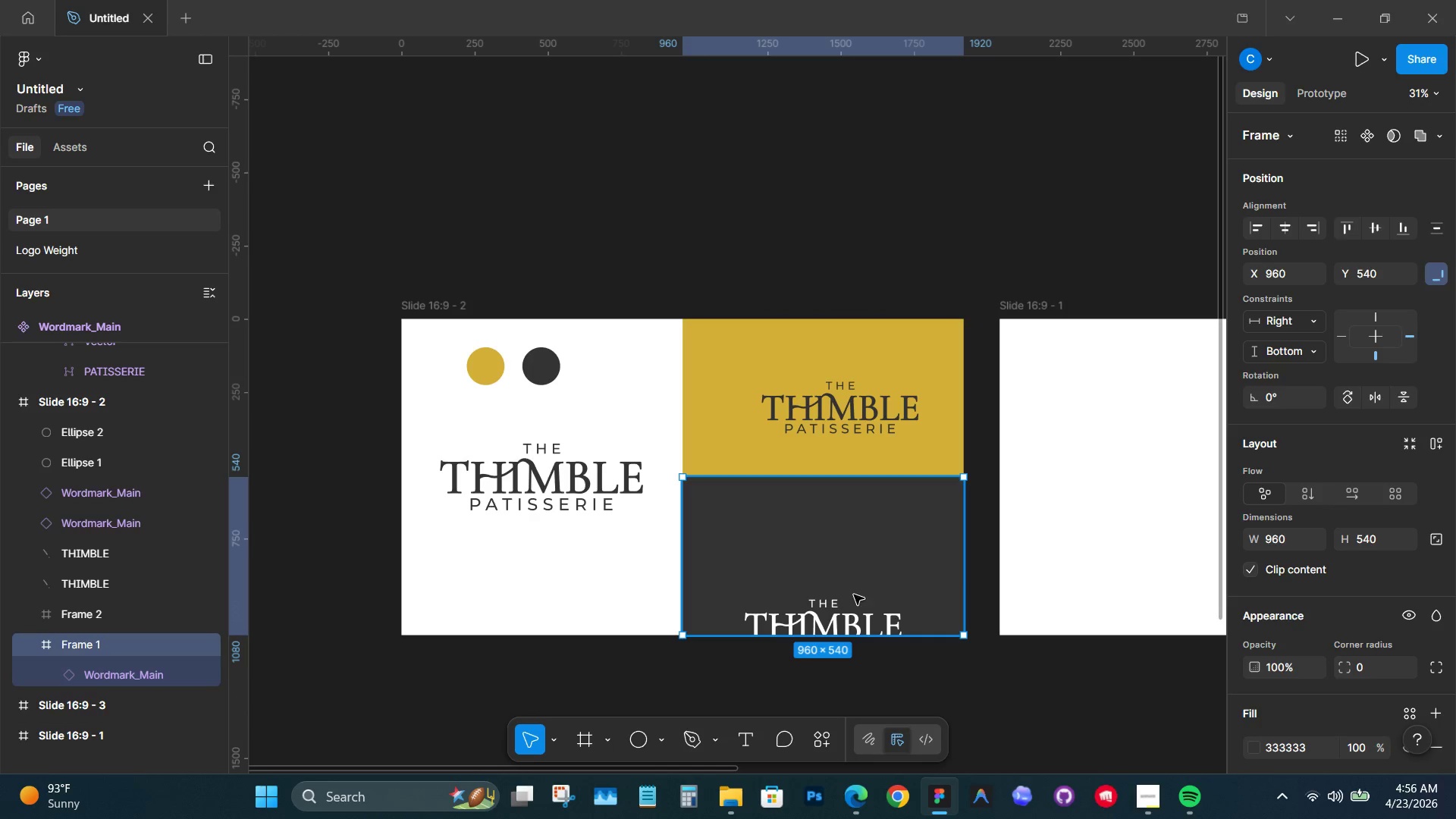 
double_click([832, 610])
 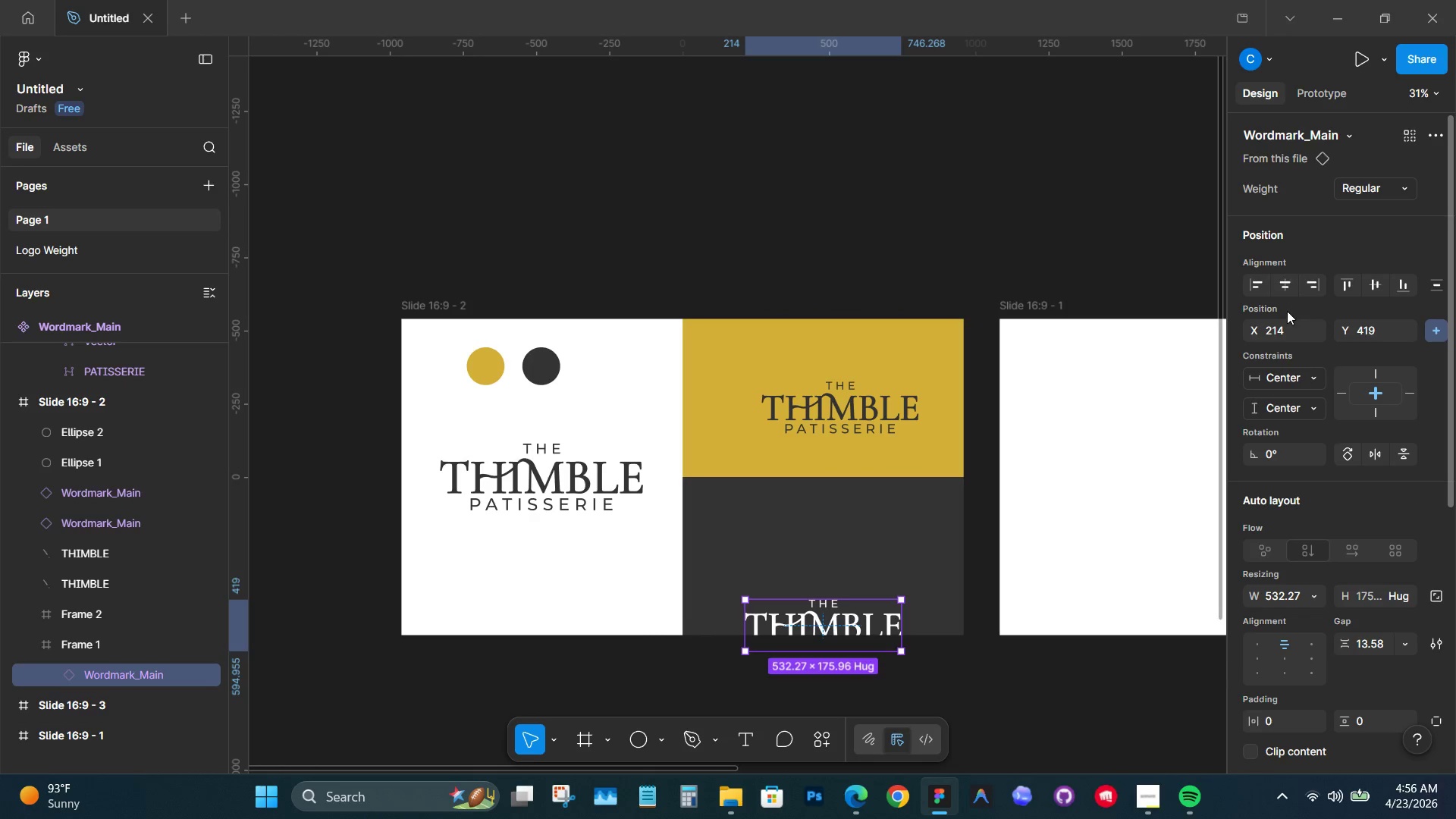 
left_click([1288, 280])
 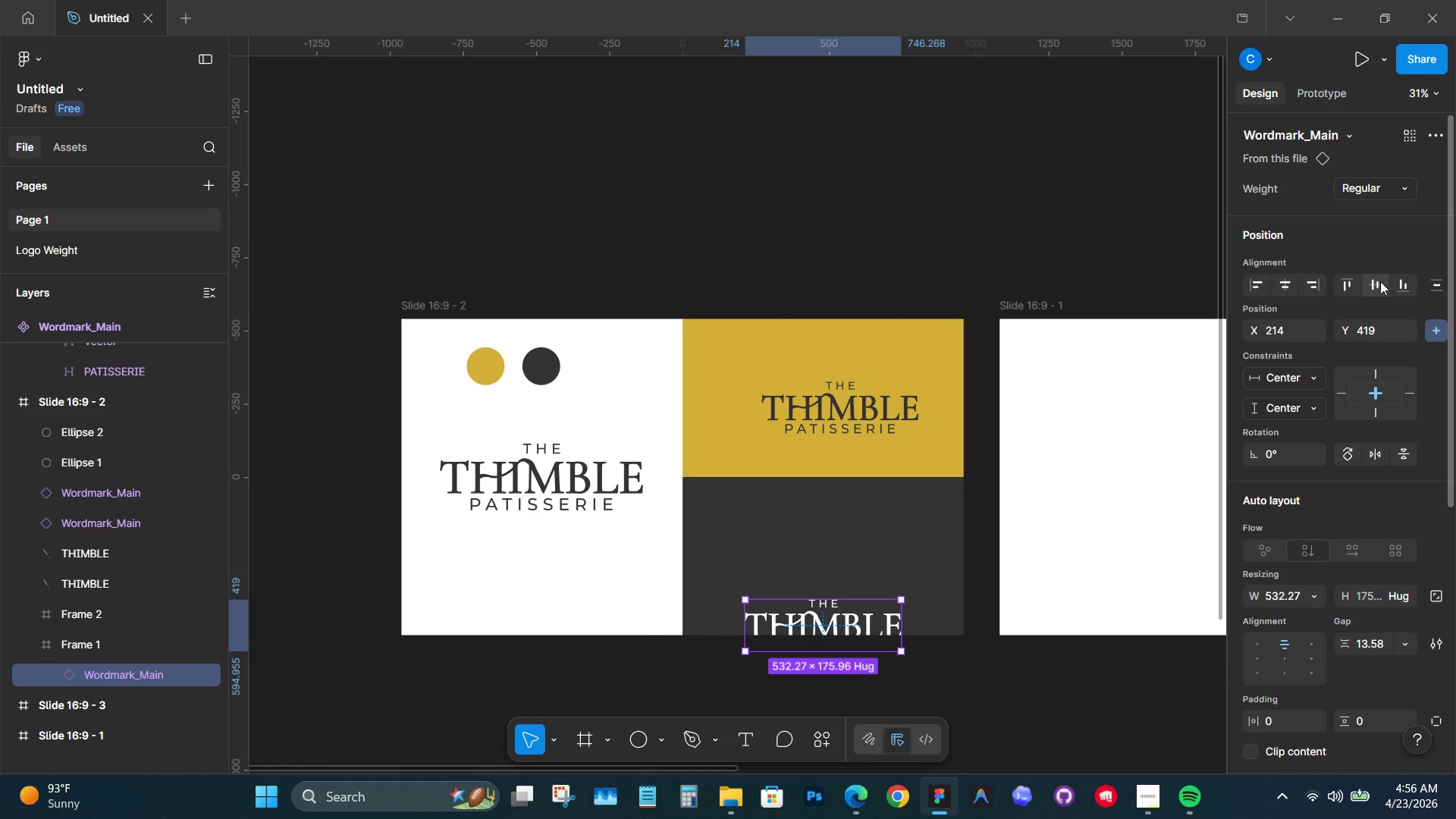 
left_click([1379, 281])
 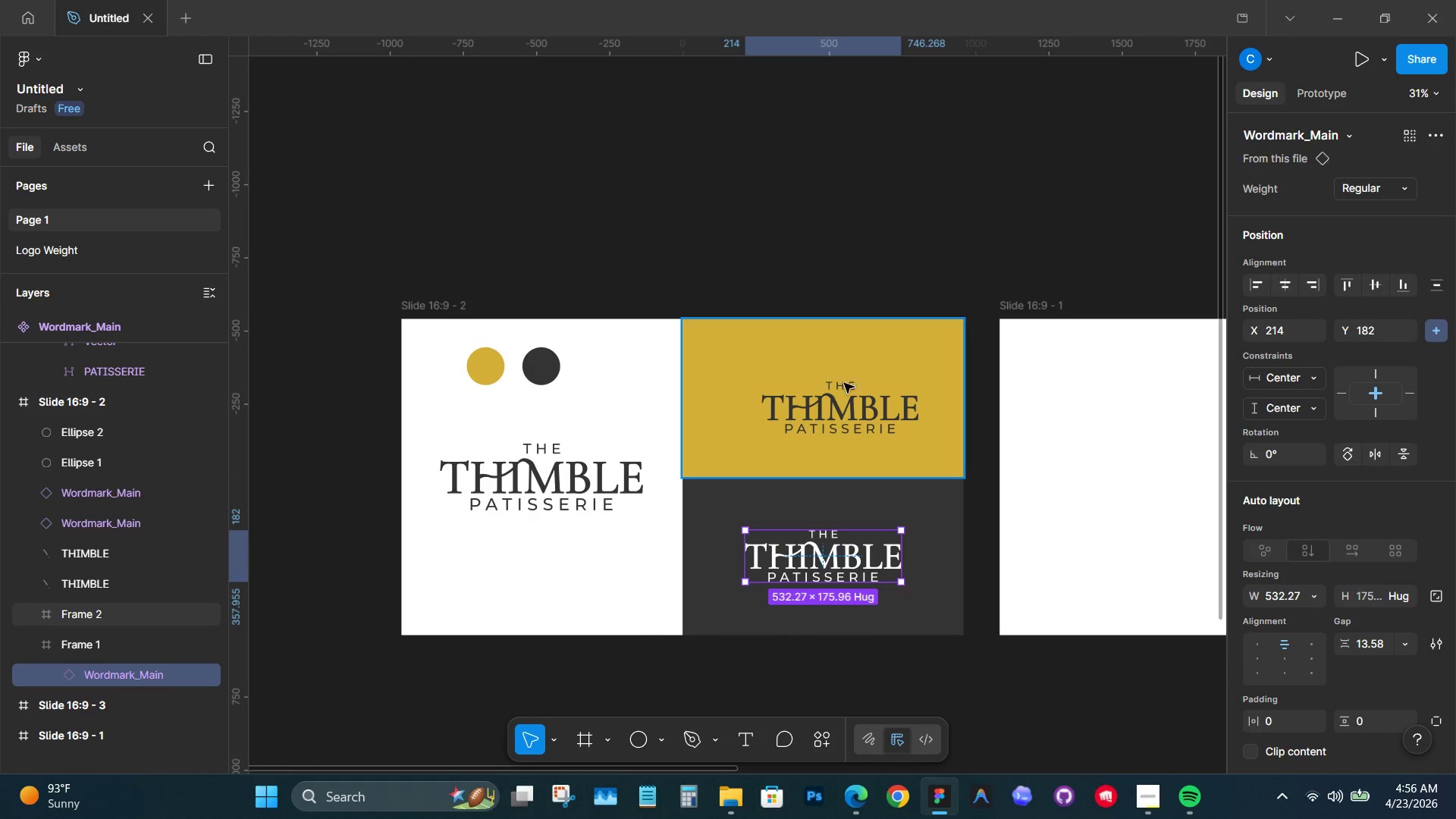 
left_click([839, 403])
 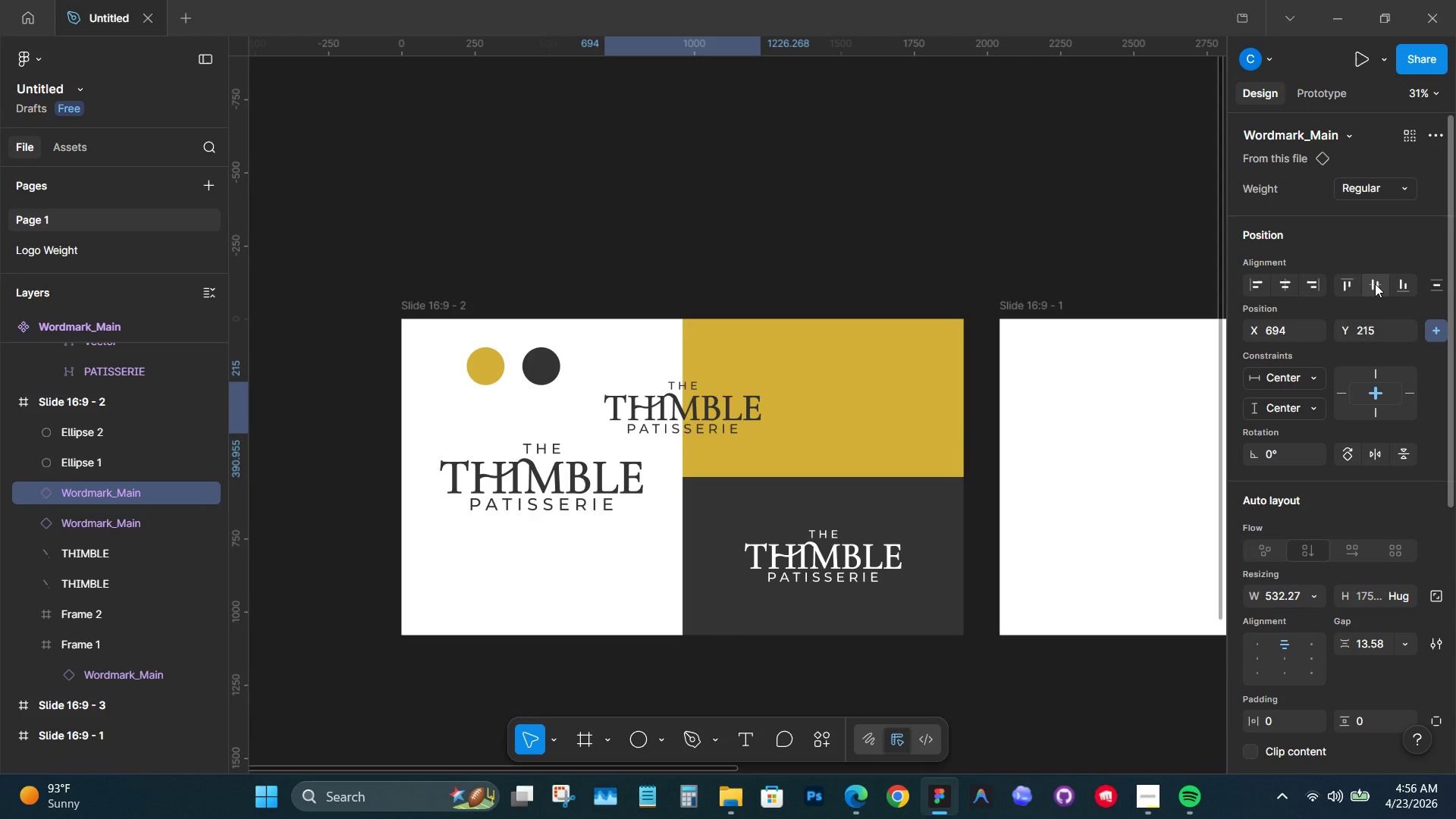 
key(Control+X)
 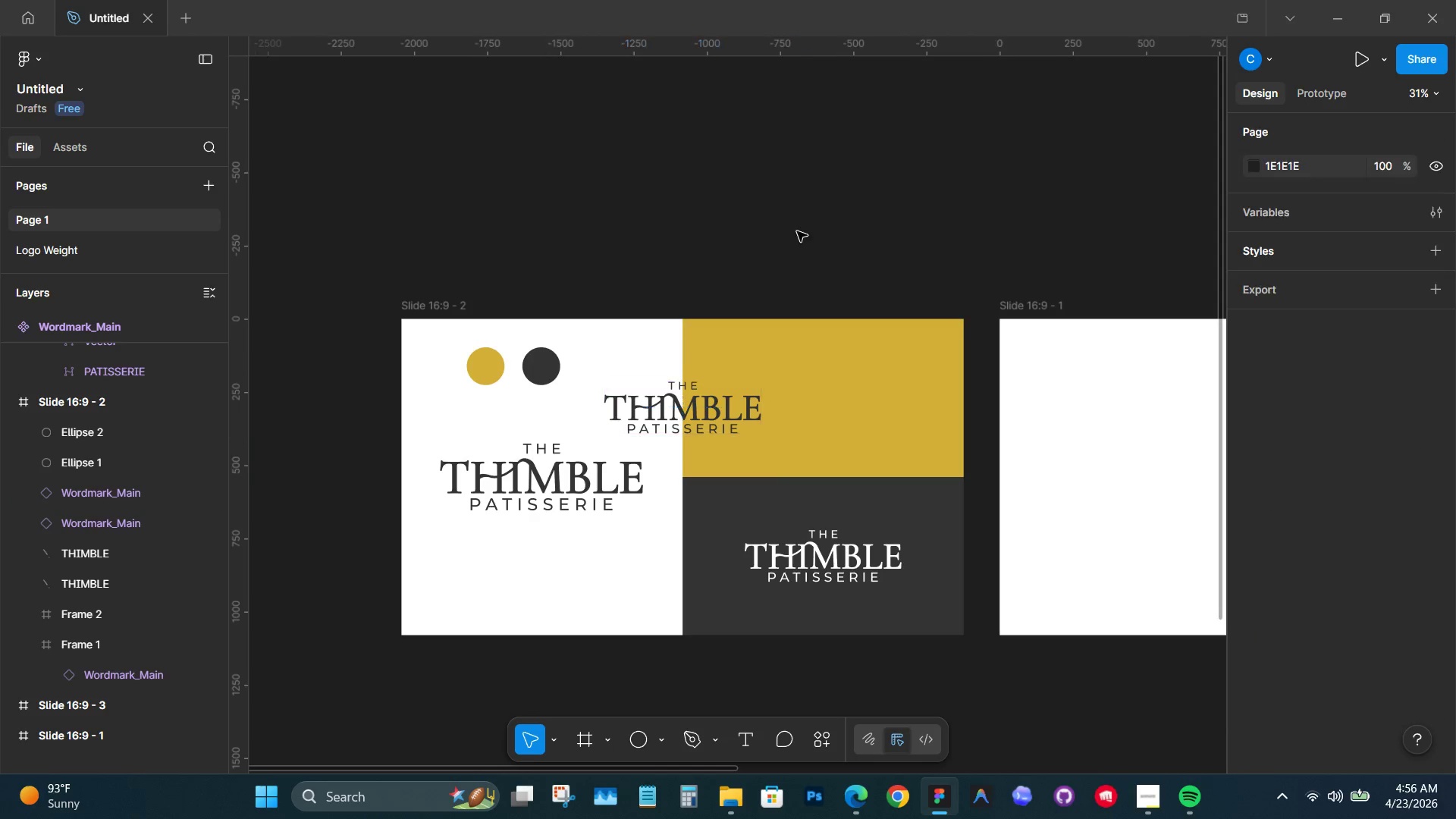 
left_click([691, 394])
 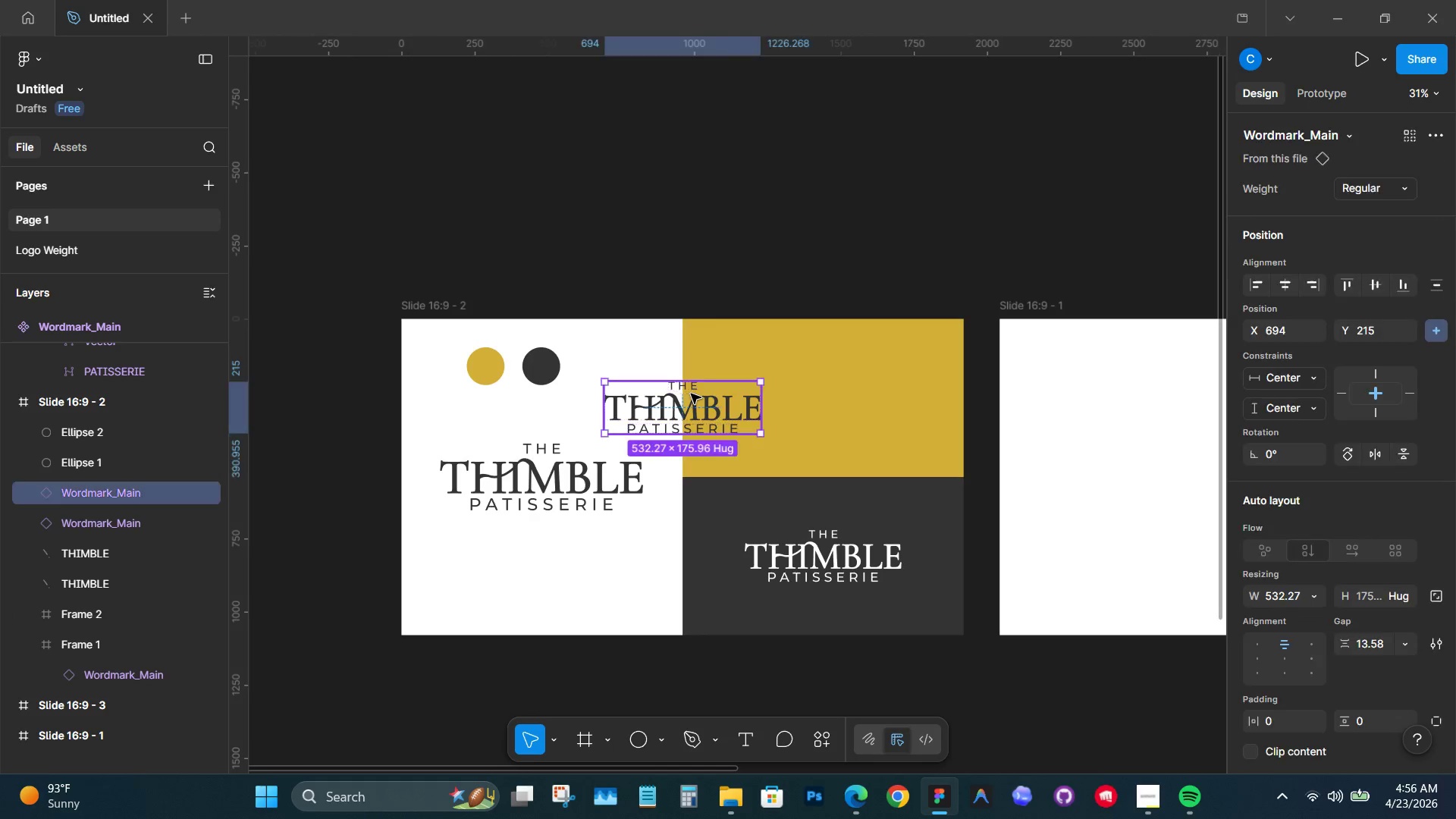 
key(Control+X)
 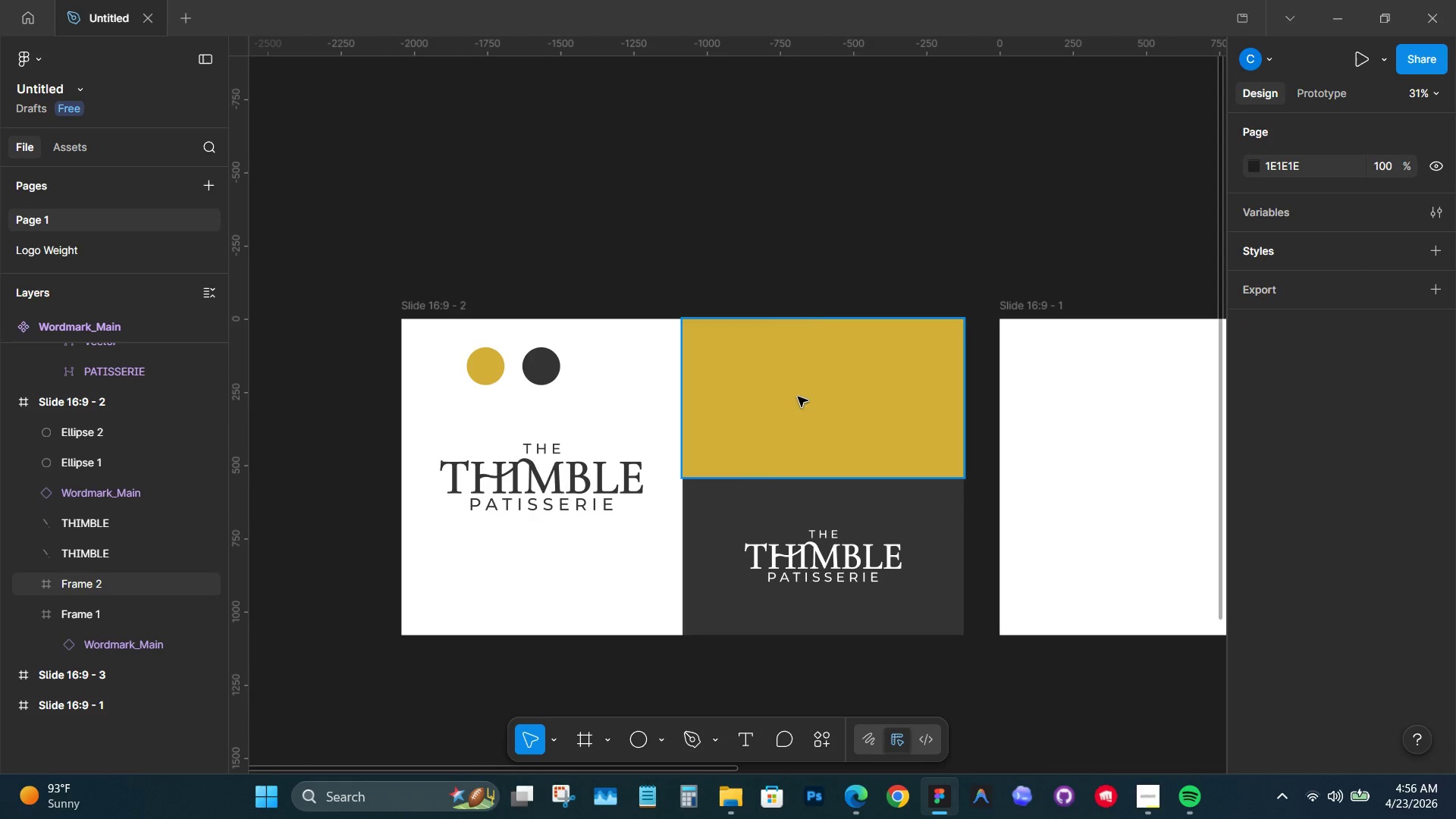 
left_click([800, 394])
 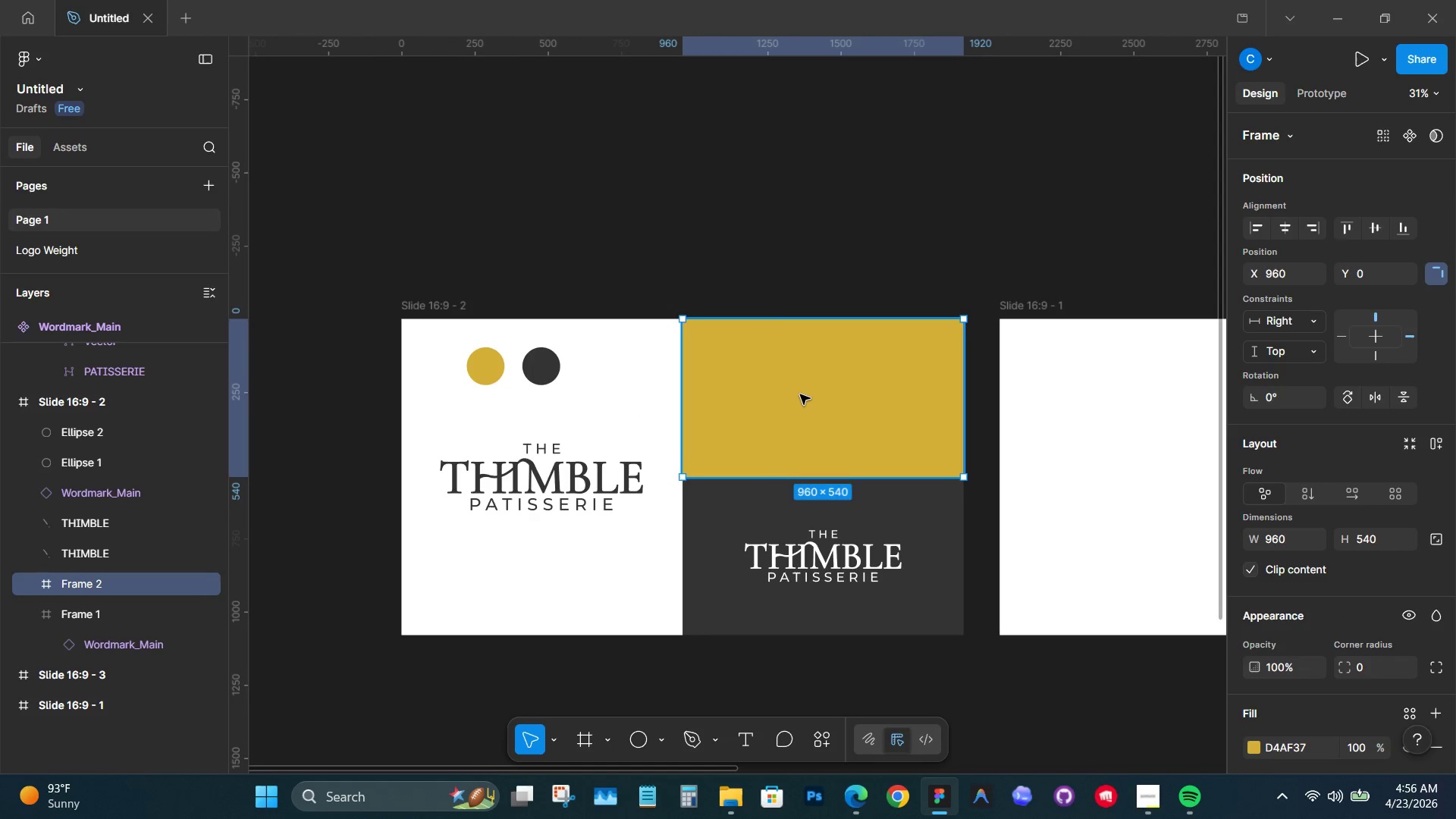 
key(Control+V)
 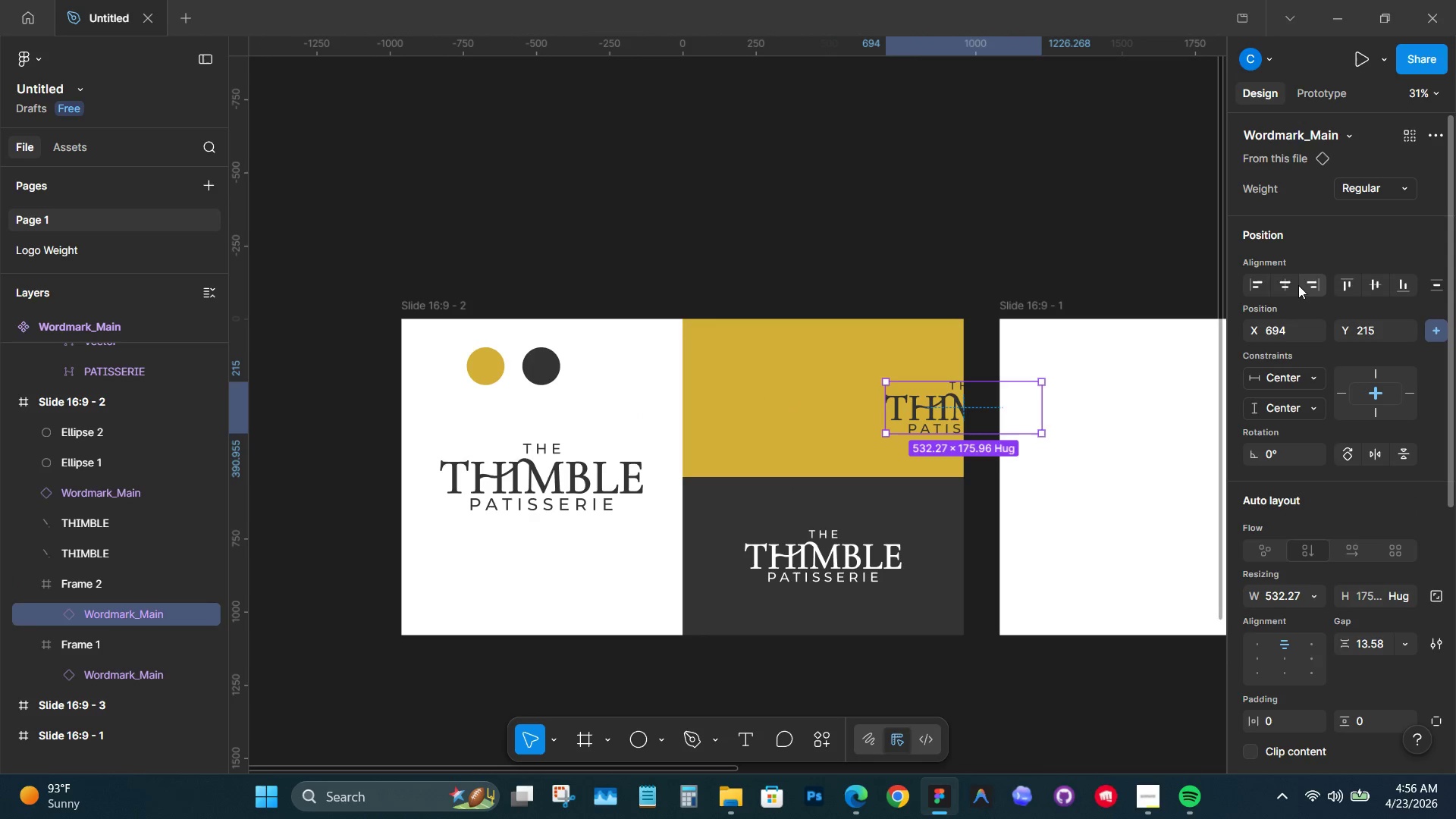 
left_click([1282, 278])
 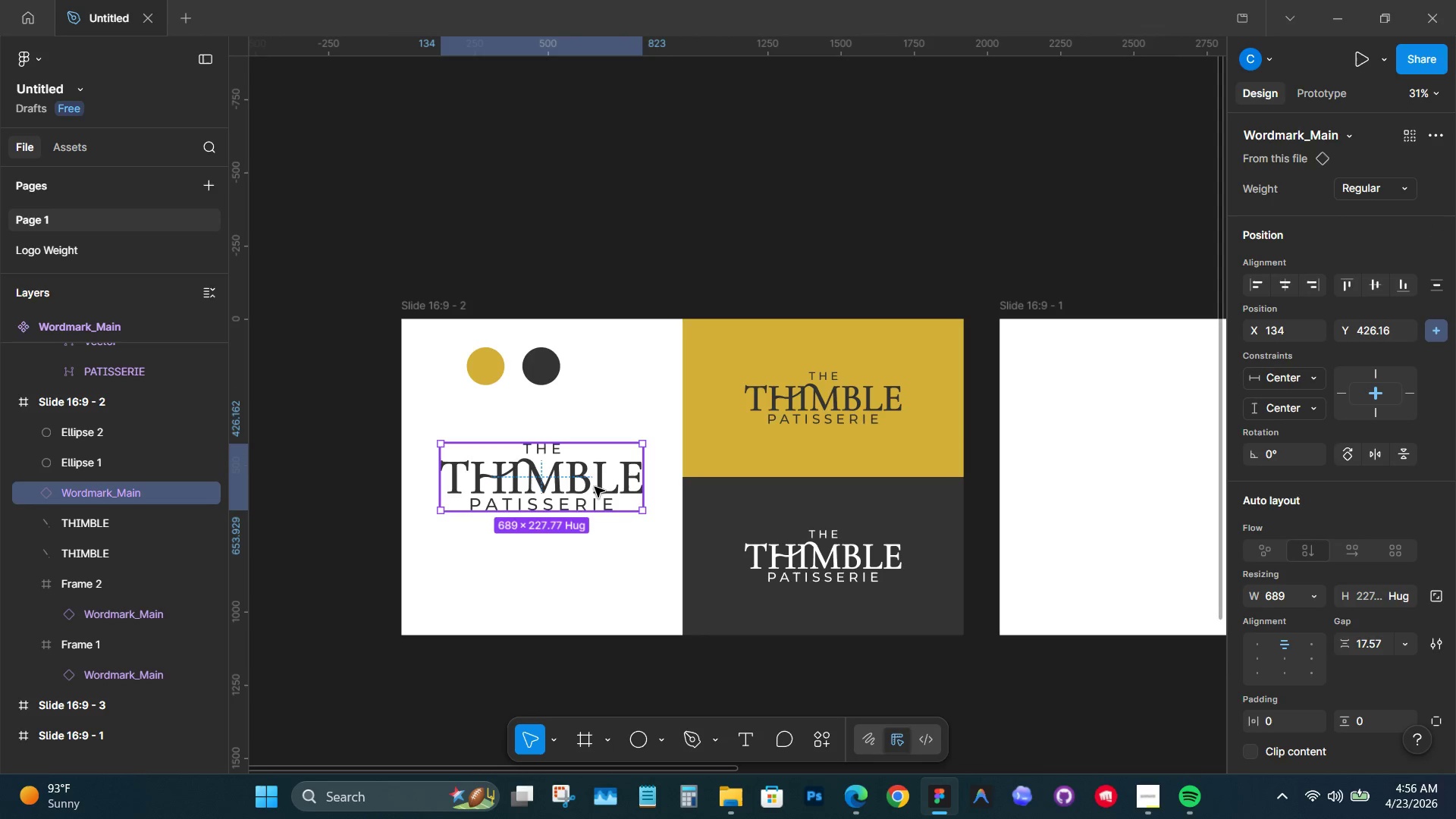 
wait(7.86)
 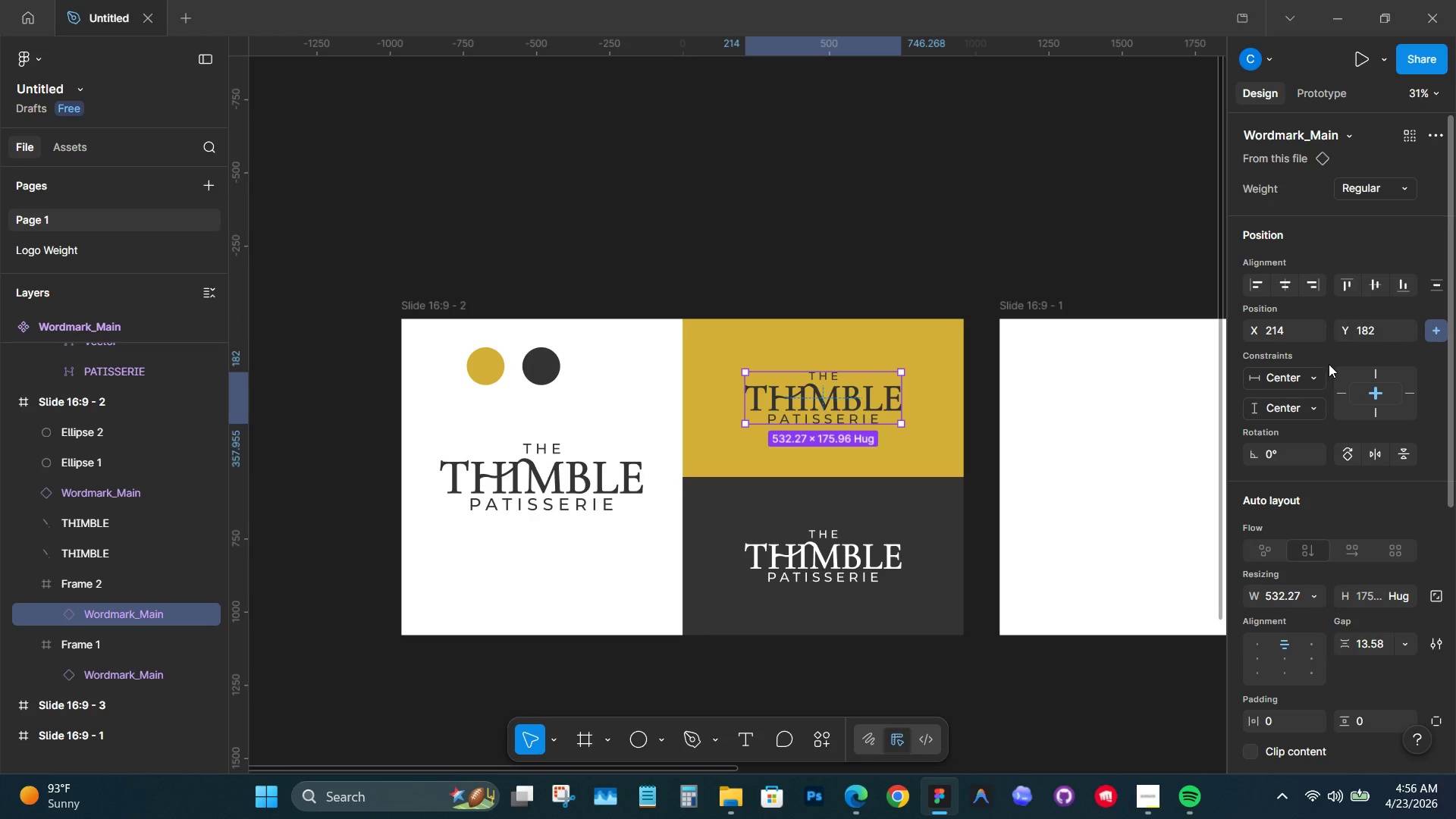 
key(Control+Z)
 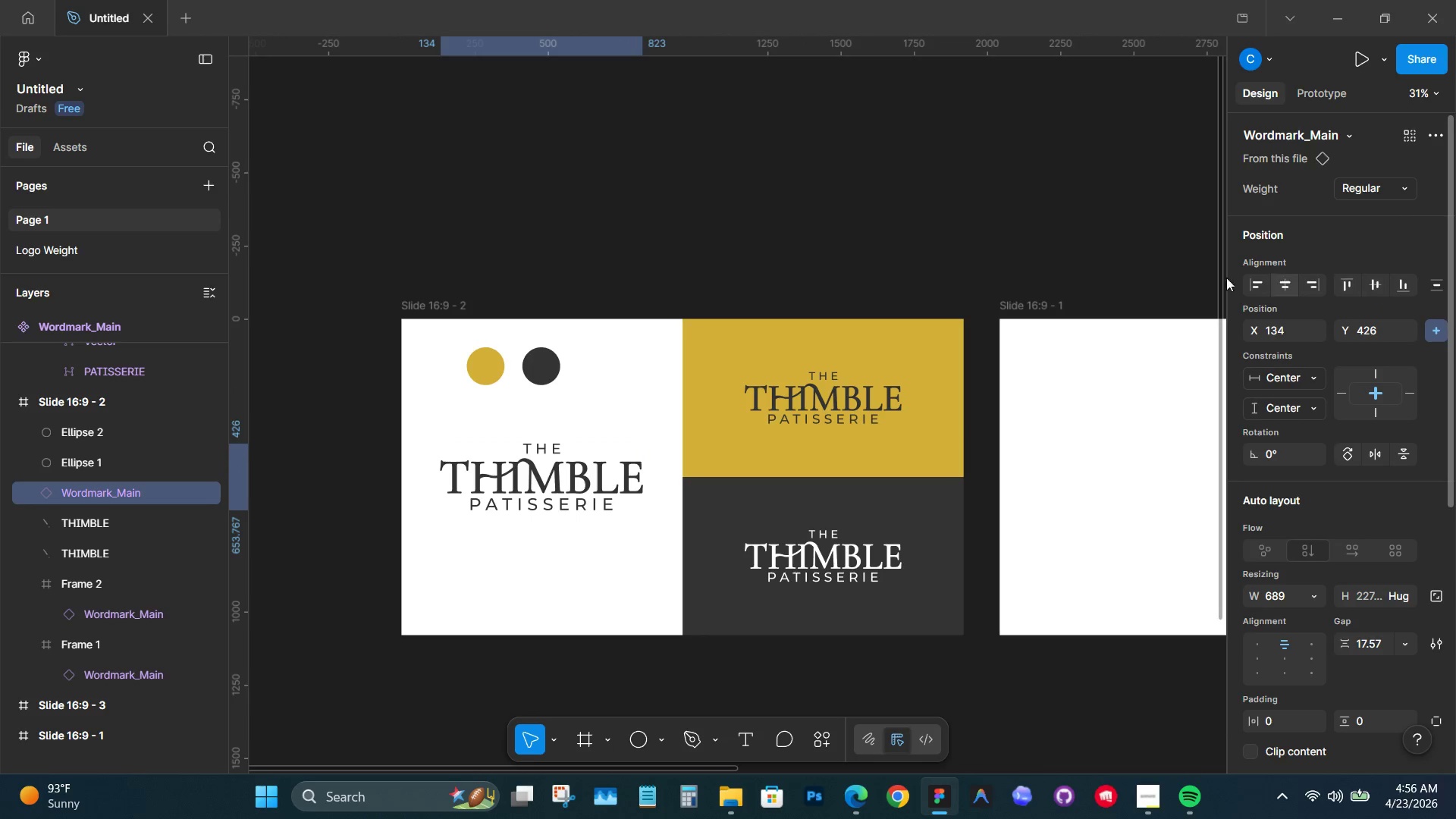 
left_click([759, 243])
 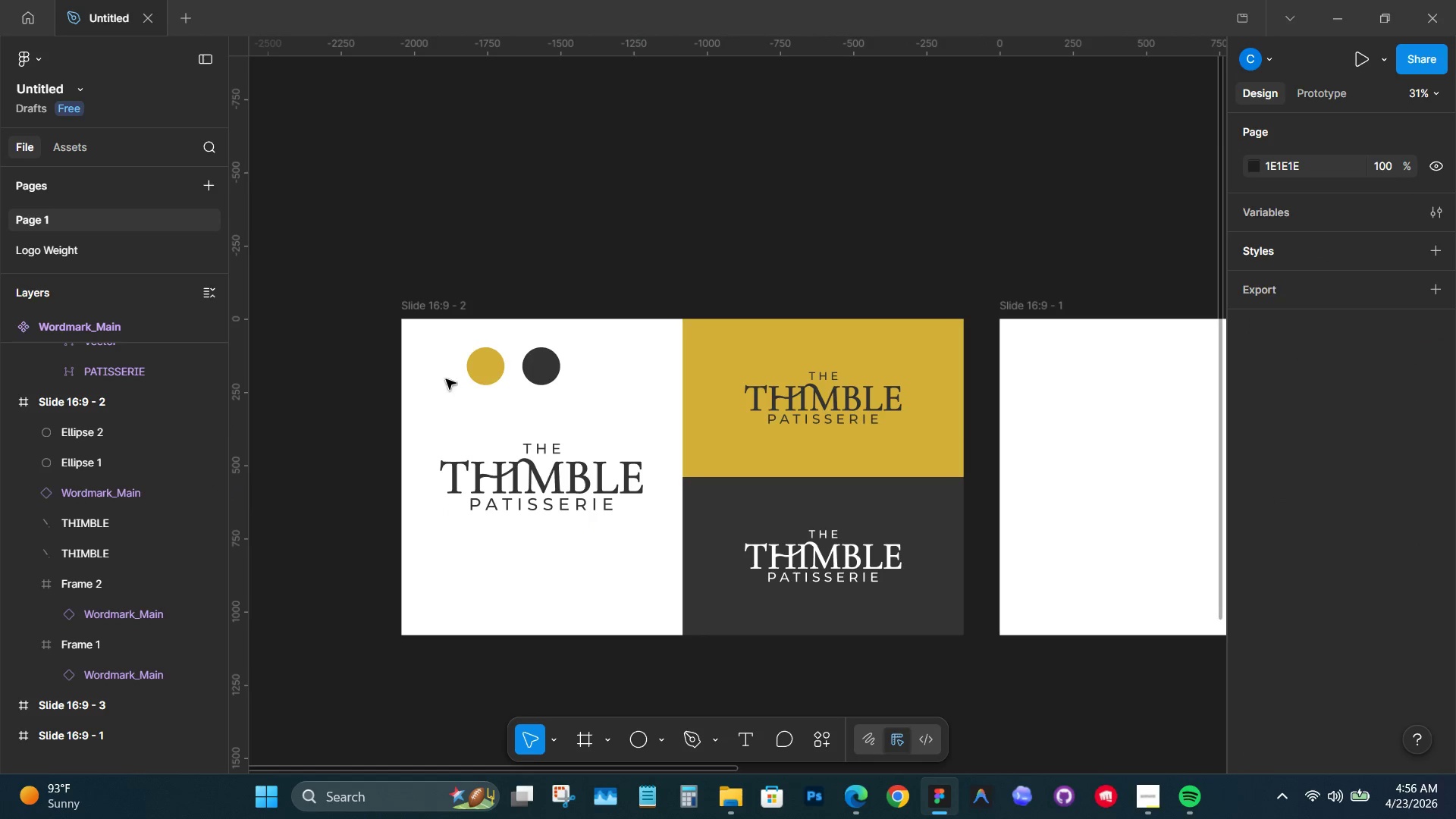 
hold_key(key=ControlLeft, duration=0.91)
 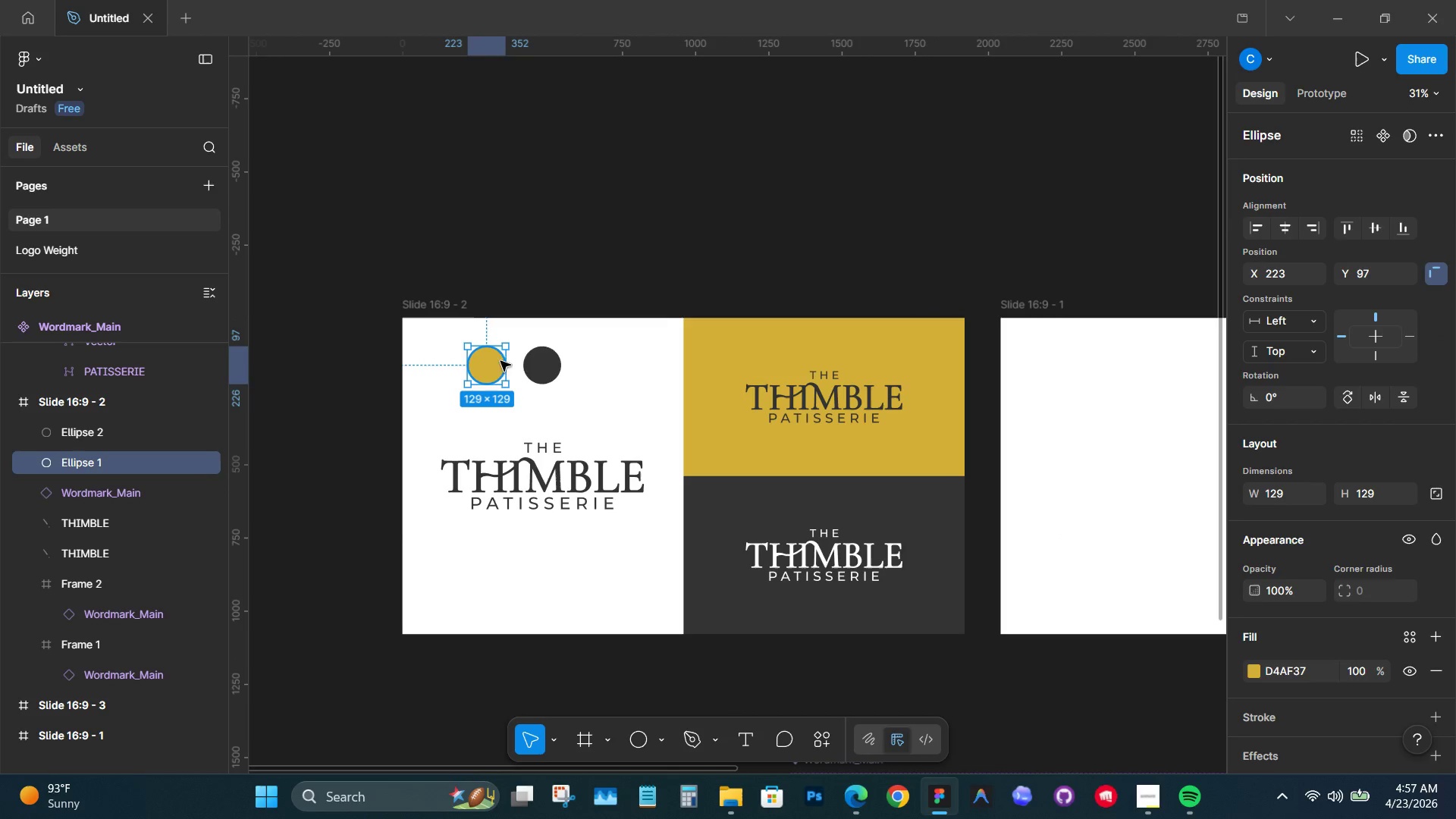 
left_click([478, 362])
 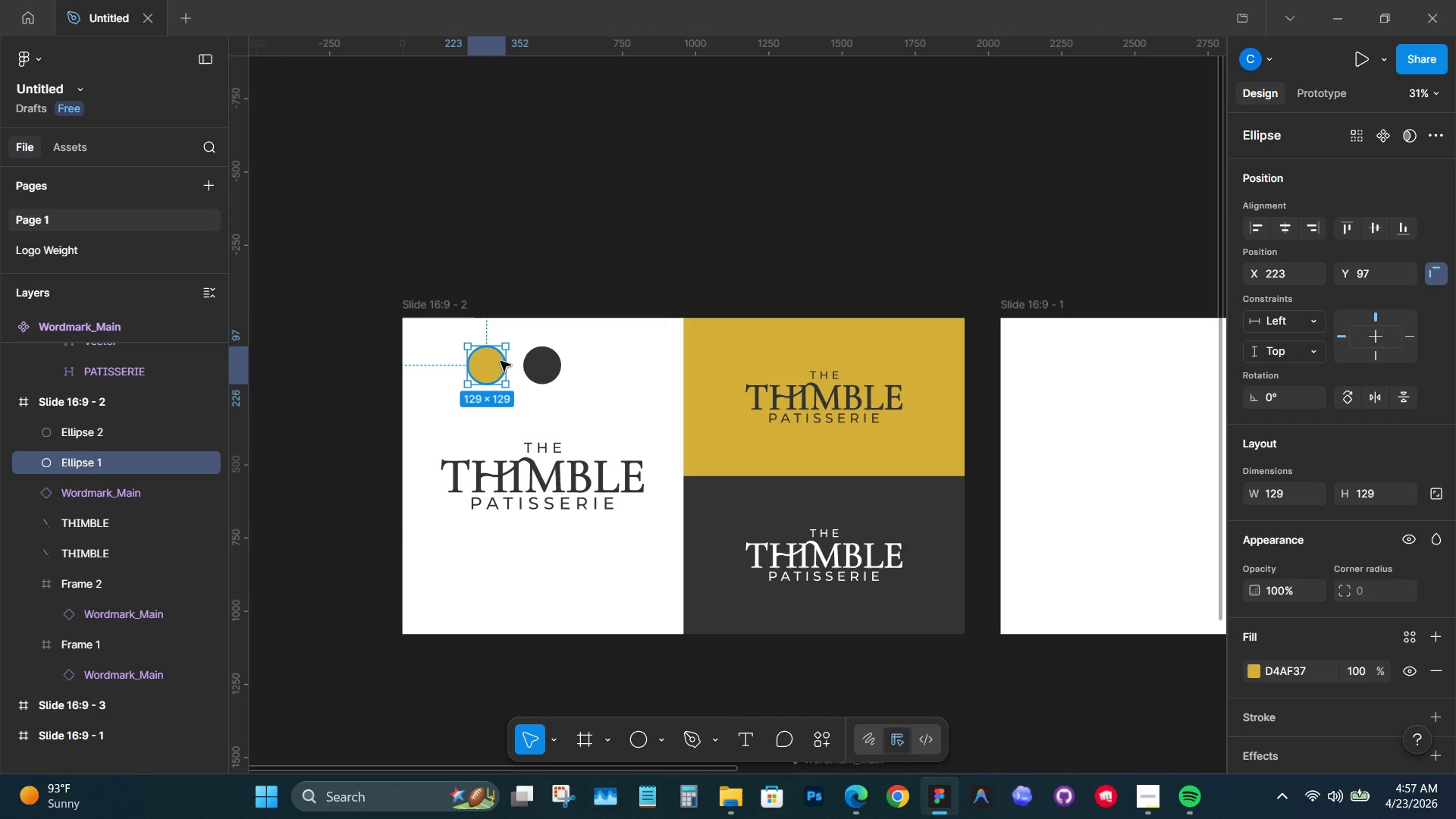 
scroll: coordinate [441, 371], scroll_direction: none, amount: 0.0
 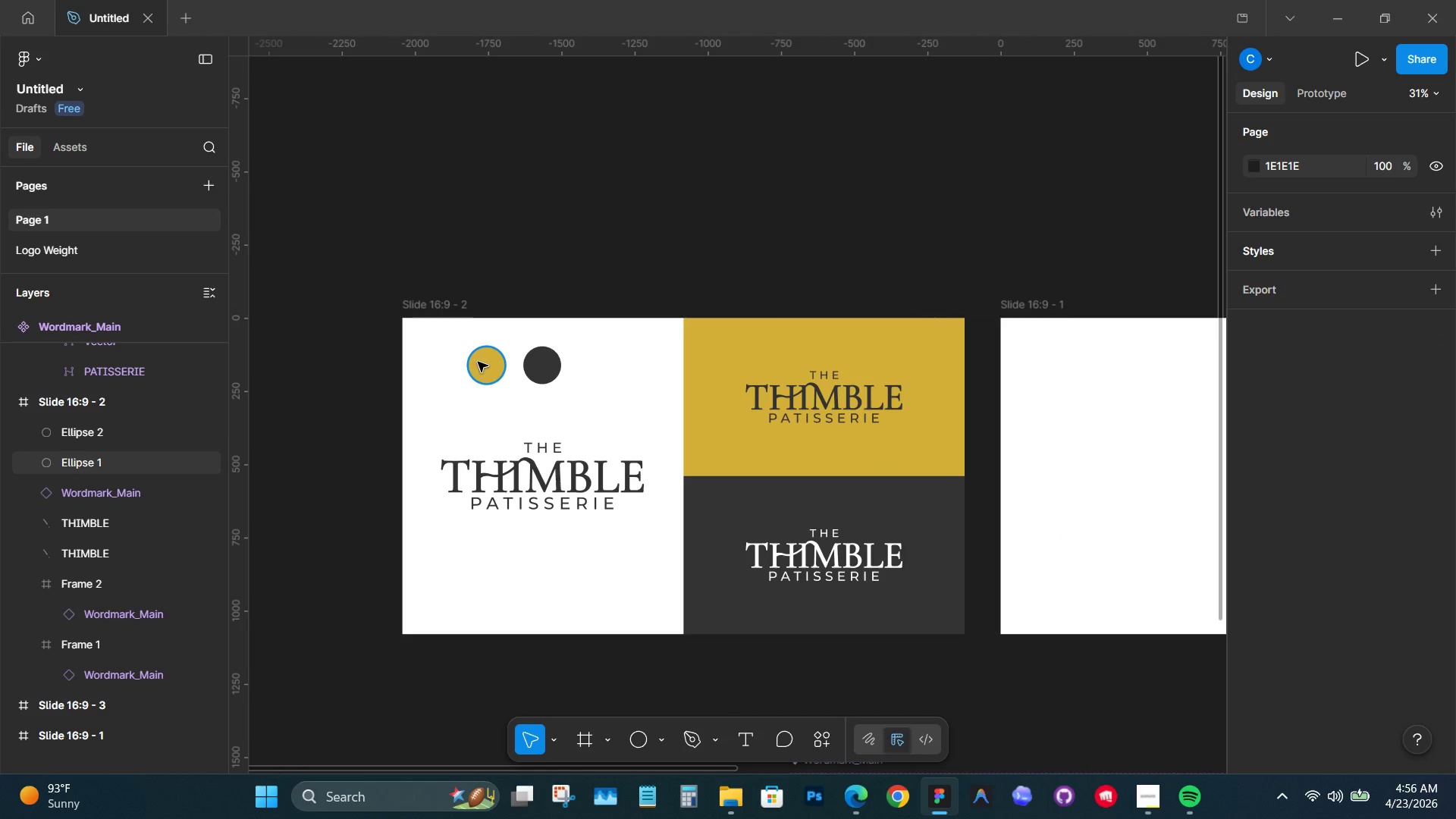 
hold_key(key=ShiftLeft, duration=0.88)
left_click([529, 362])
 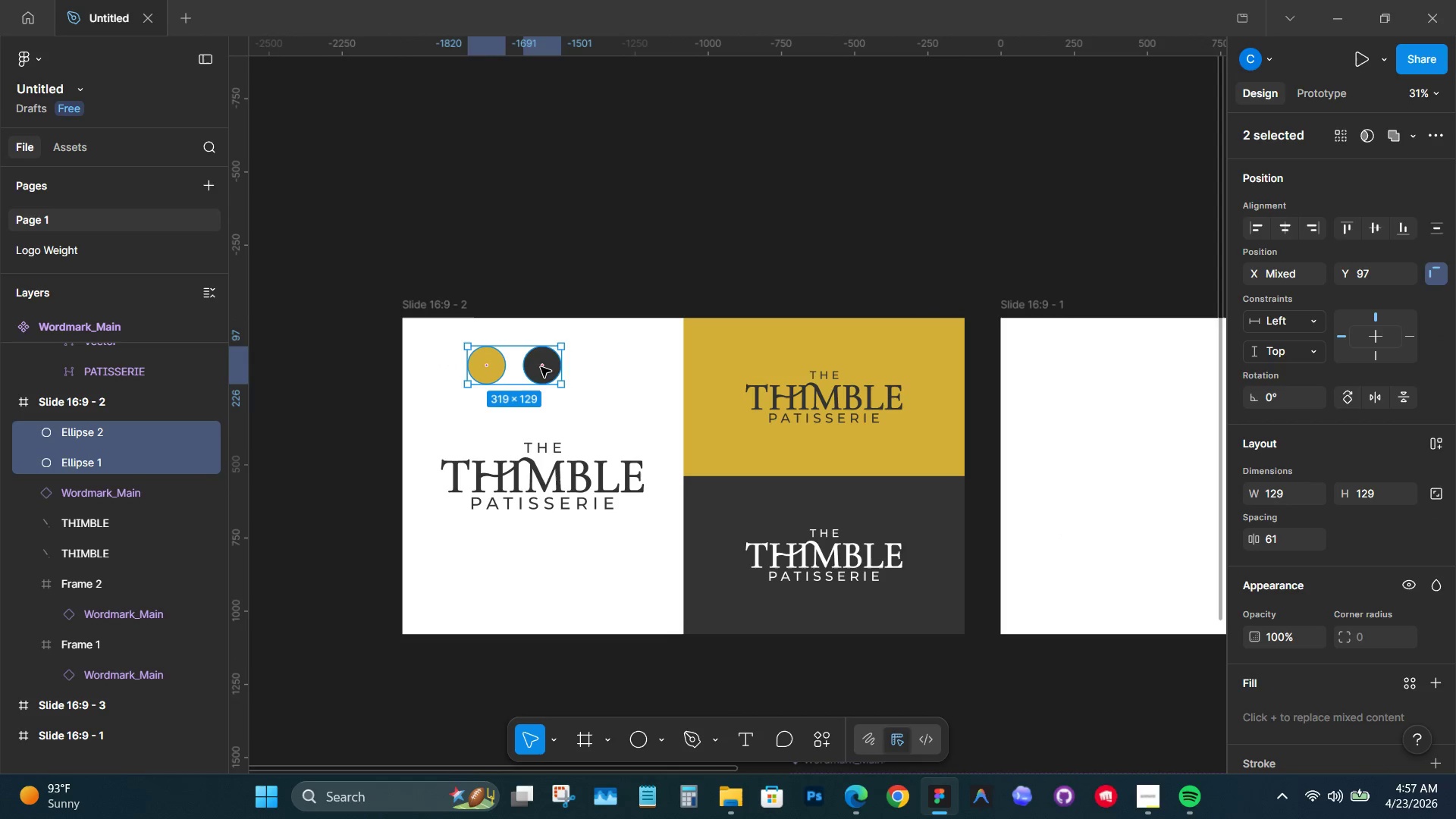 
left_click_drag(start_coordinate=[541, 368], to_coordinate=[610, 252])
 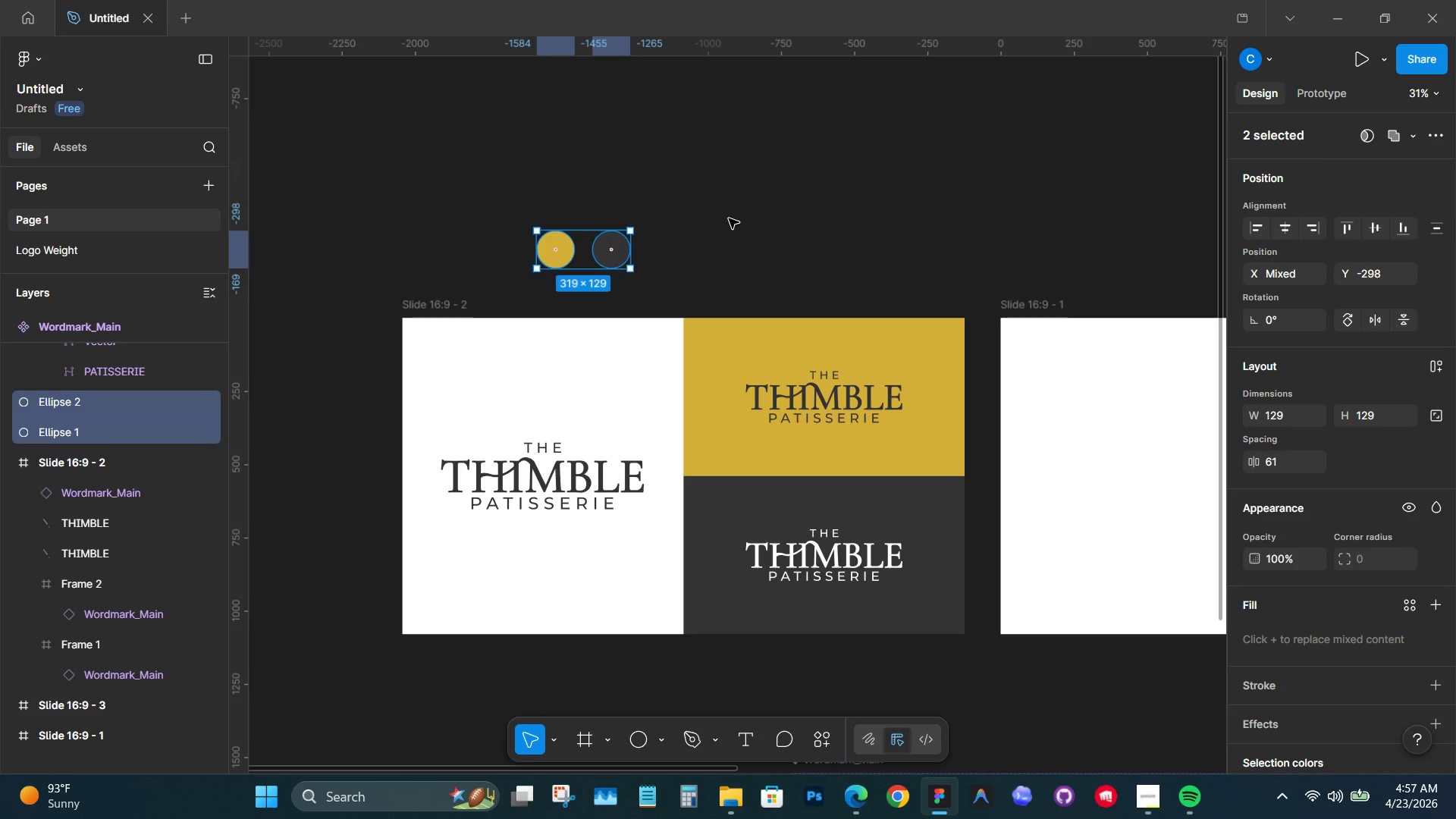 
left_click([729, 218])
 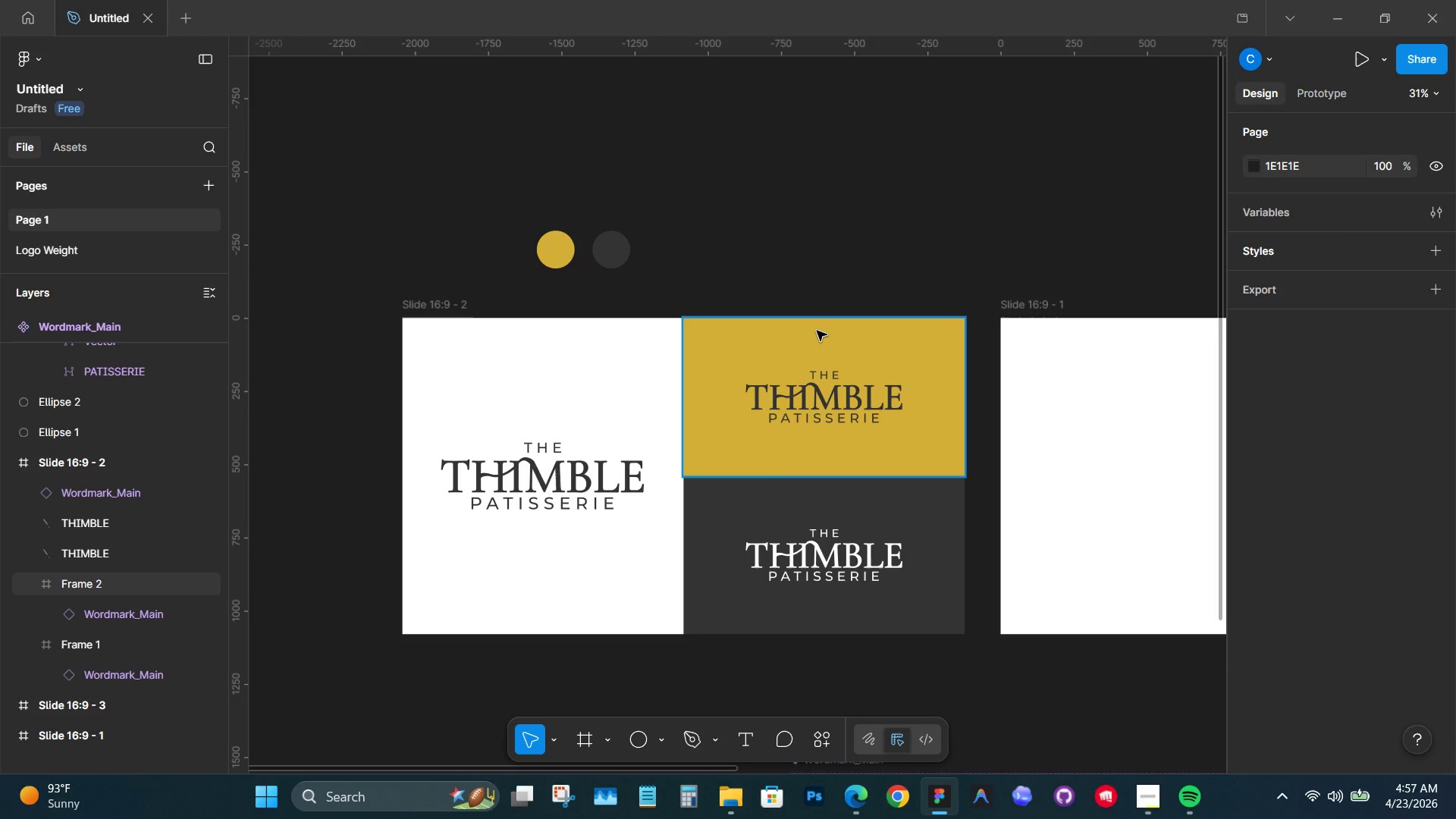 
wait(13.16)
 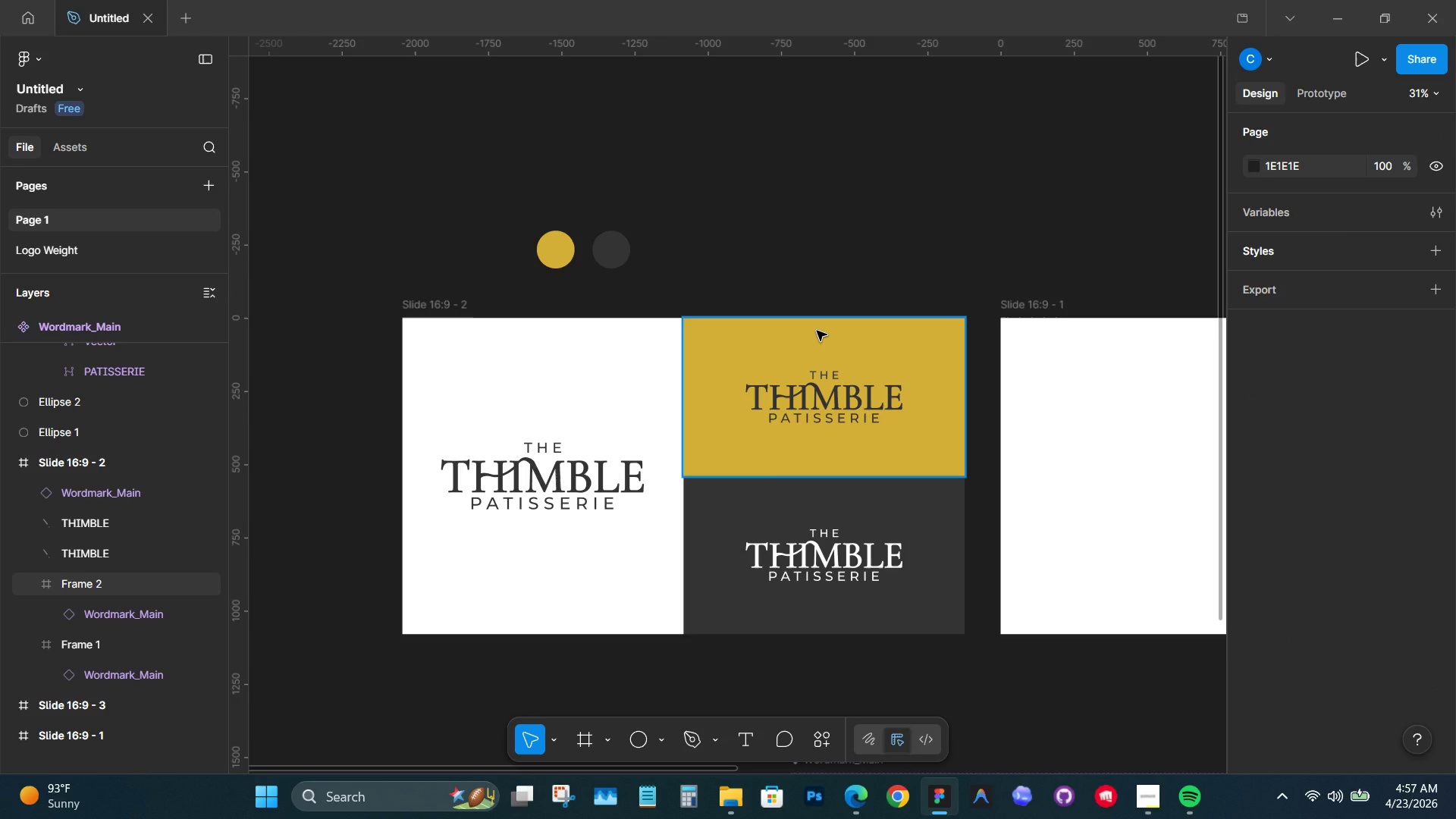 
hold_key(key=Space, duration=1.39)
 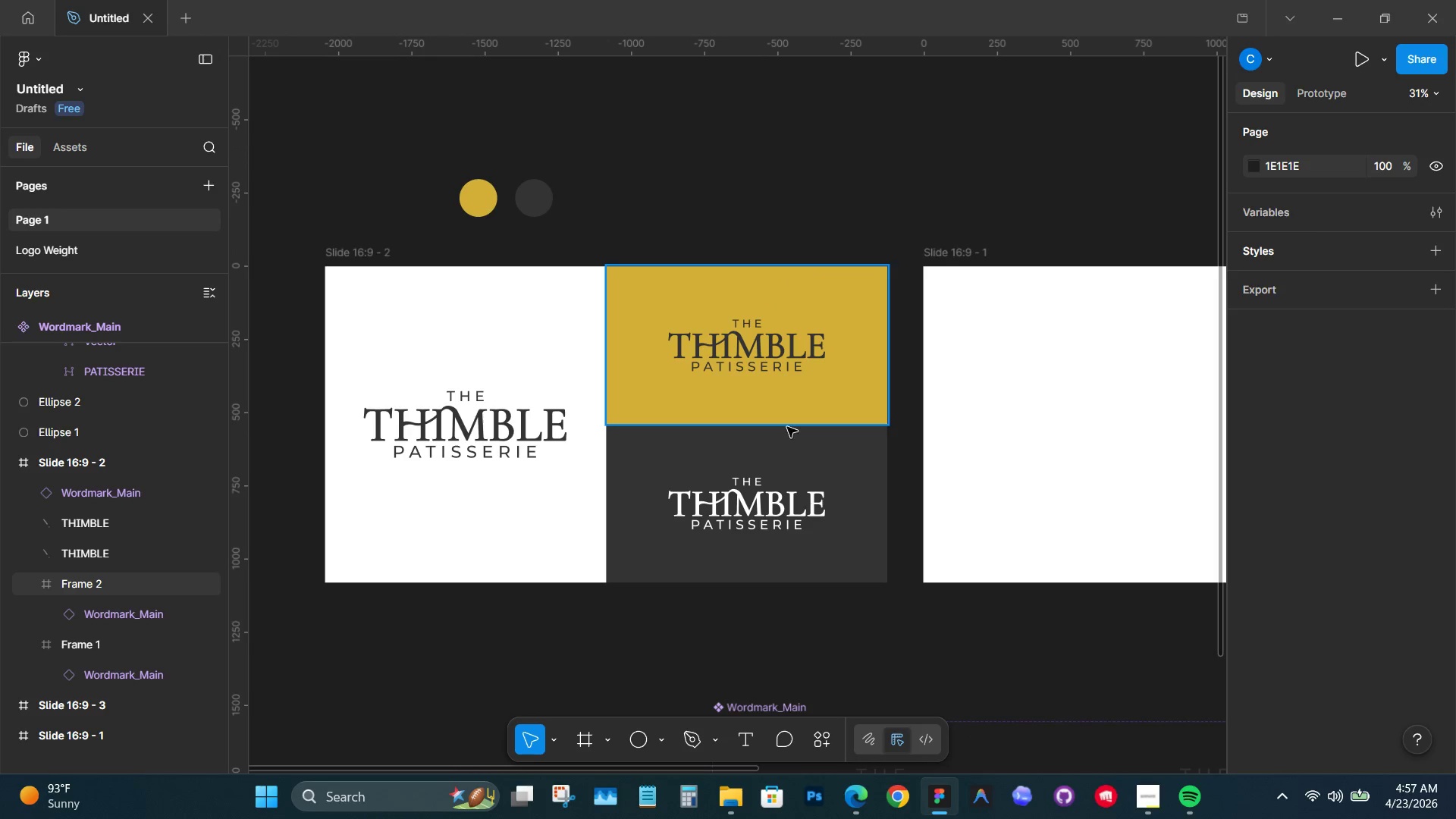 
left_click_drag(start_coordinate=[919, 274], to_coordinate=[843, 221])
 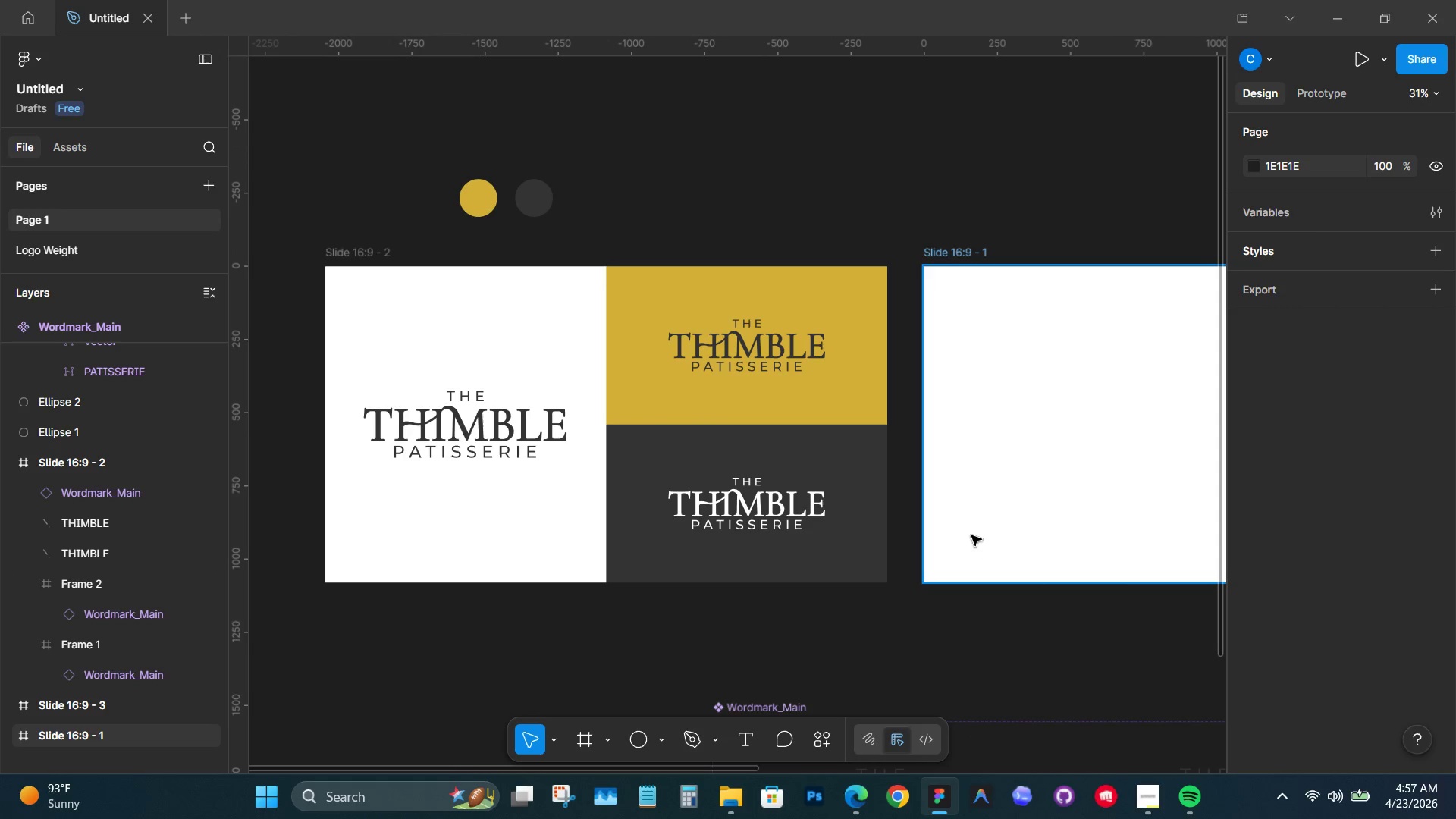 
hold_key(key=ControlLeft, duration=0.53)
 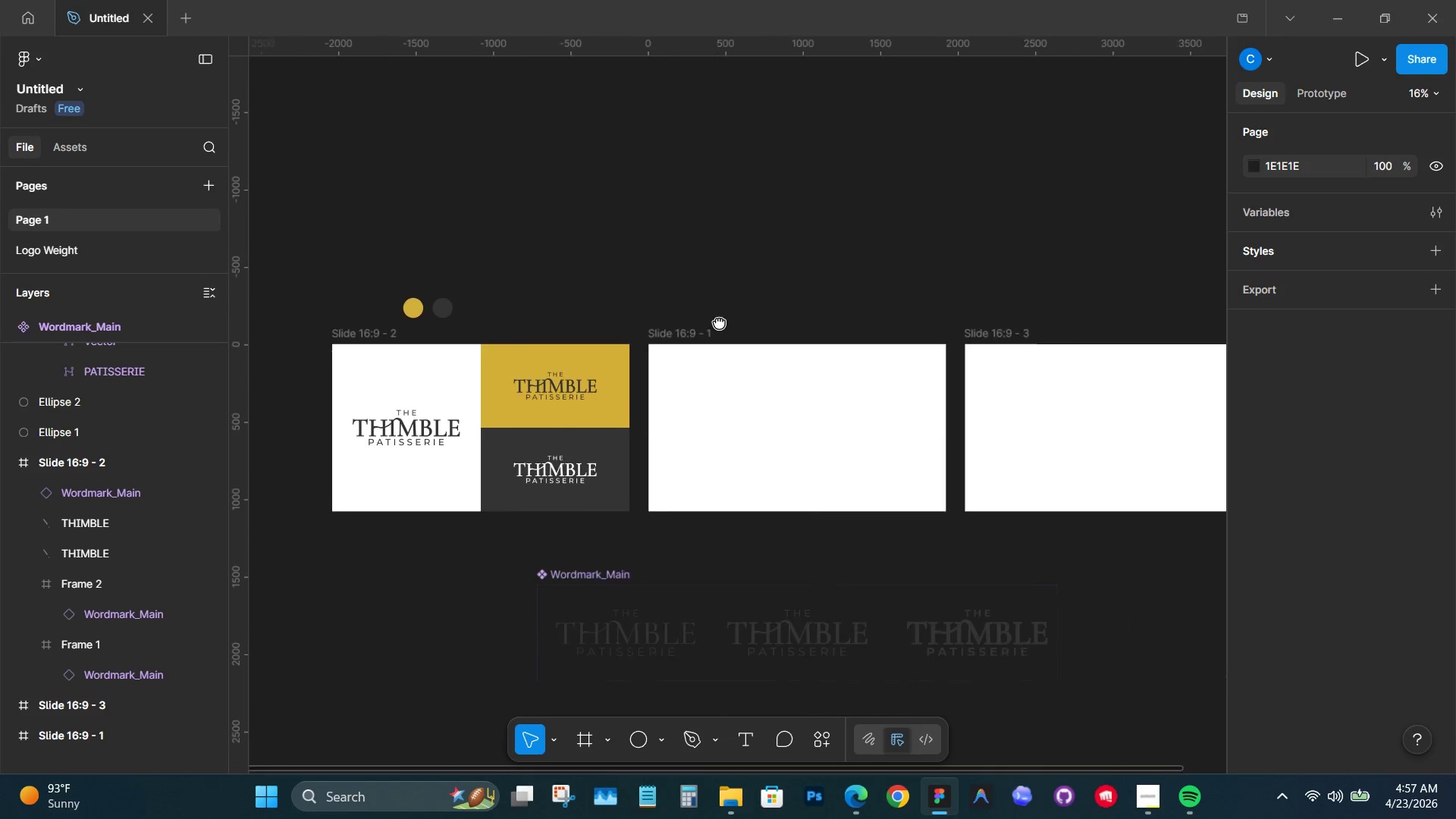 
hold_key(key=Space, duration=0.59)
 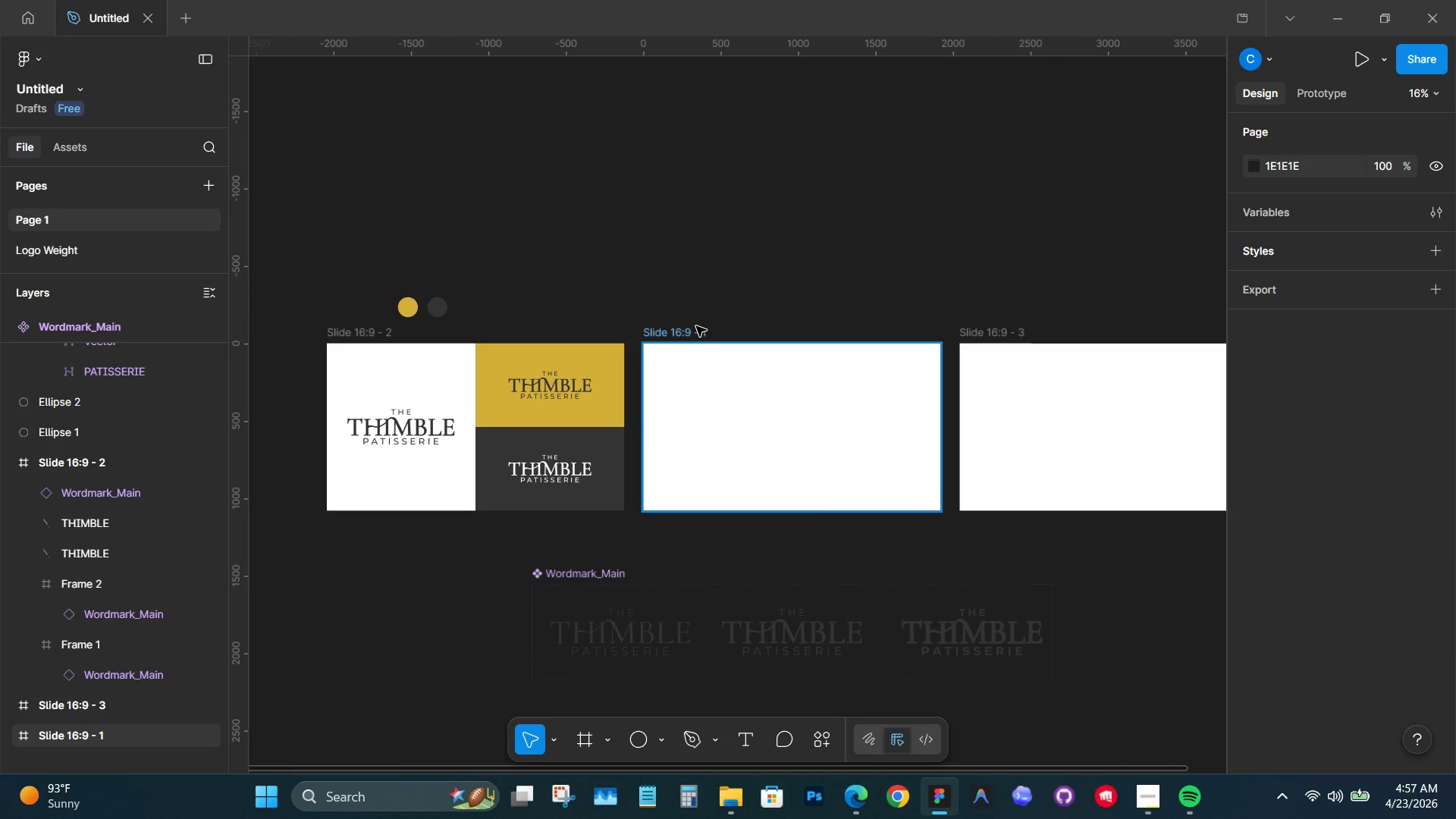 
scroll: coordinate [812, 517], scroll_direction: down, amount: 5.0
 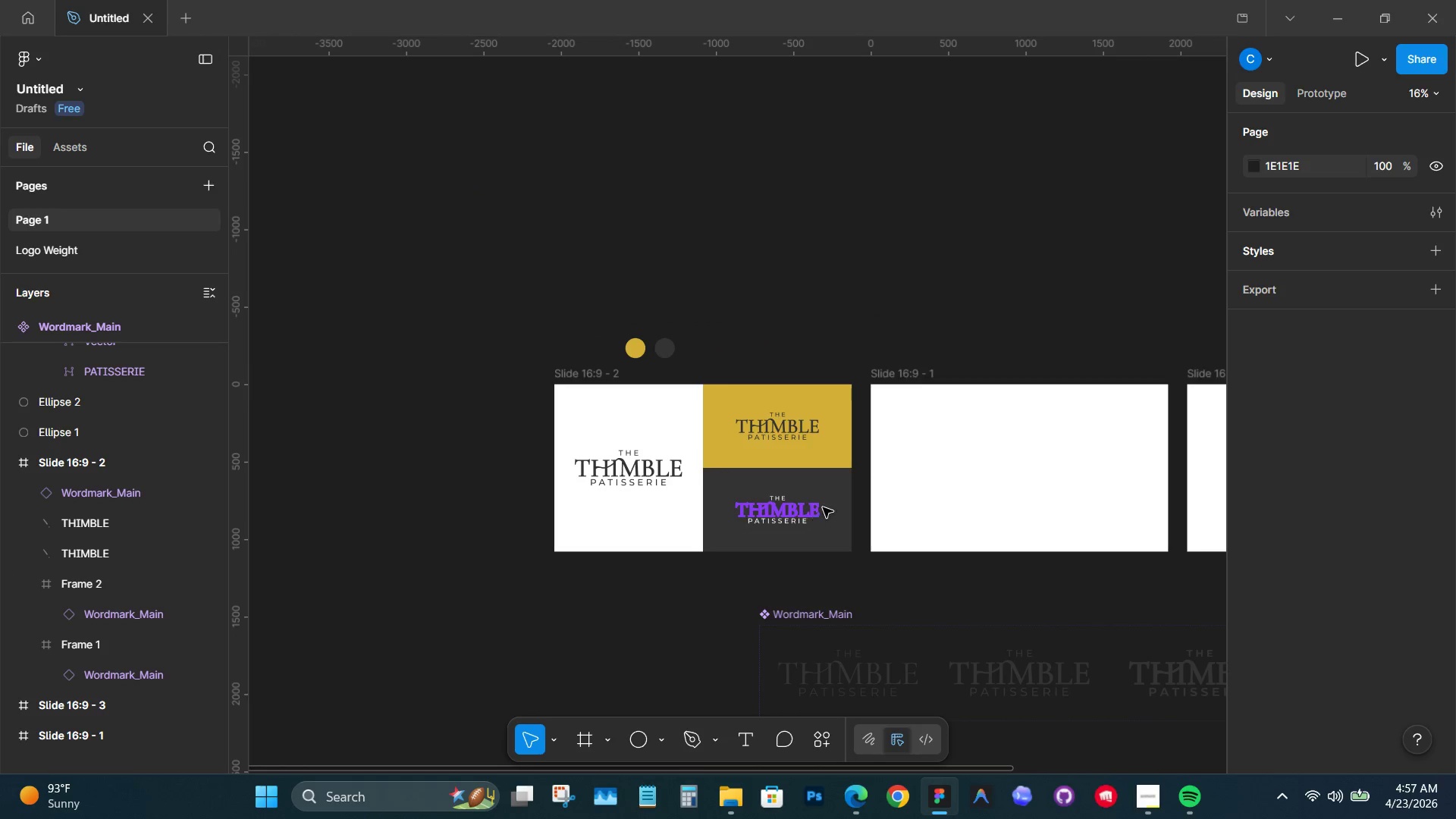 
left_click_drag(start_coordinate=[946, 363], to_coordinate=[719, 322])
 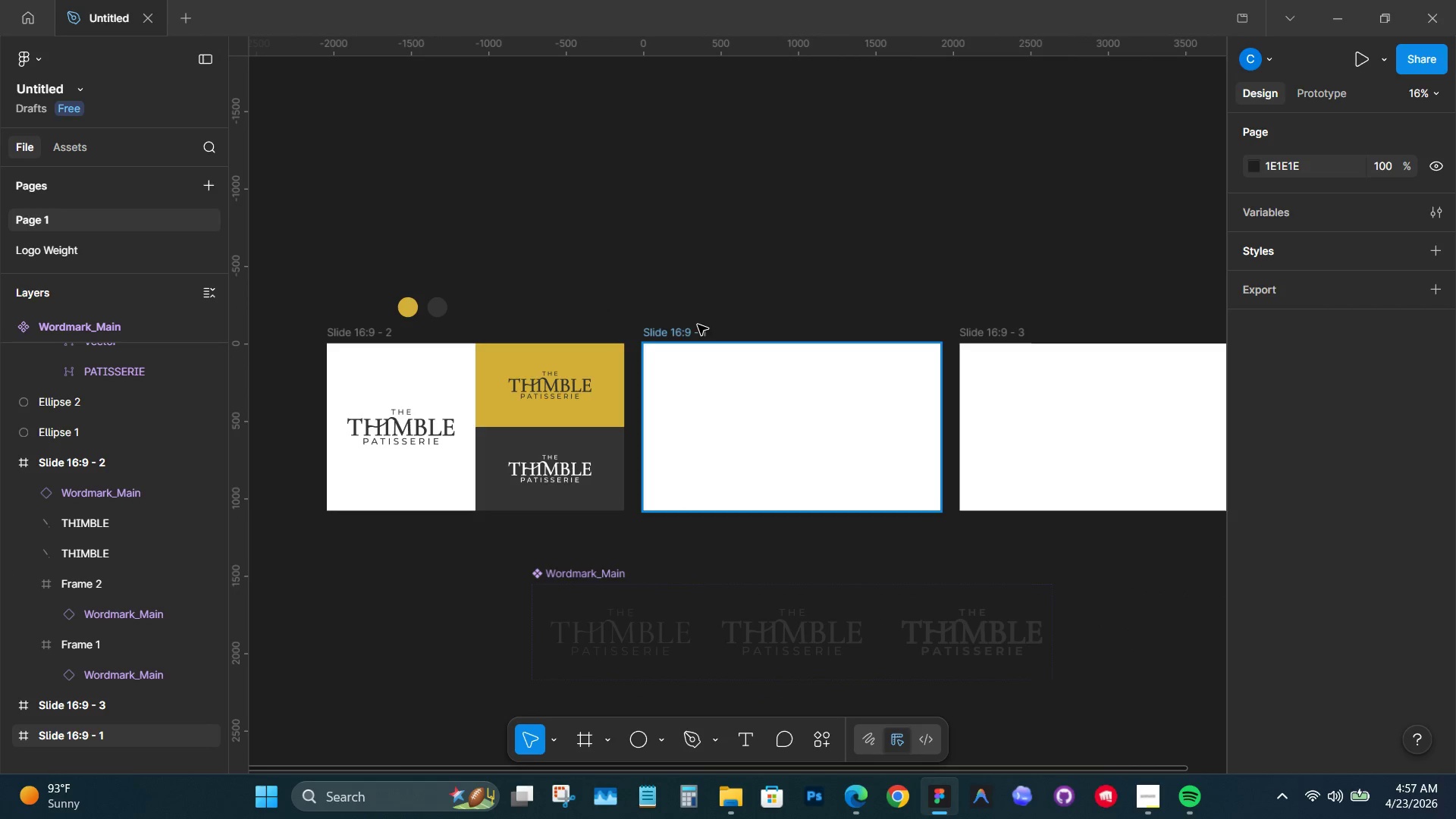 
left_click([696, 326])
 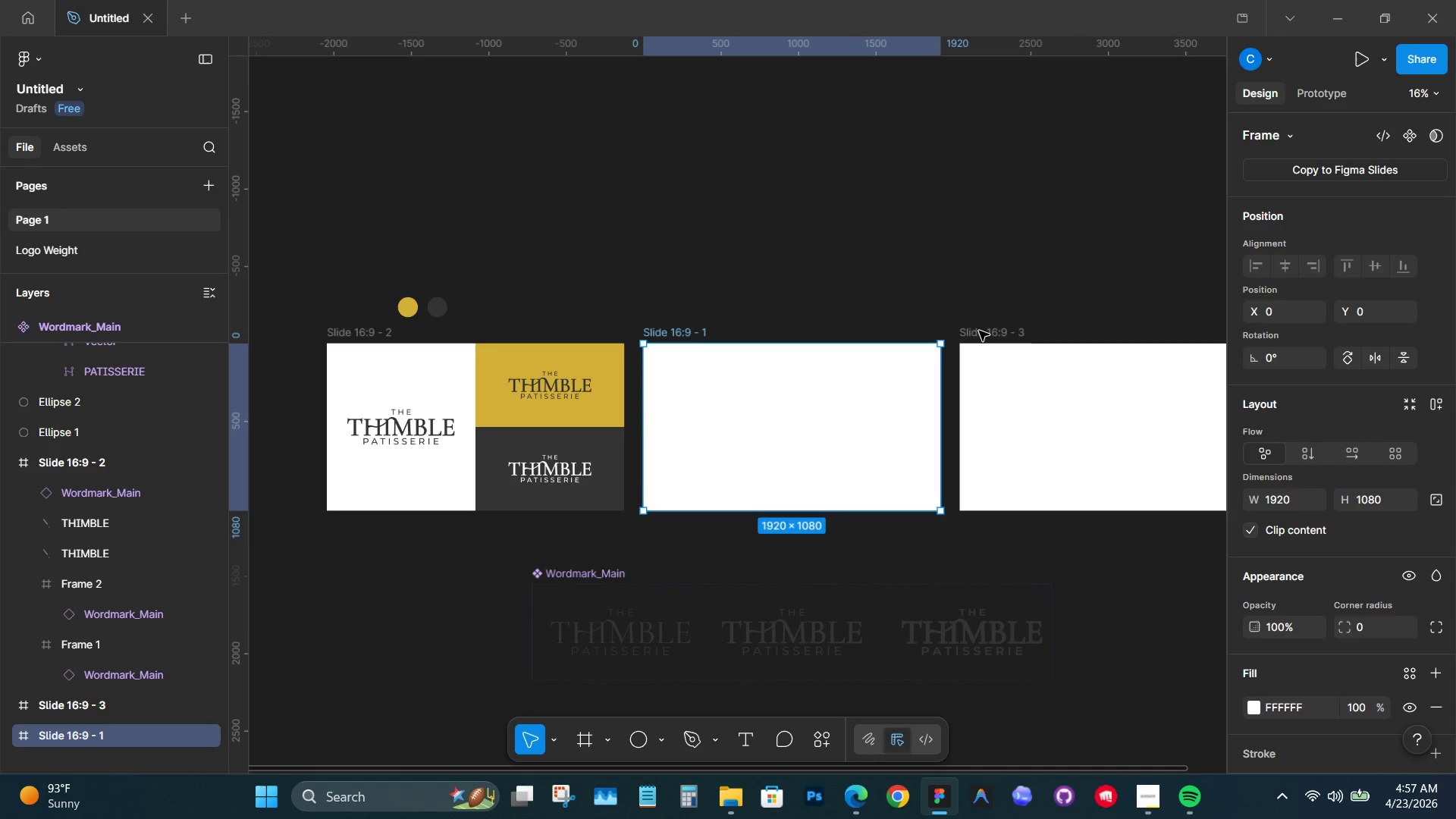 
hold_key(key=ShiftLeft, duration=0.5)
left_click([1001, 331])
 